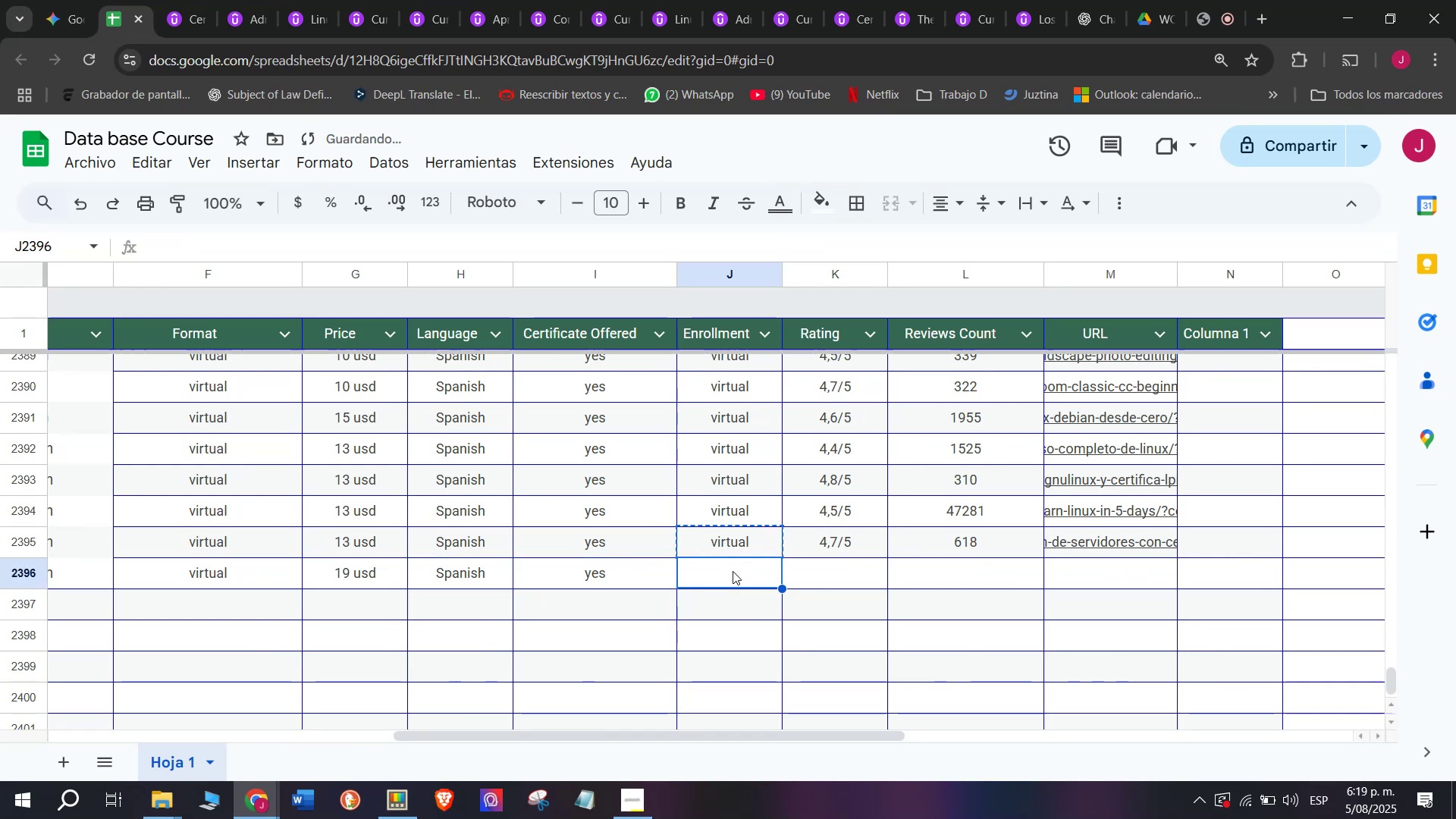 
key(Control+ControlLeft)
 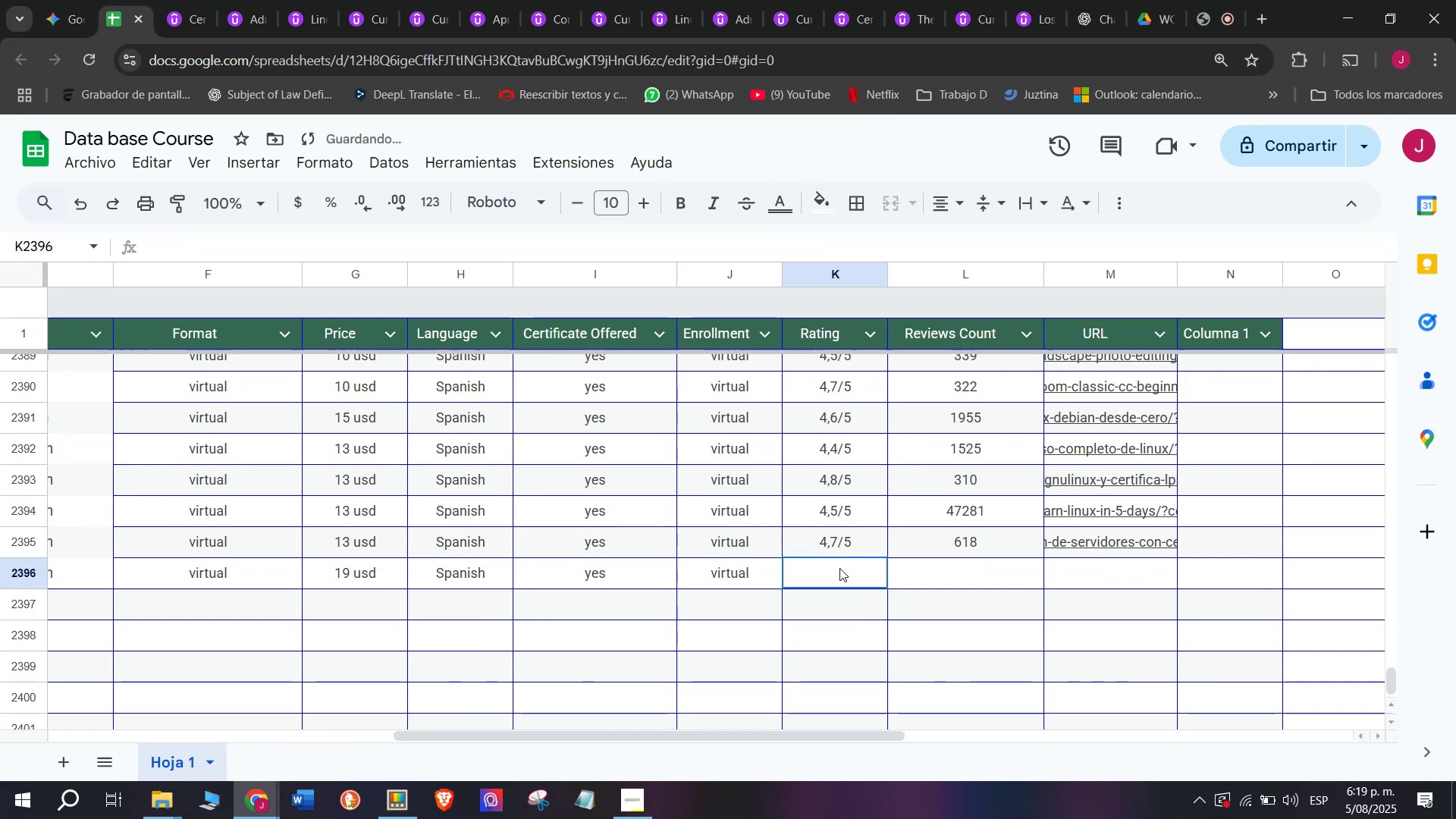 
key(Control+V)
 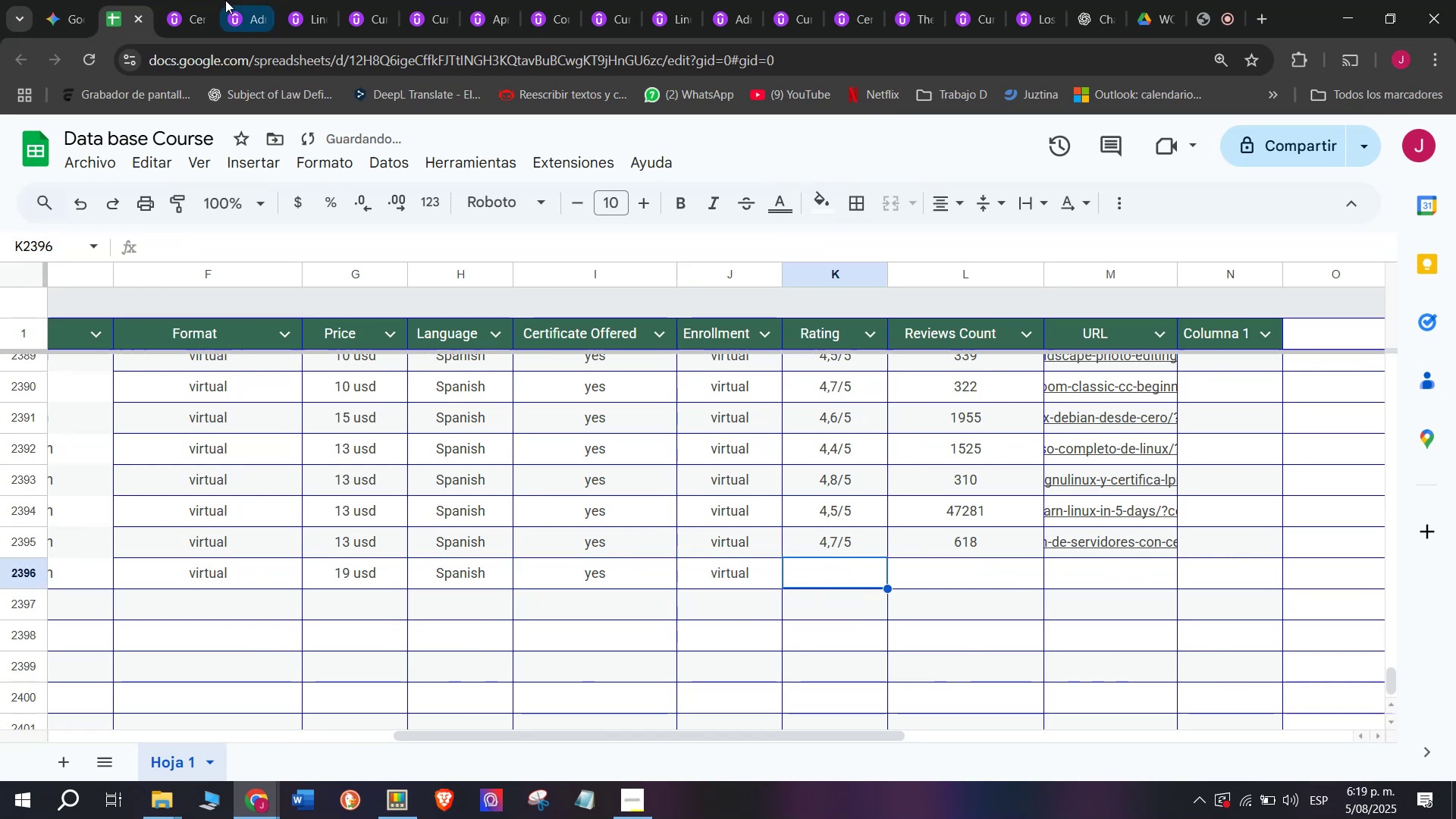 
left_click([179, 0])
 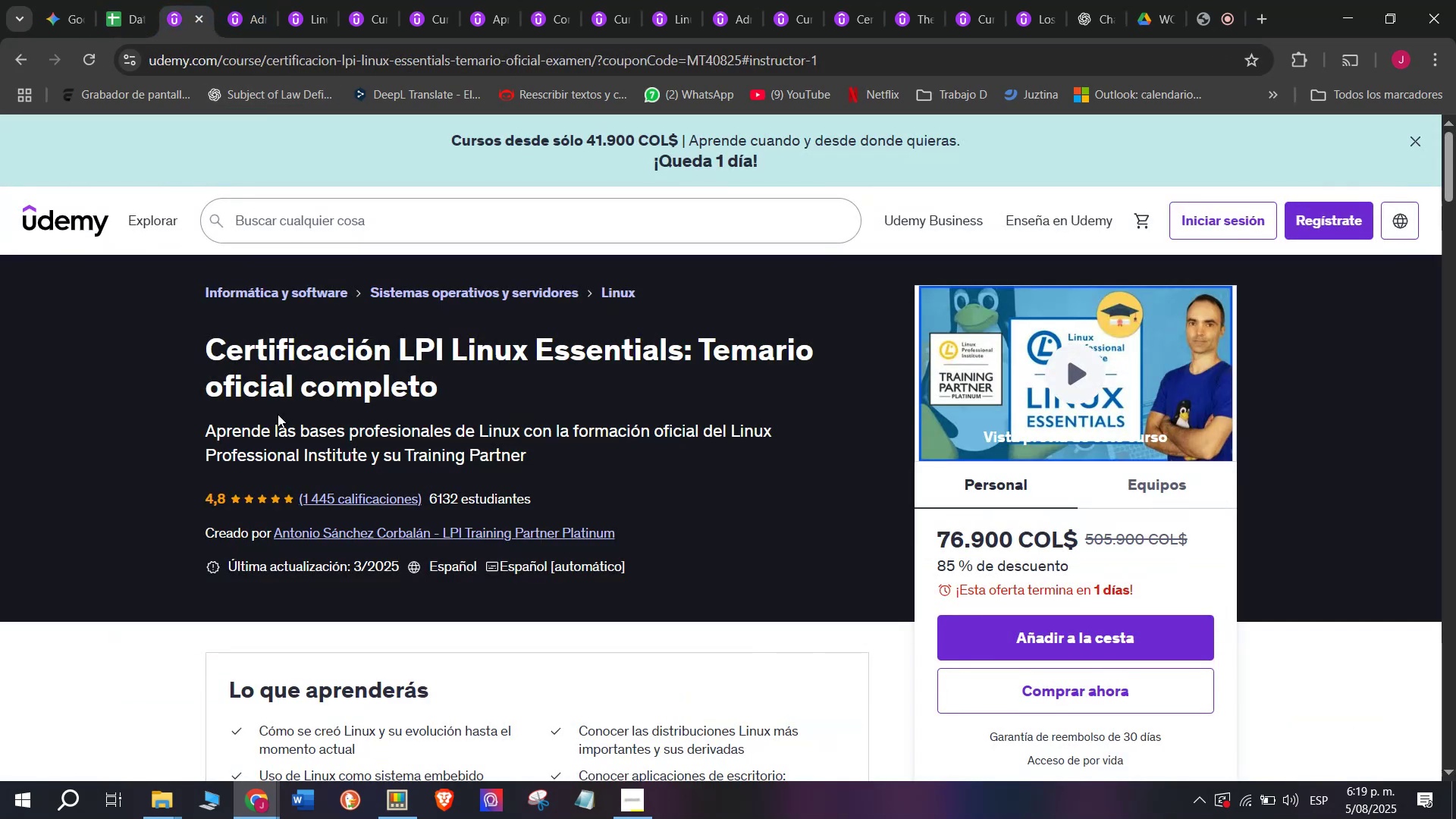 
wait(6.11)
 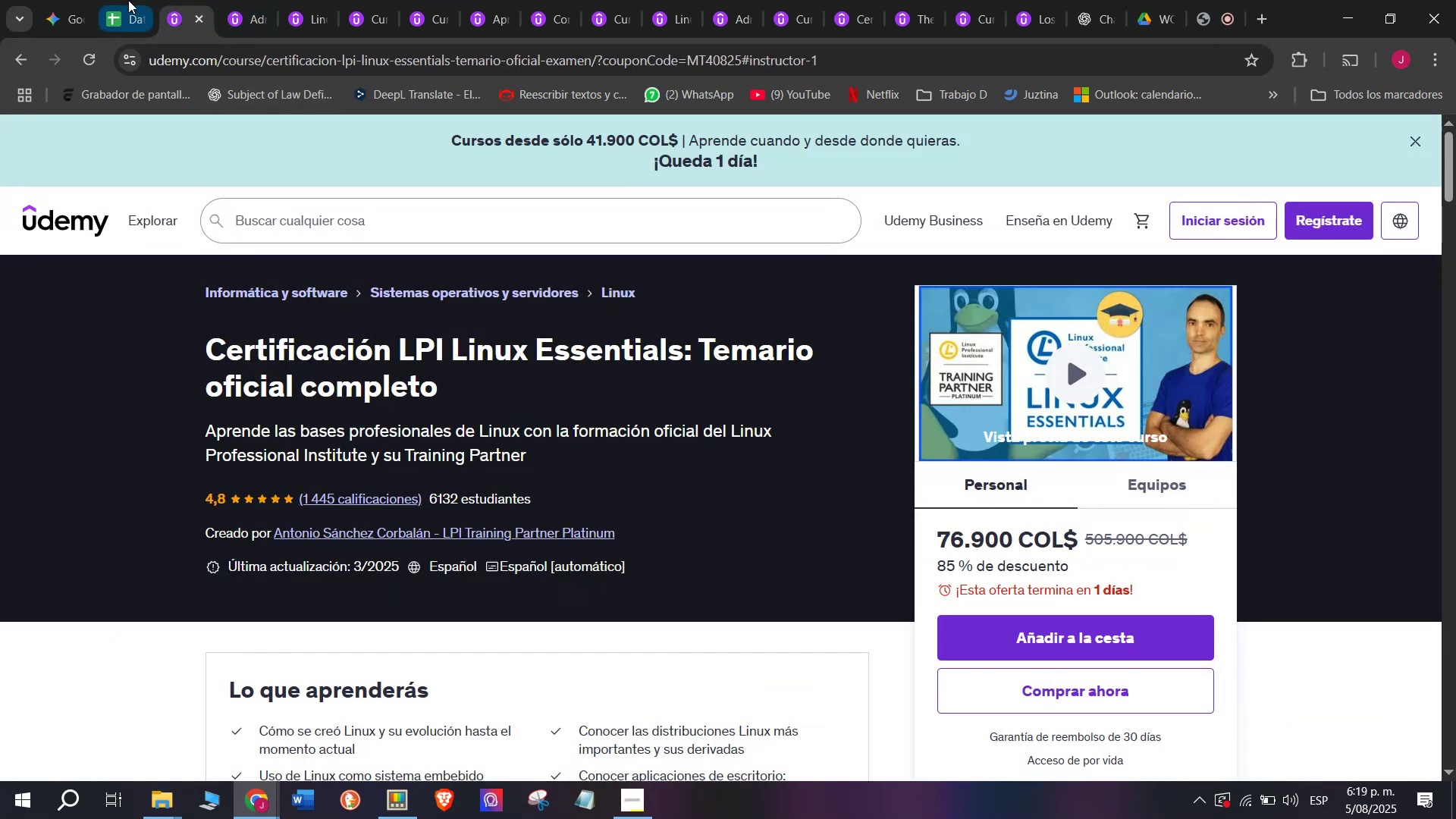 
left_click([819, 537])
 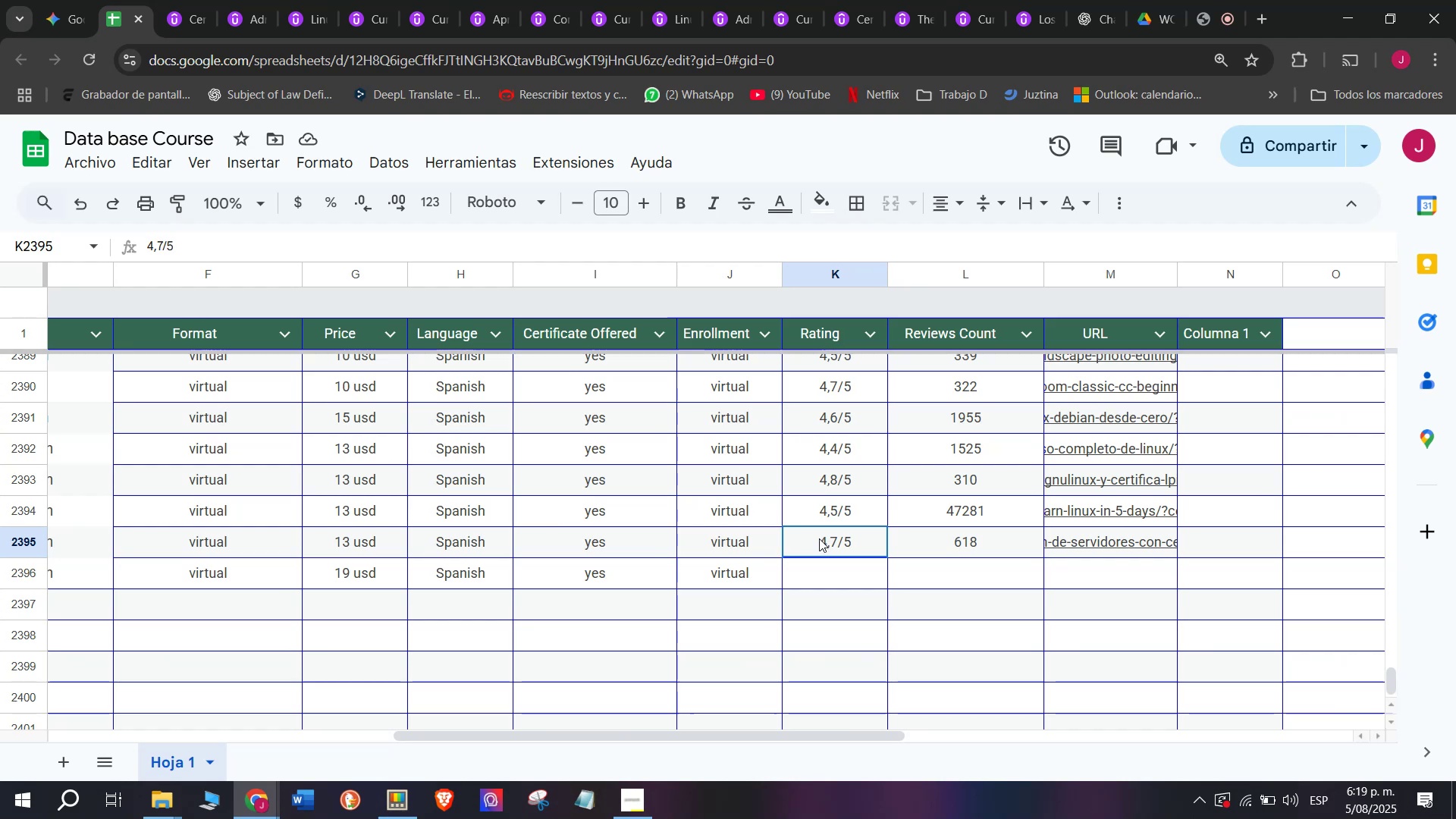 
key(Break)
 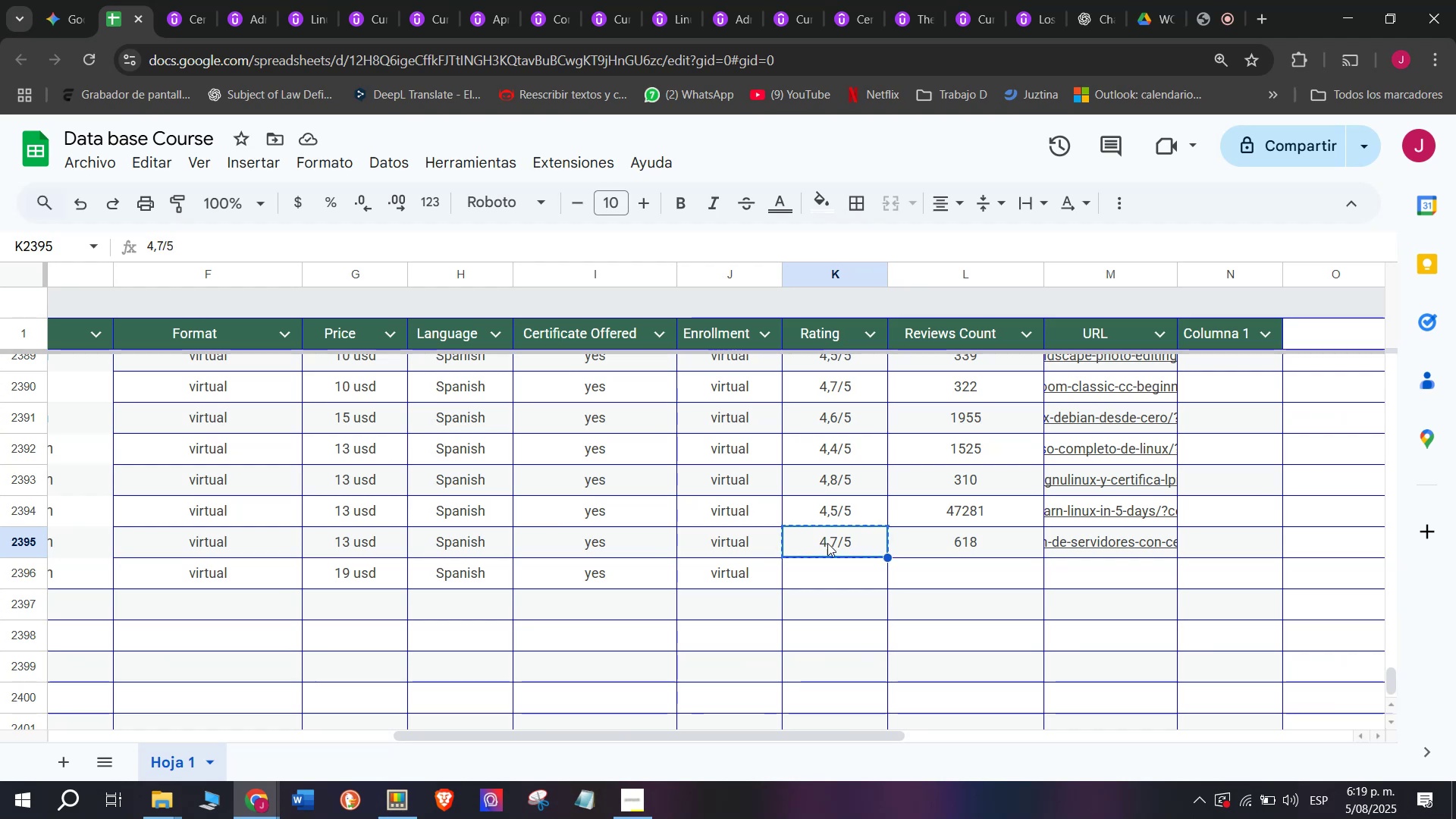 
key(Control+ControlLeft)
 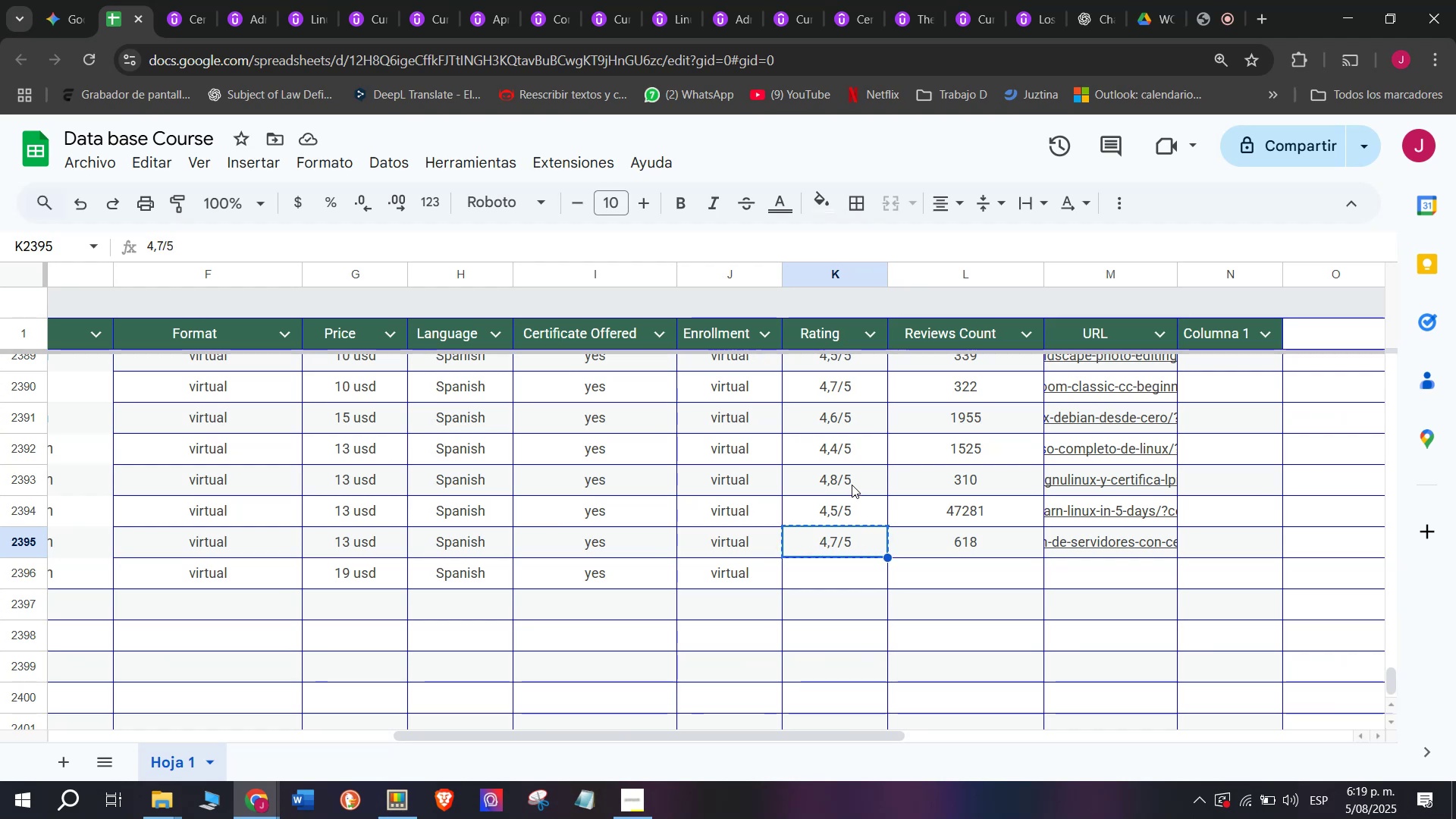 
key(Control+C)
 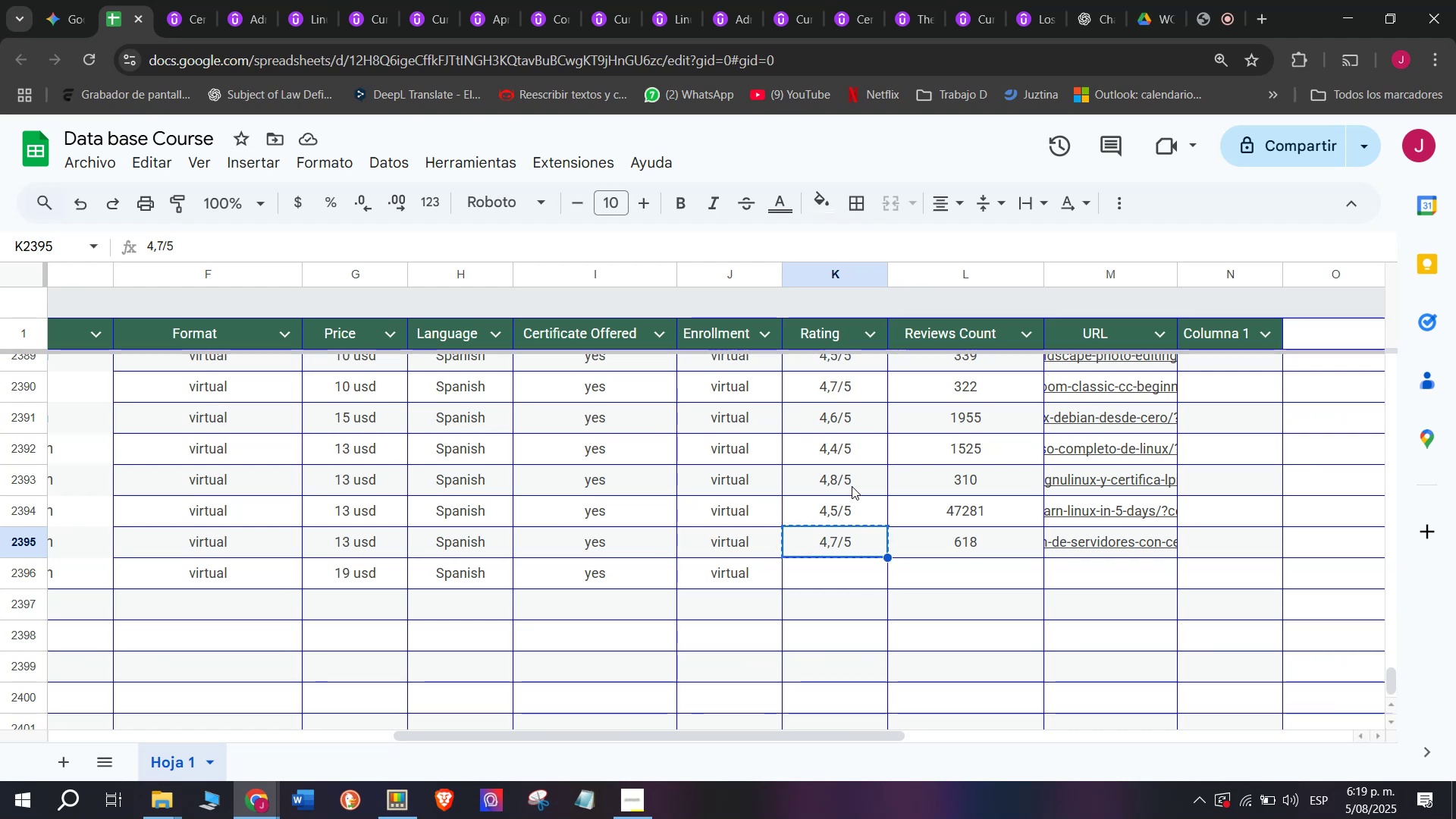 
left_click([852, 485])
 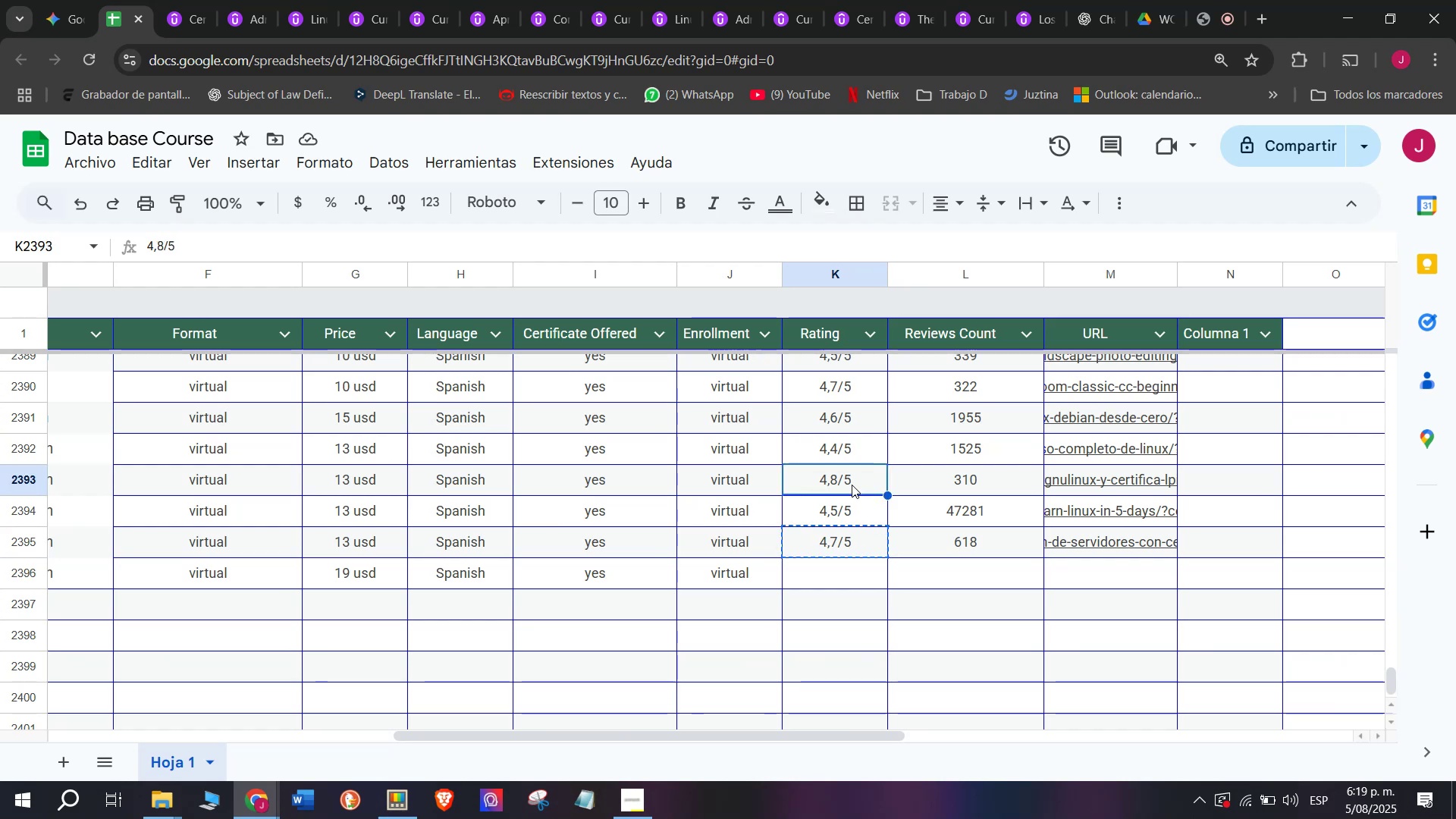 
key(Control+ControlLeft)
 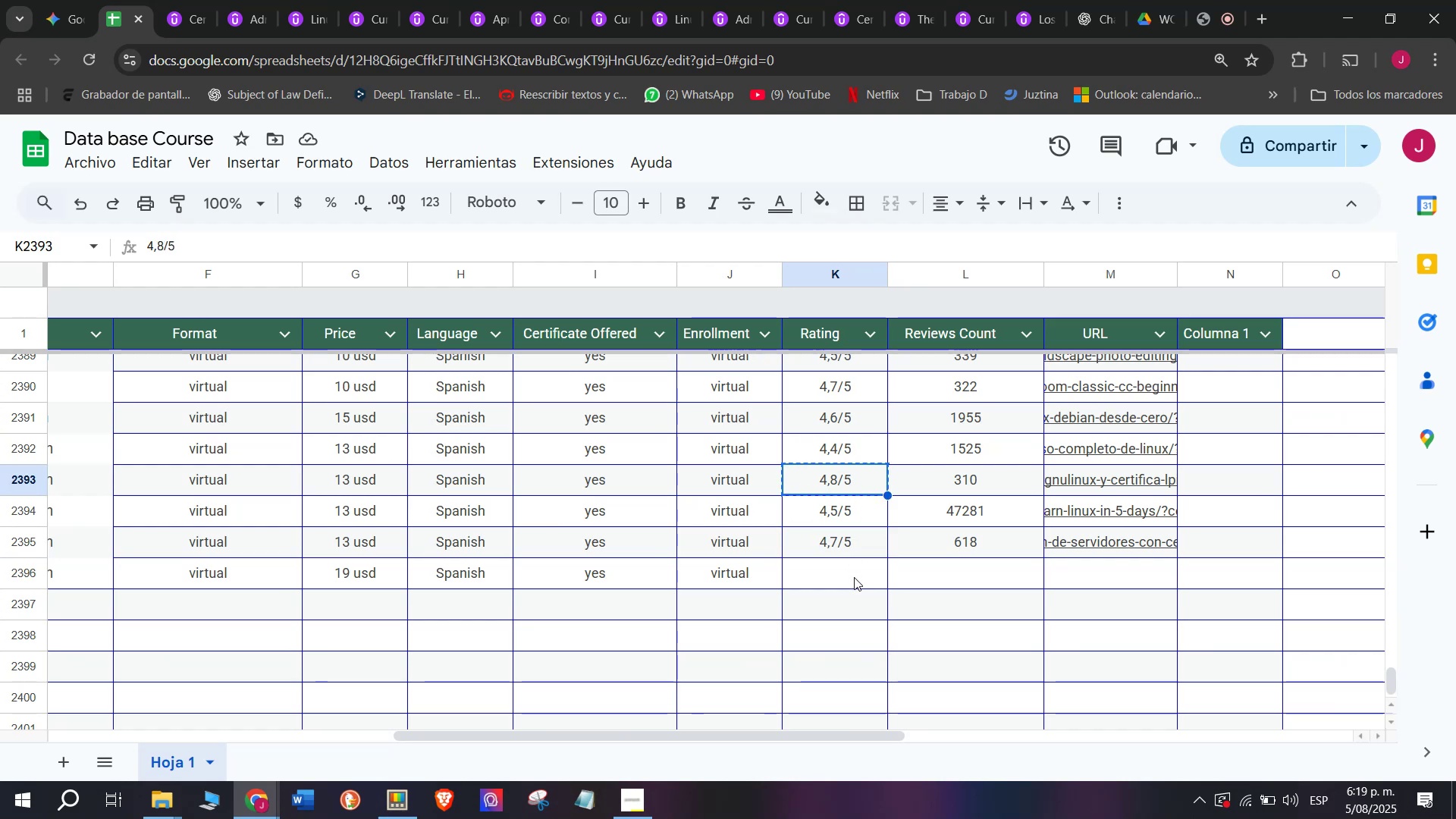 
key(Break)
 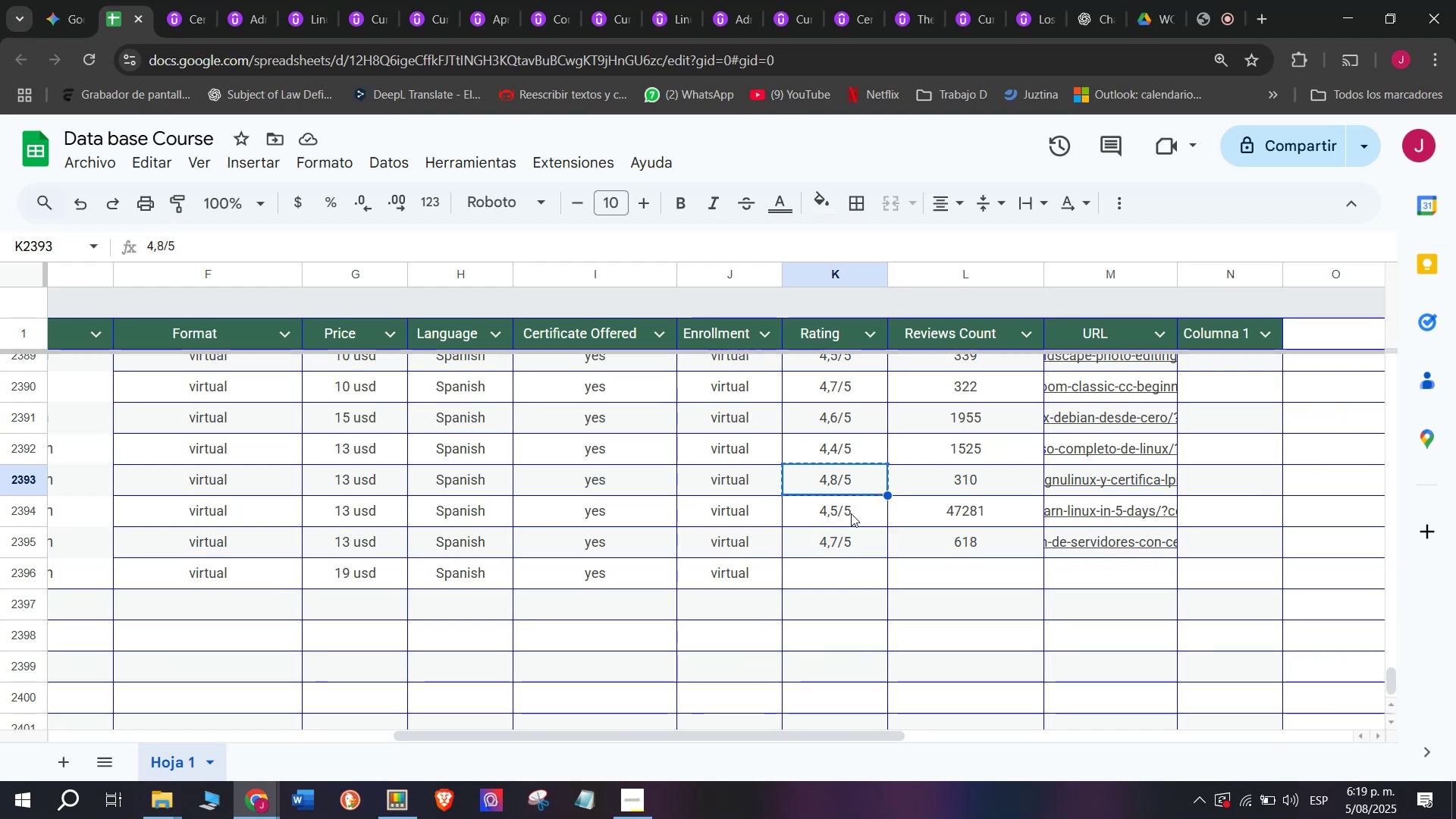 
key(Control+C)
 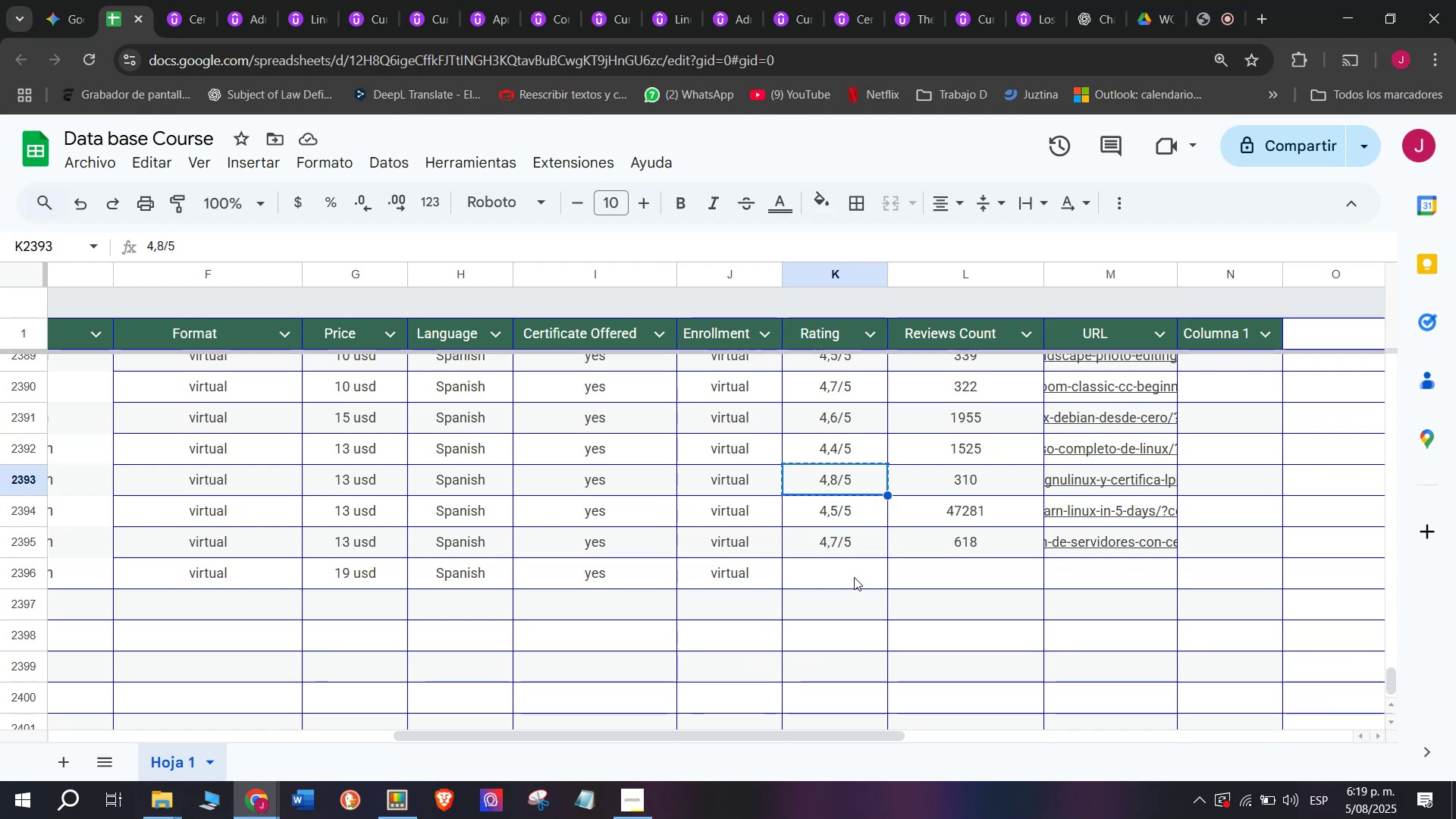 
left_click([854, 577])
 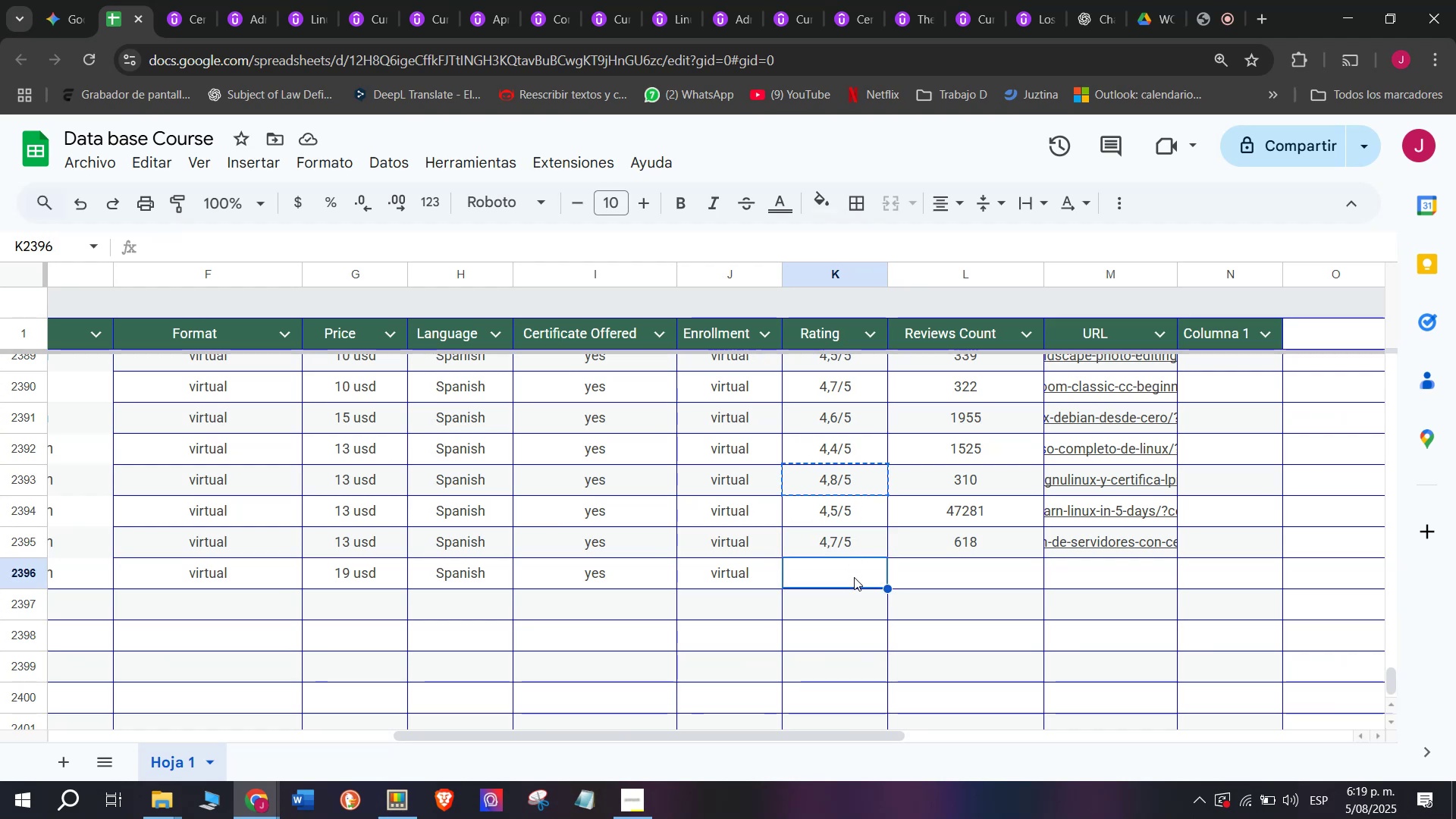 
key(Control+ControlLeft)
 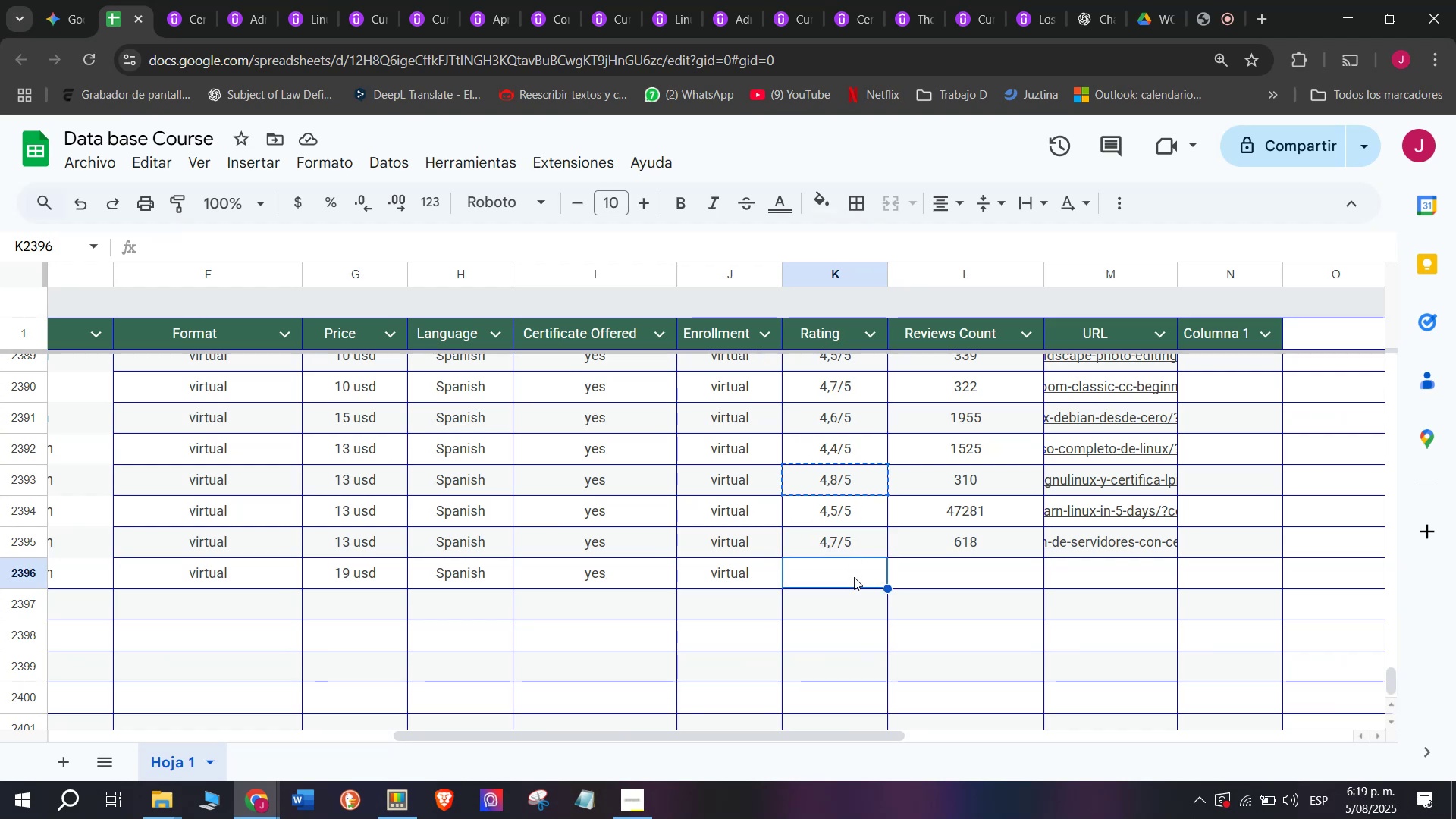 
key(Z)
 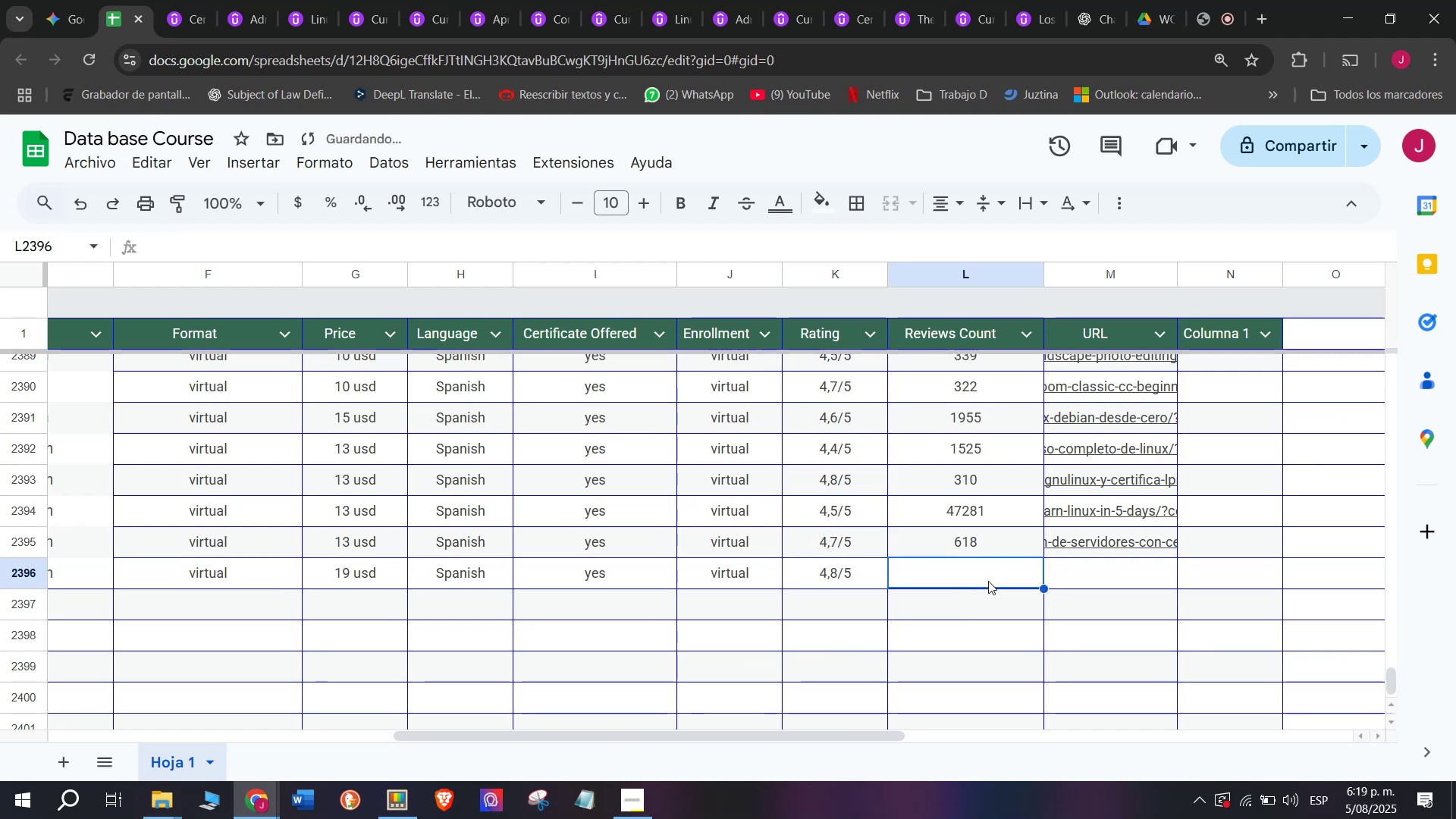 
key(Control+V)
 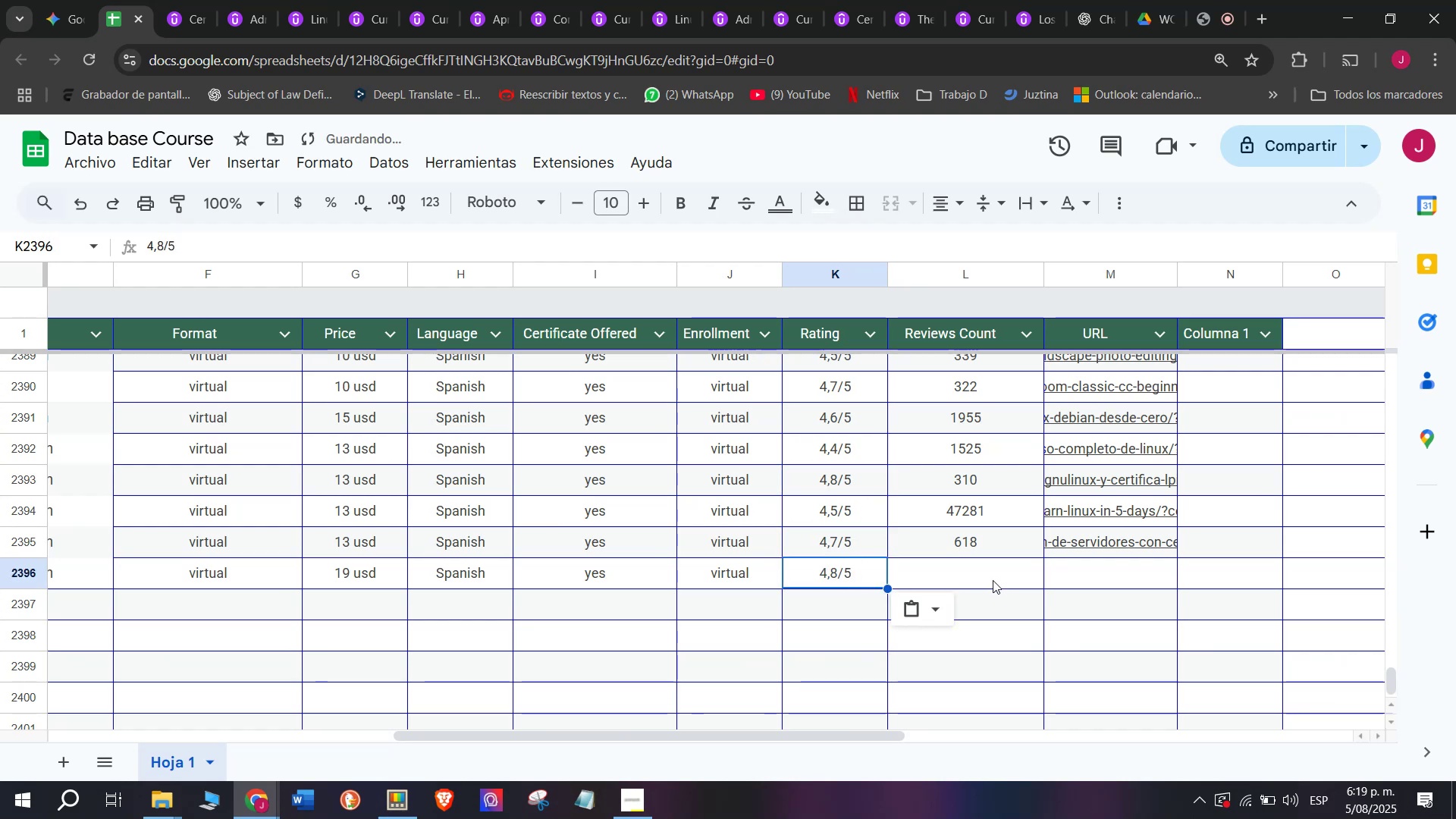 
double_click([993, 580])
 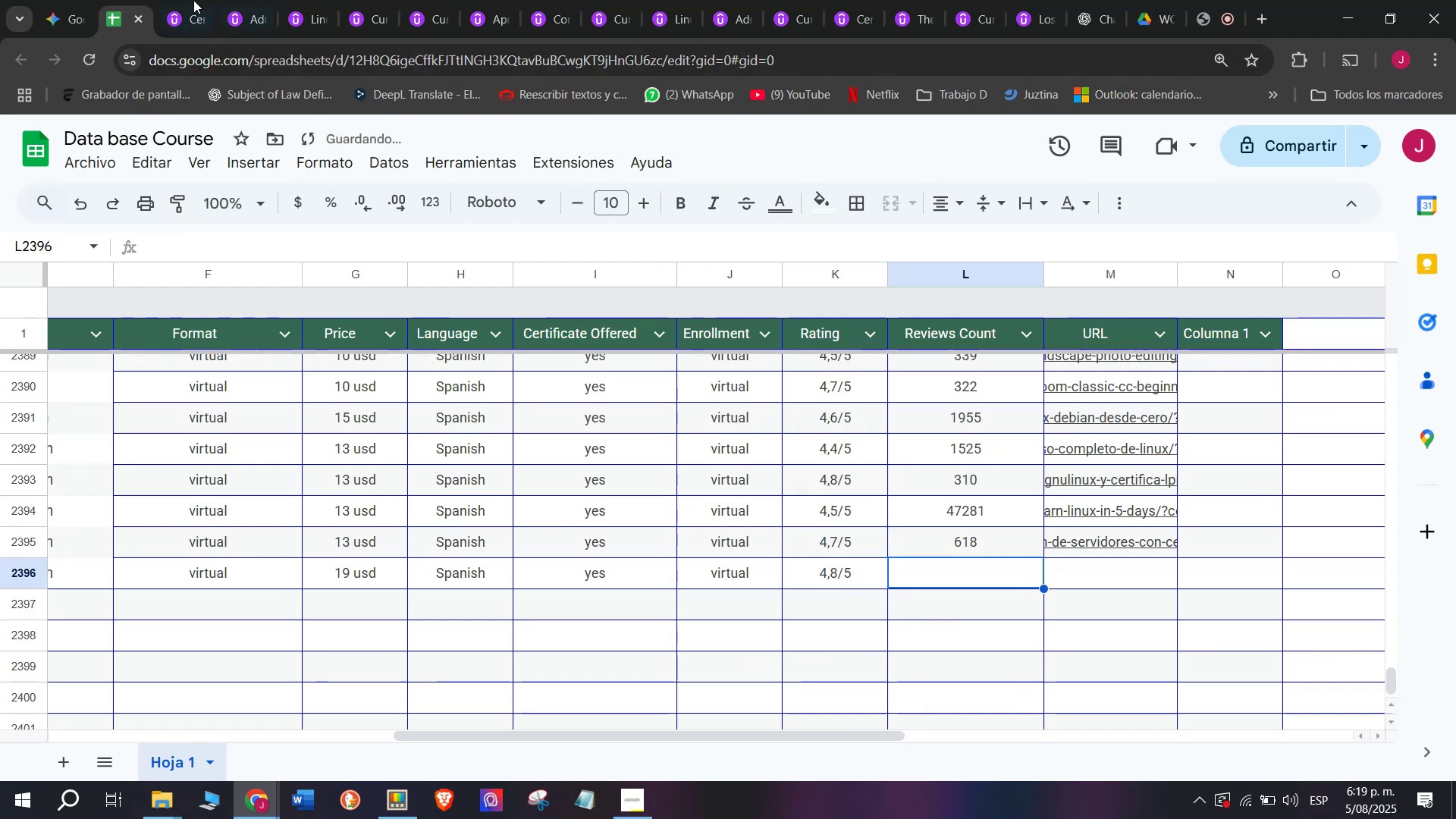 
left_click([164, 0])
 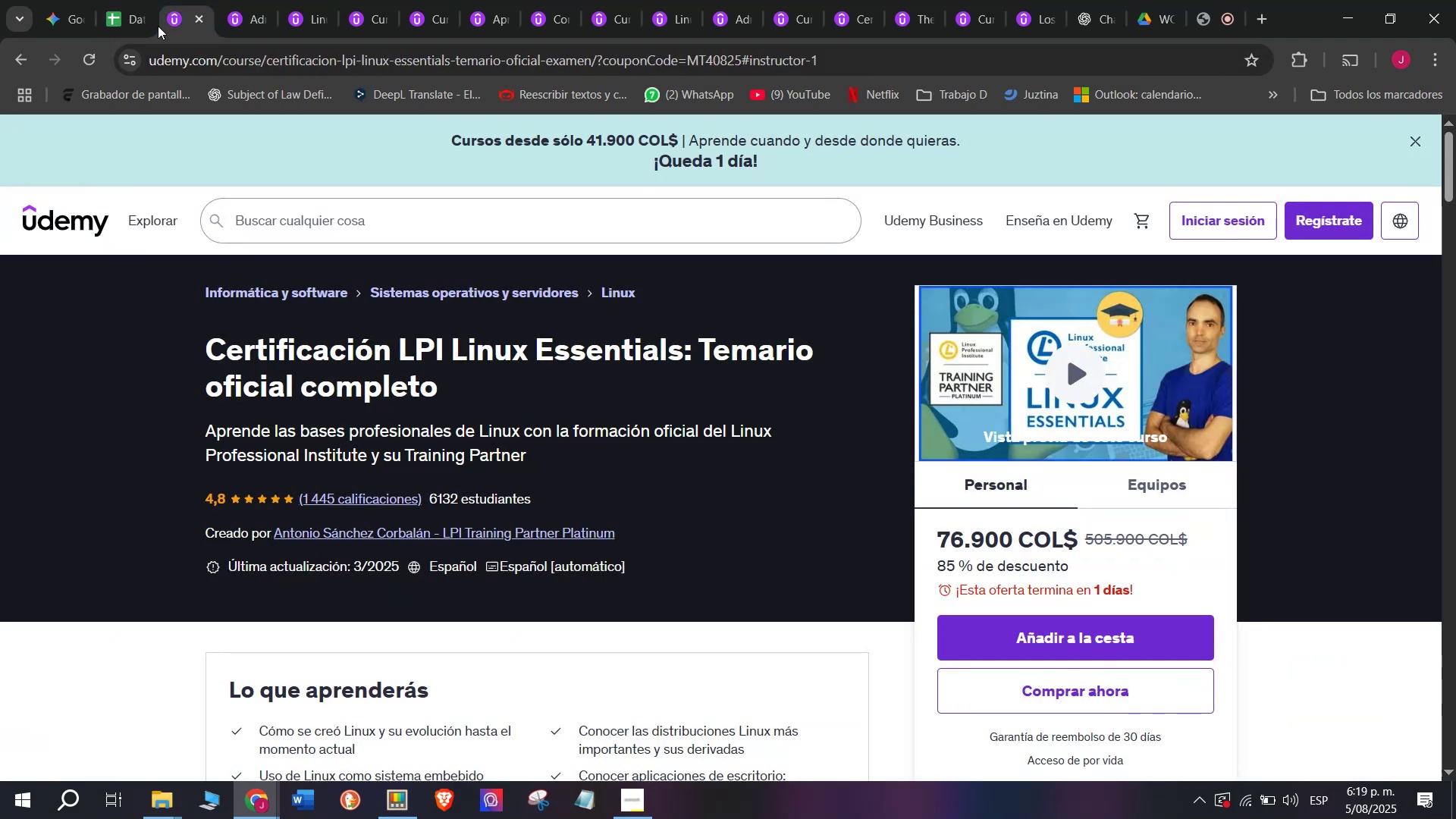 
left_click([118, 0])
 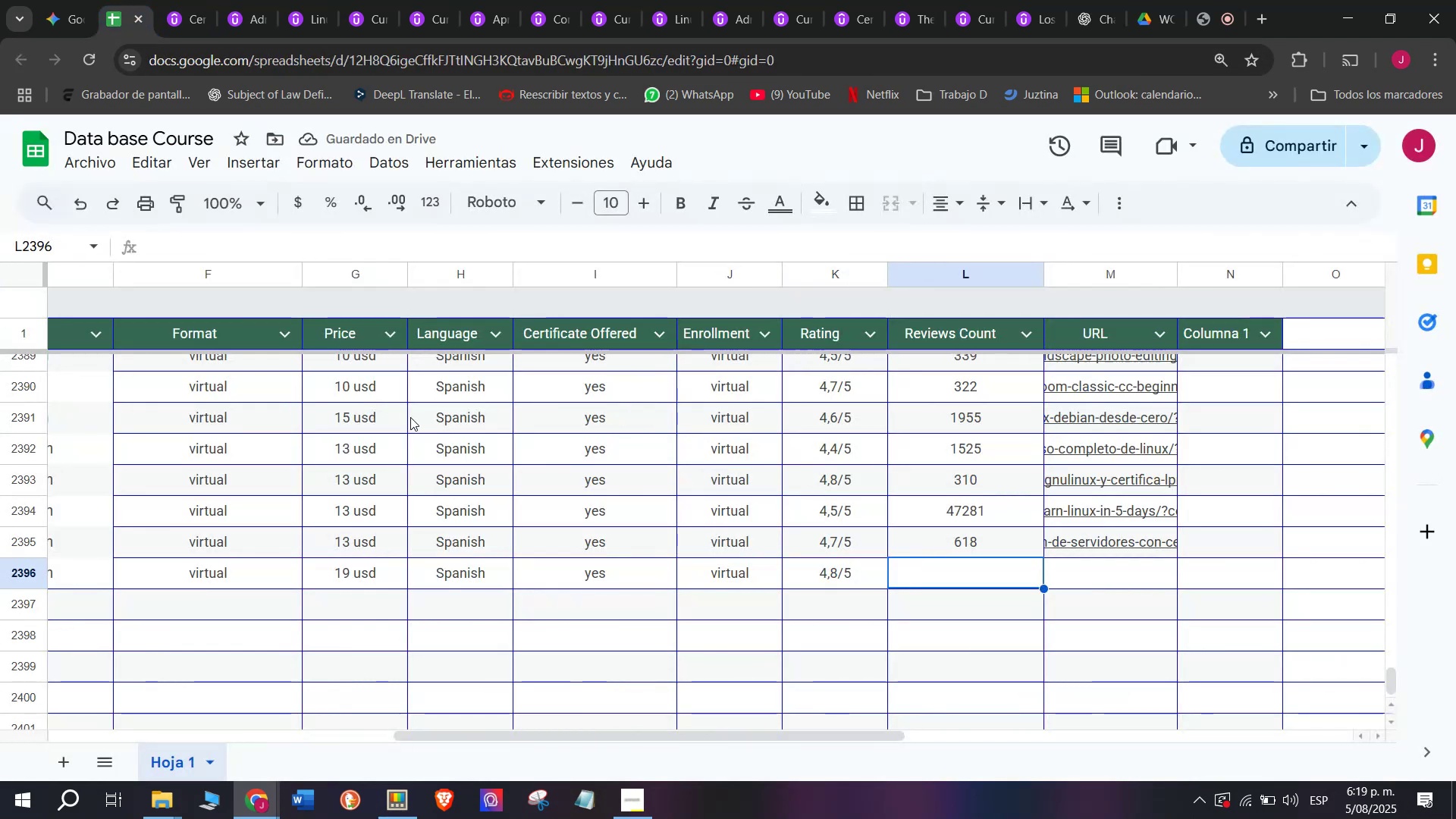 
type(1445)
 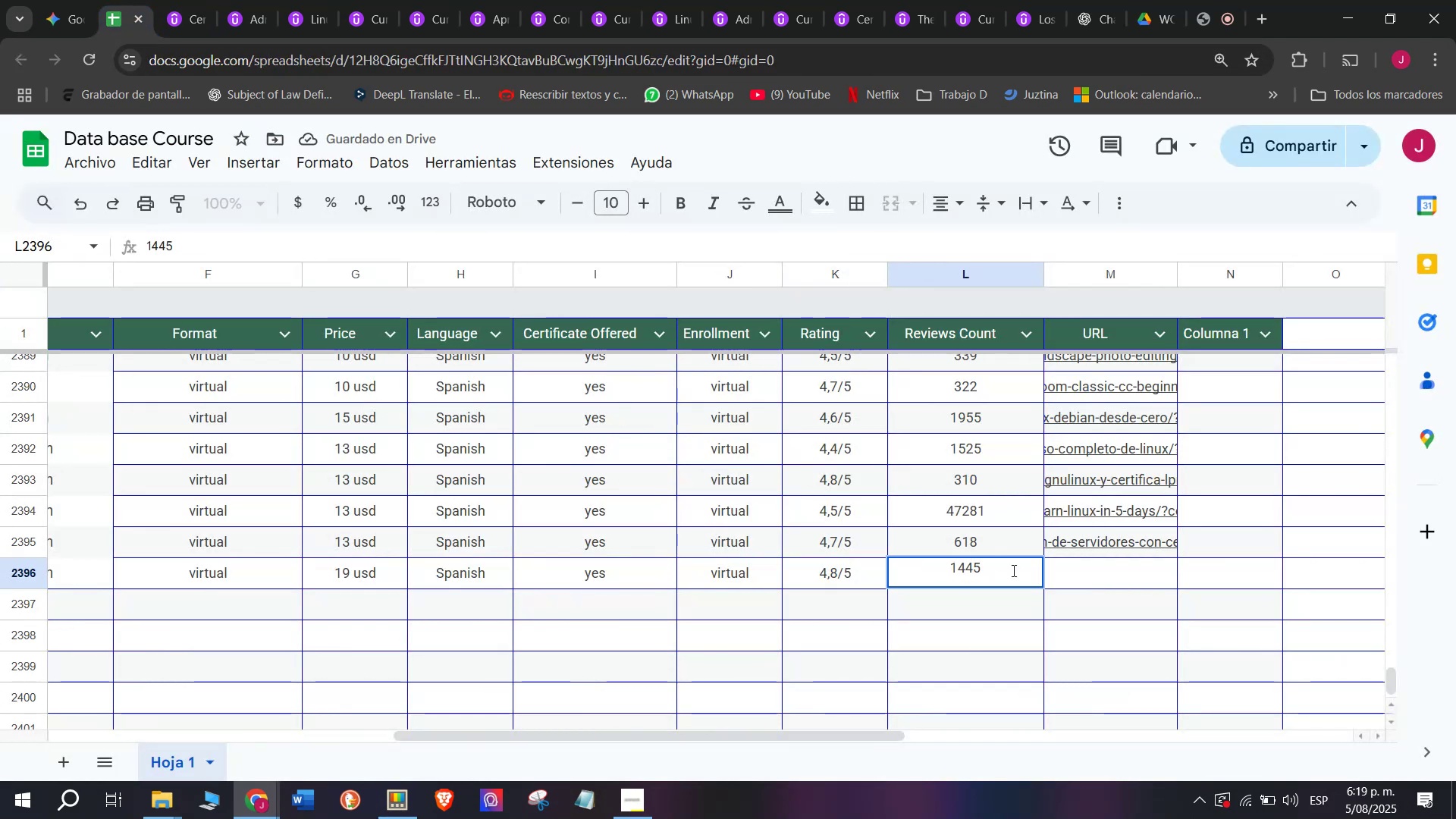 
left_click([1096, 580])
 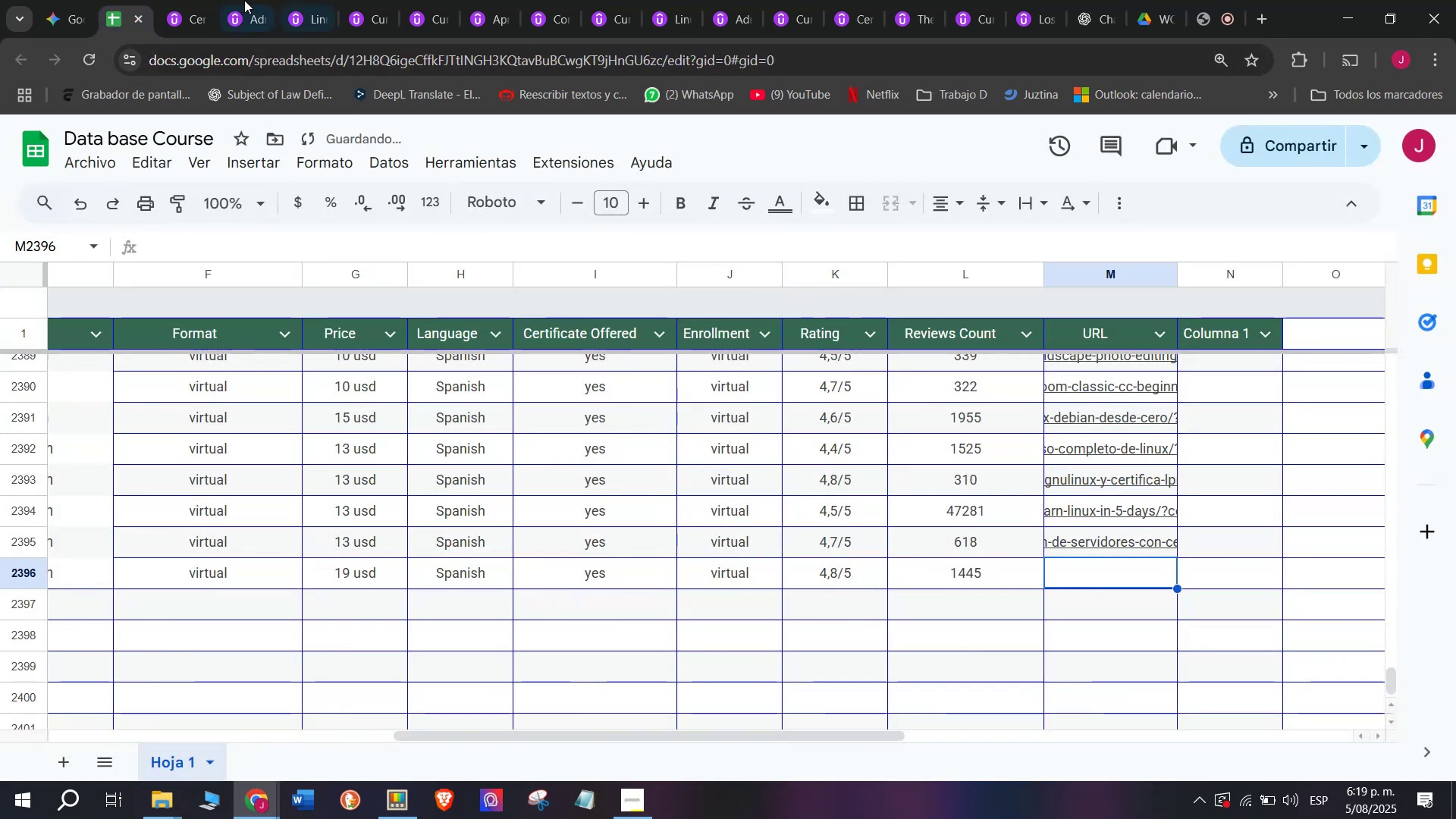 
left_click([179, 0])
 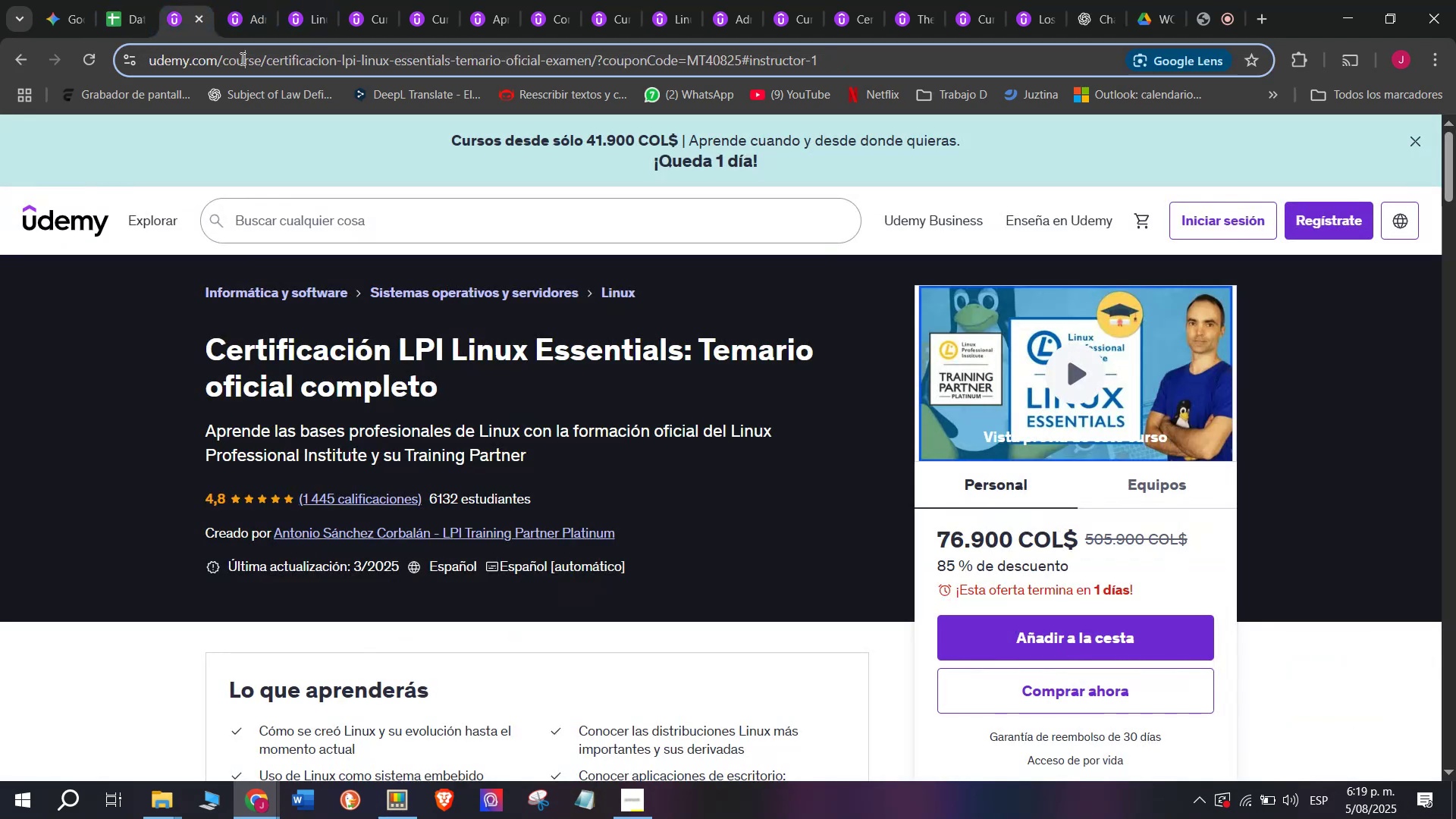 
double_click([241, 58])
 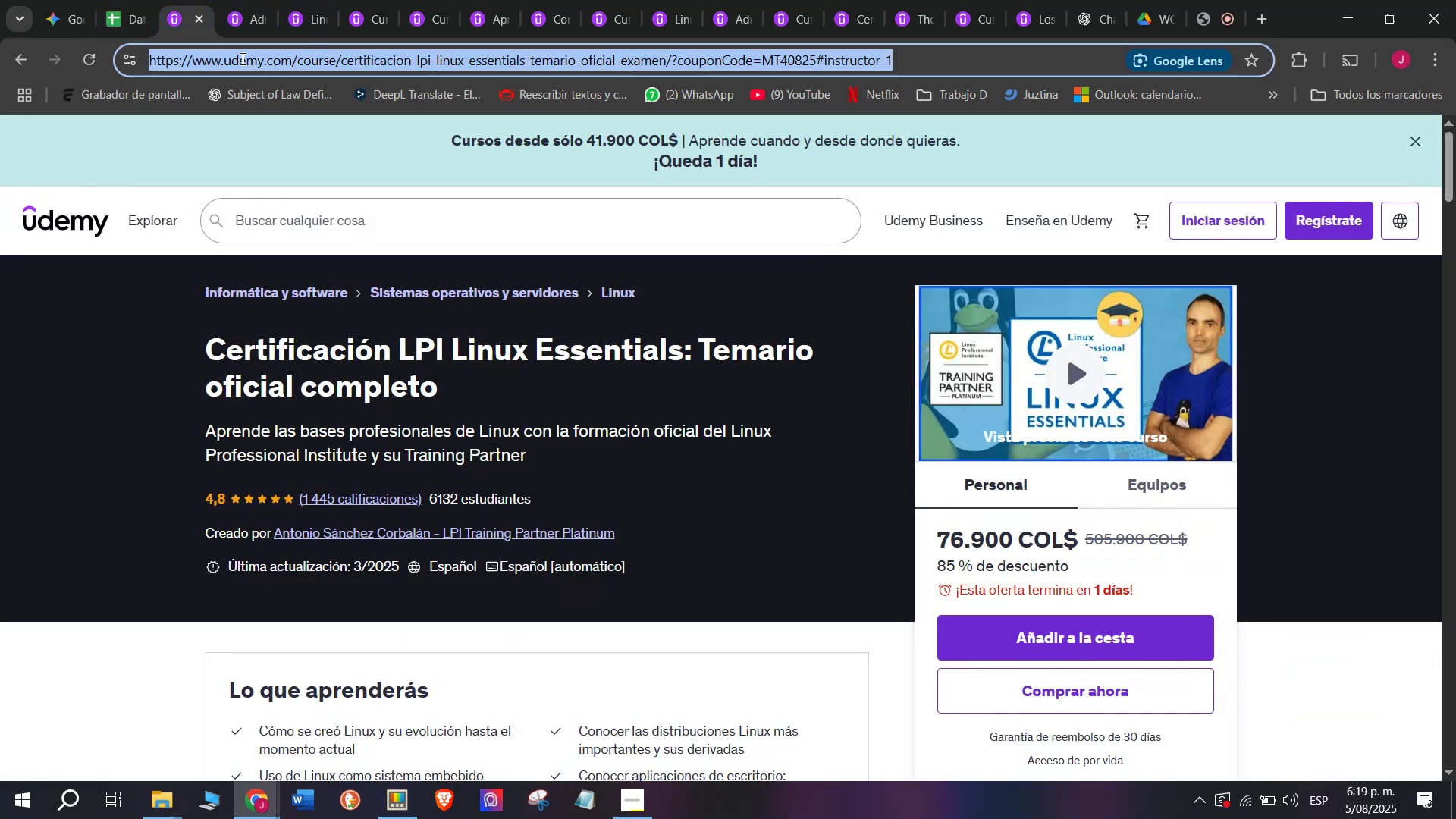 
triple_click([241, 58])
 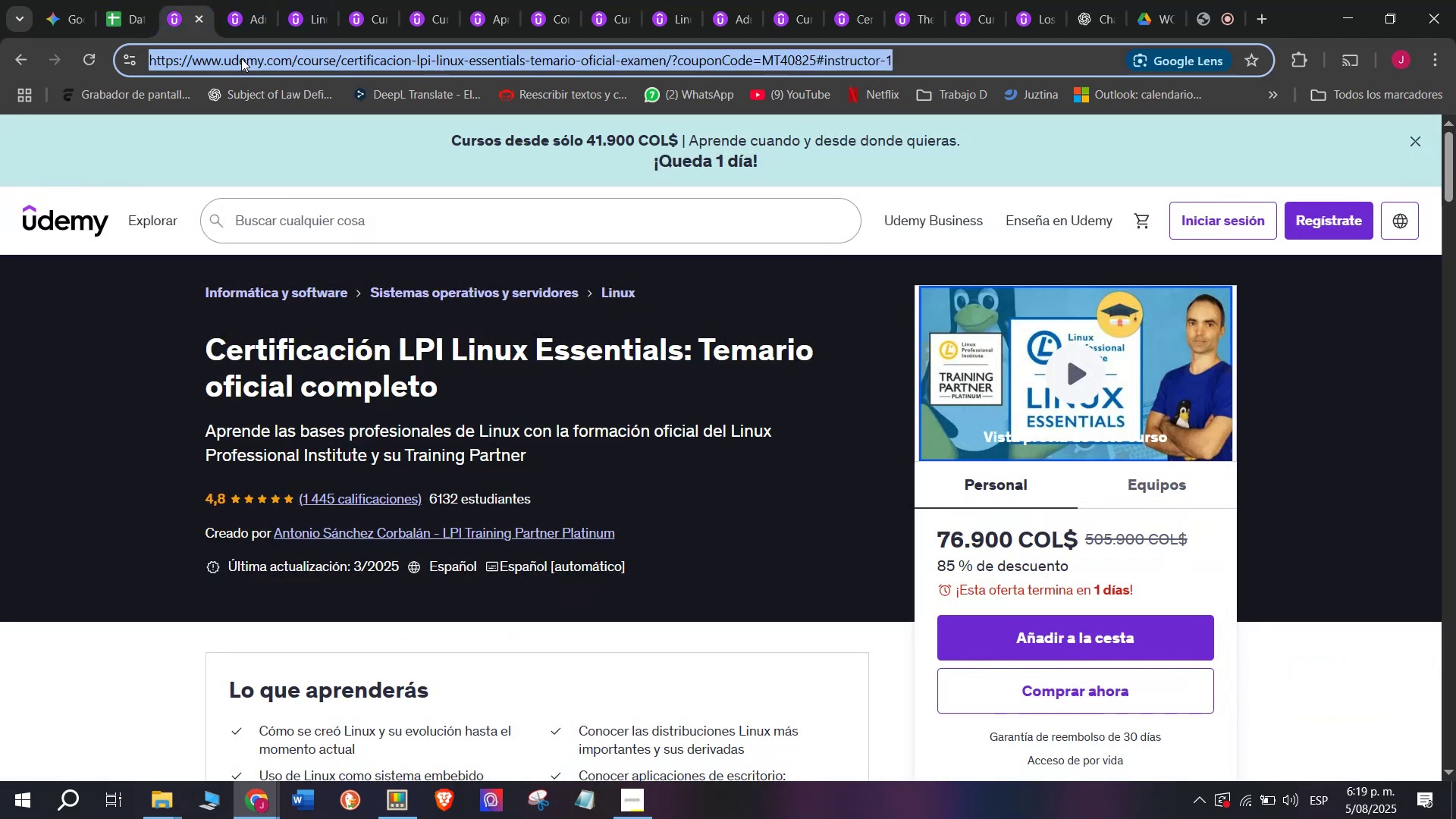 
key(Break)
 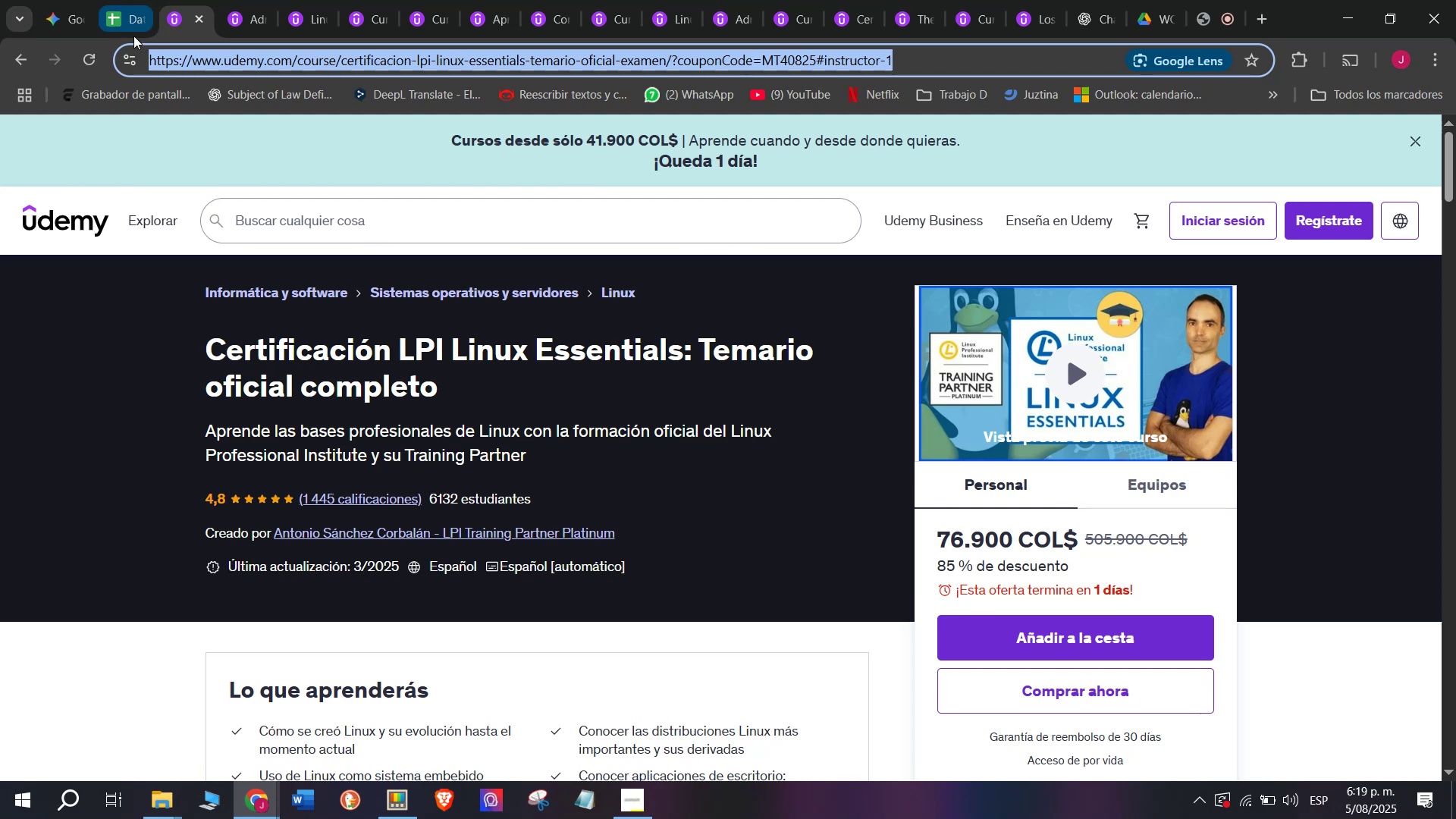 
key(Control+ControlLeft)
 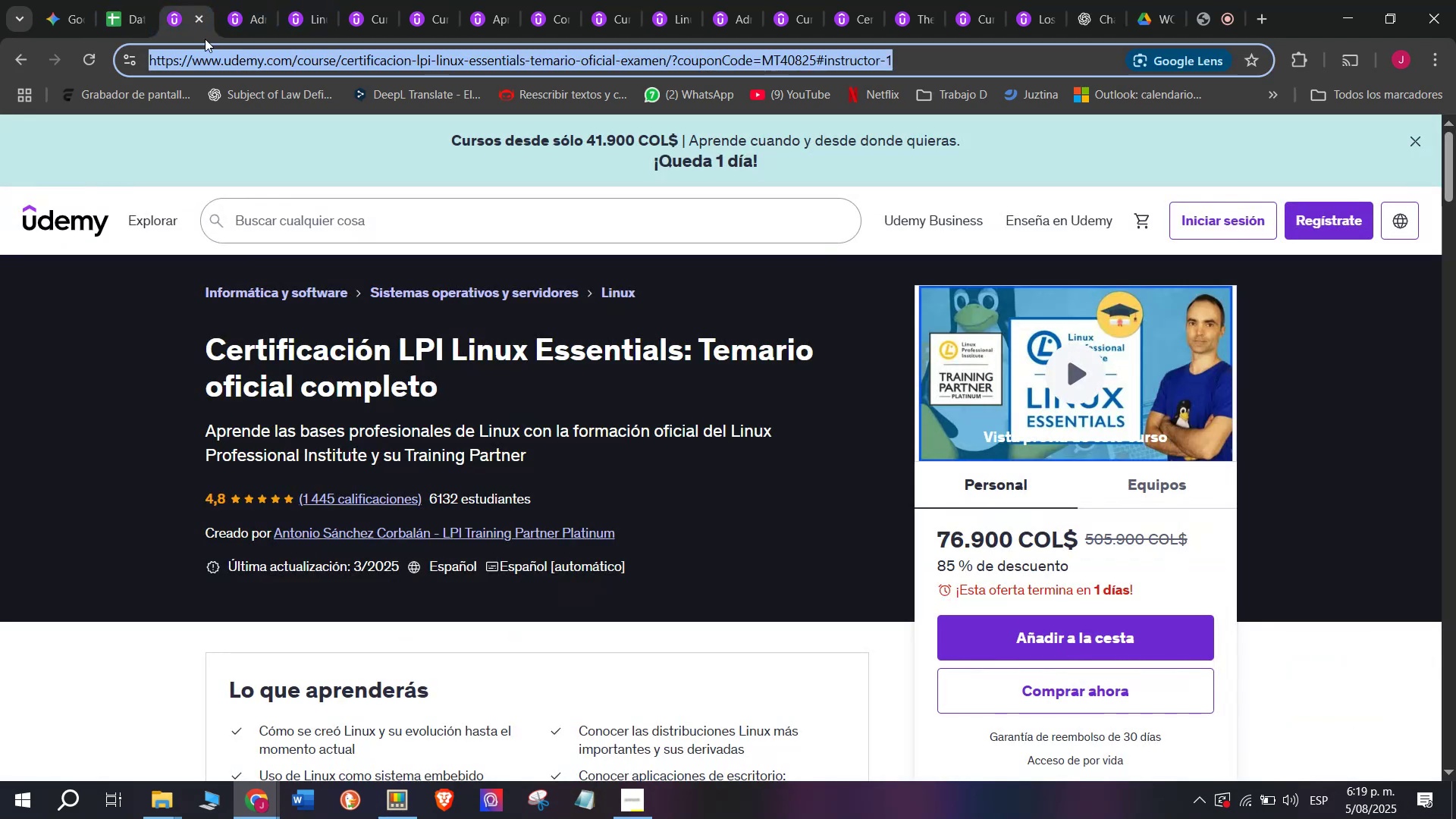 
key(Control+C)
 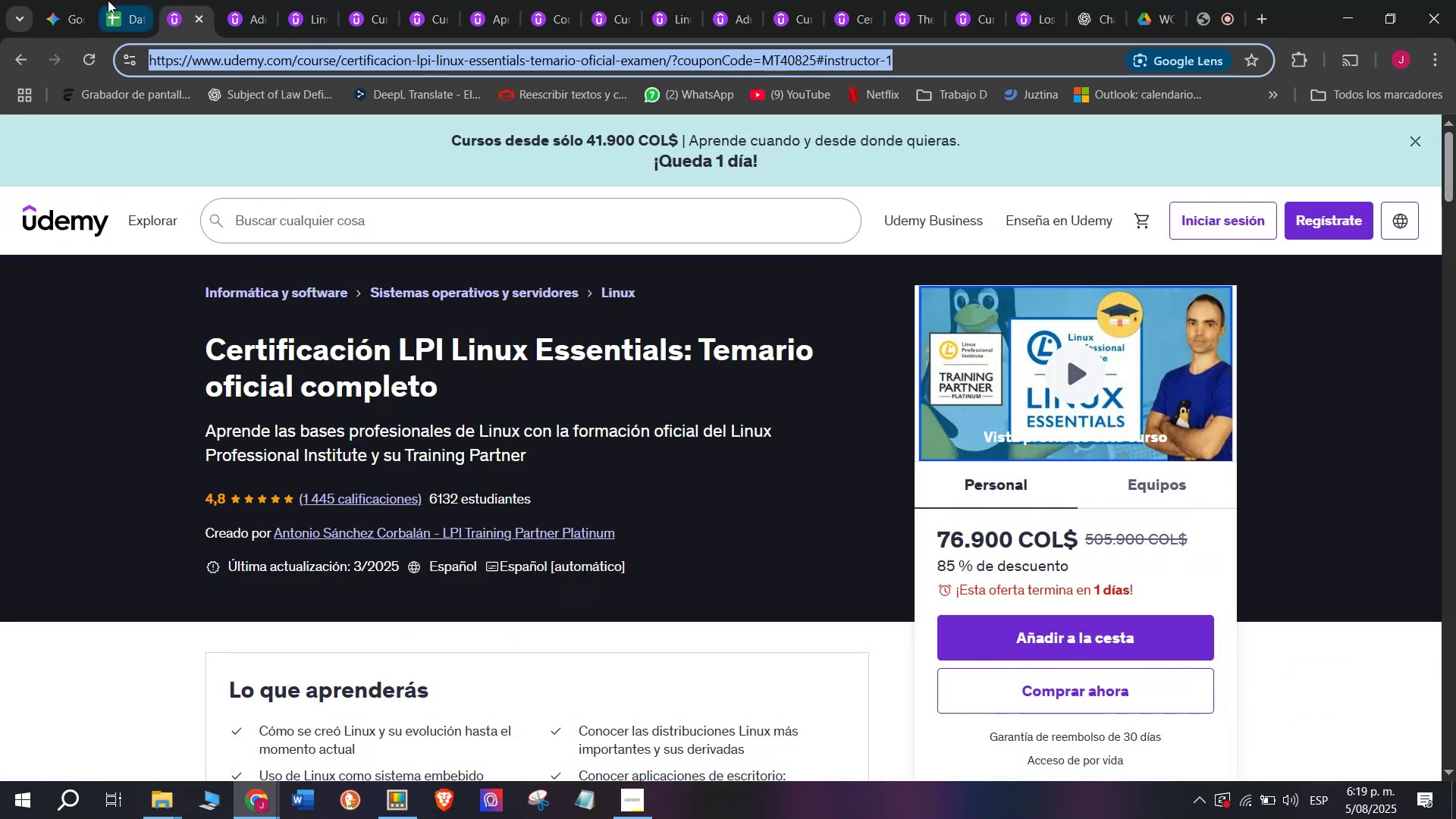 
triple_click([108, 0])
 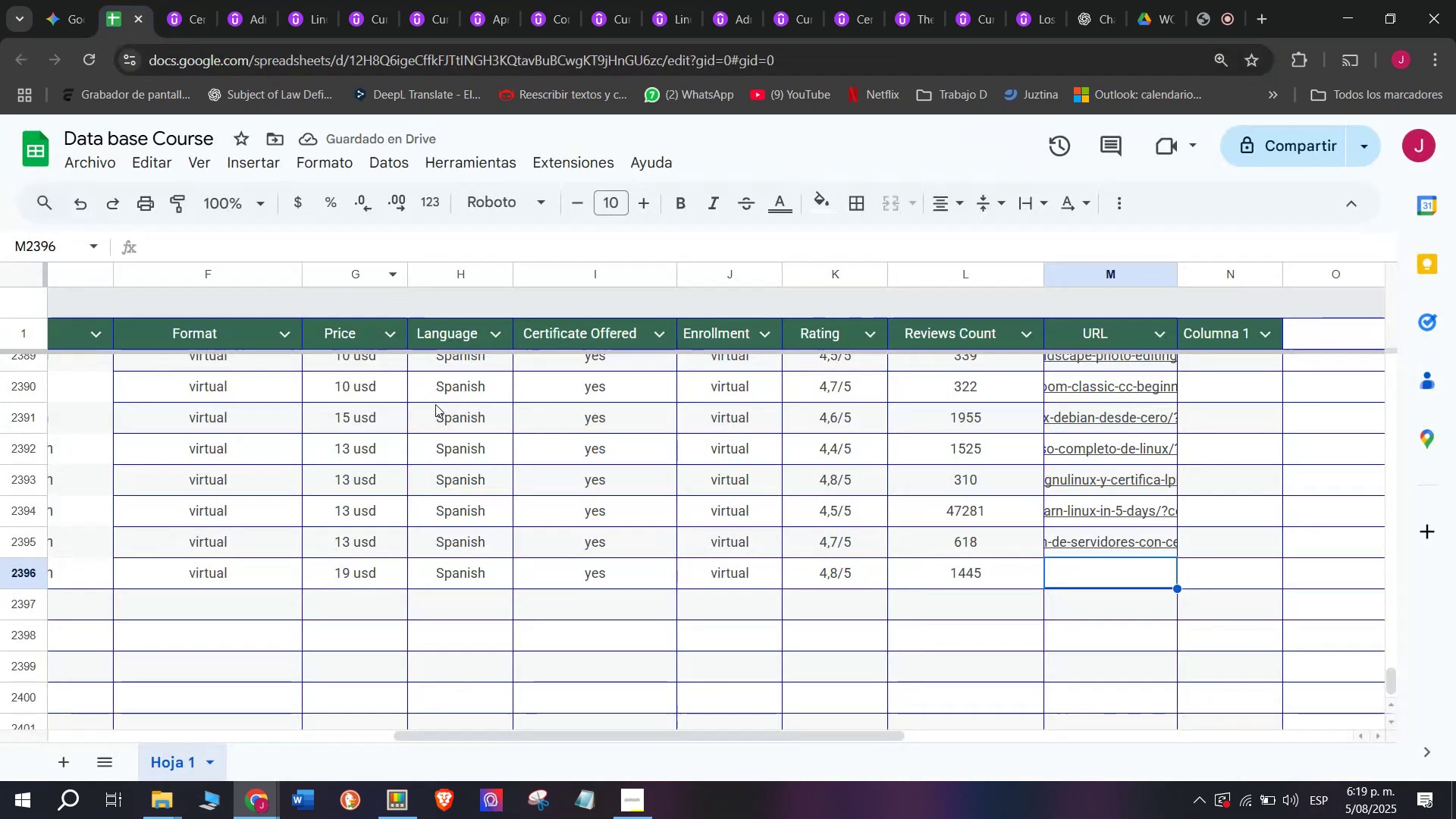 
key(Z)
 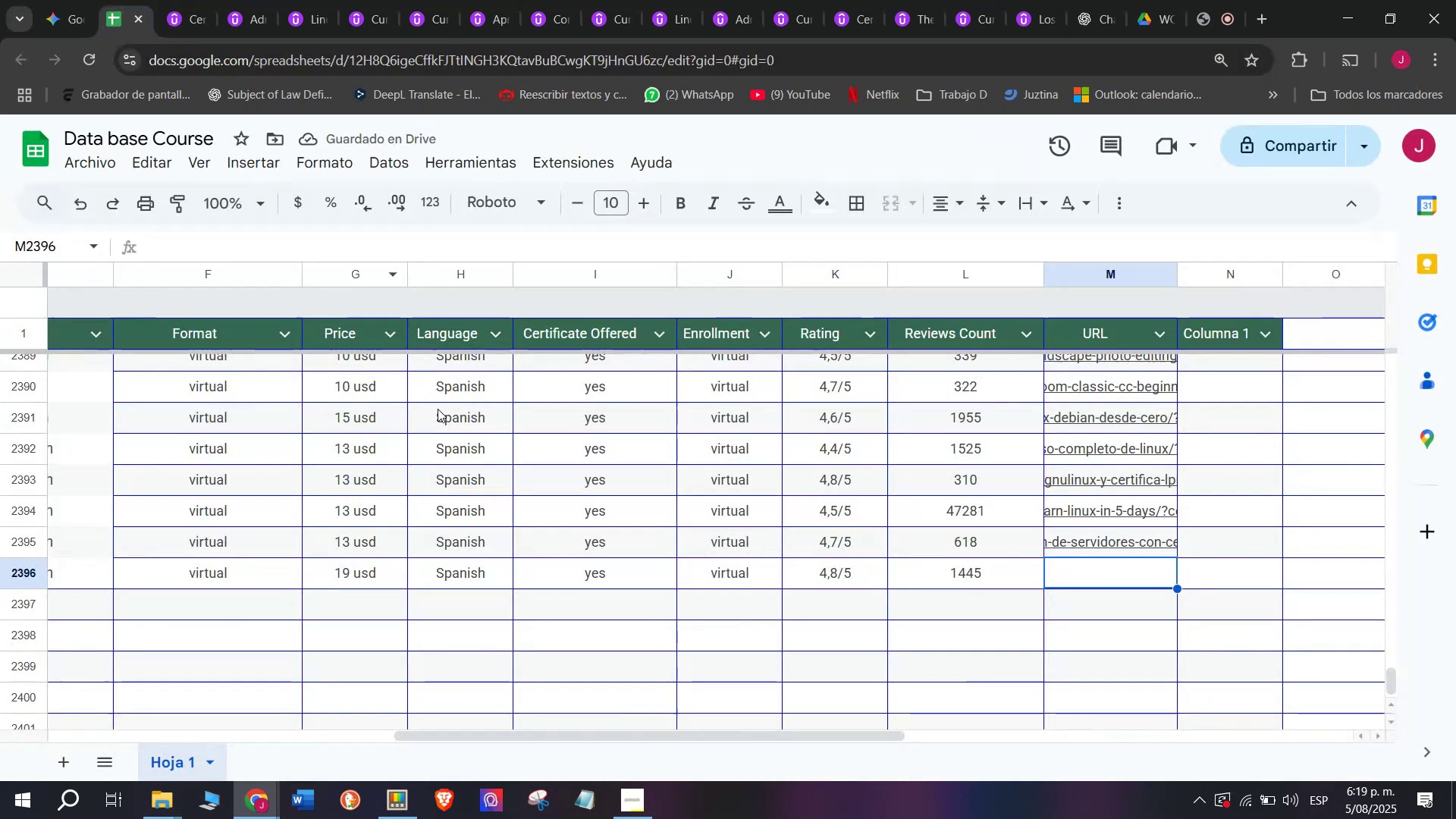 
key(Control+ControlLeft)
 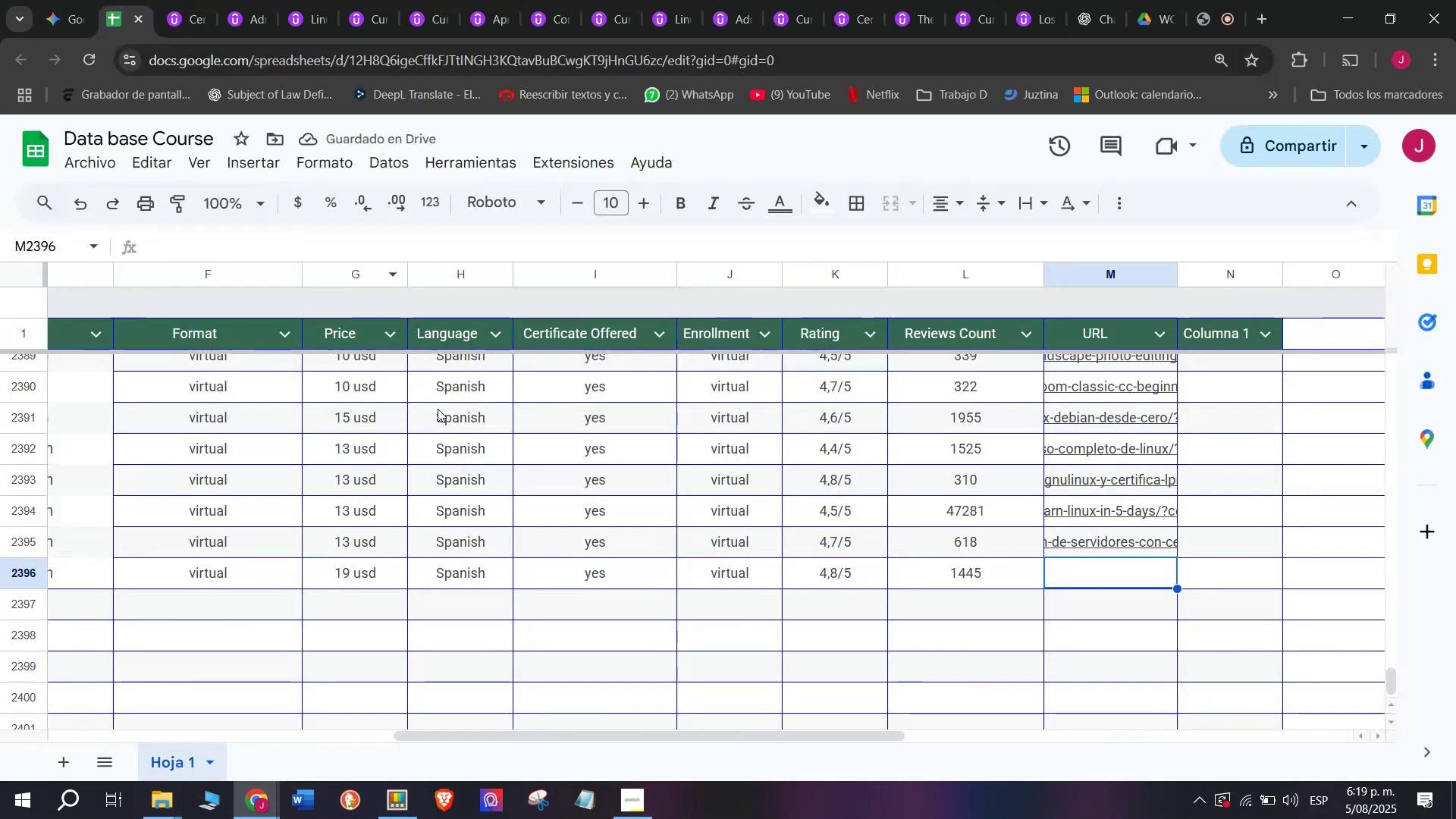 
key(Control+V)
 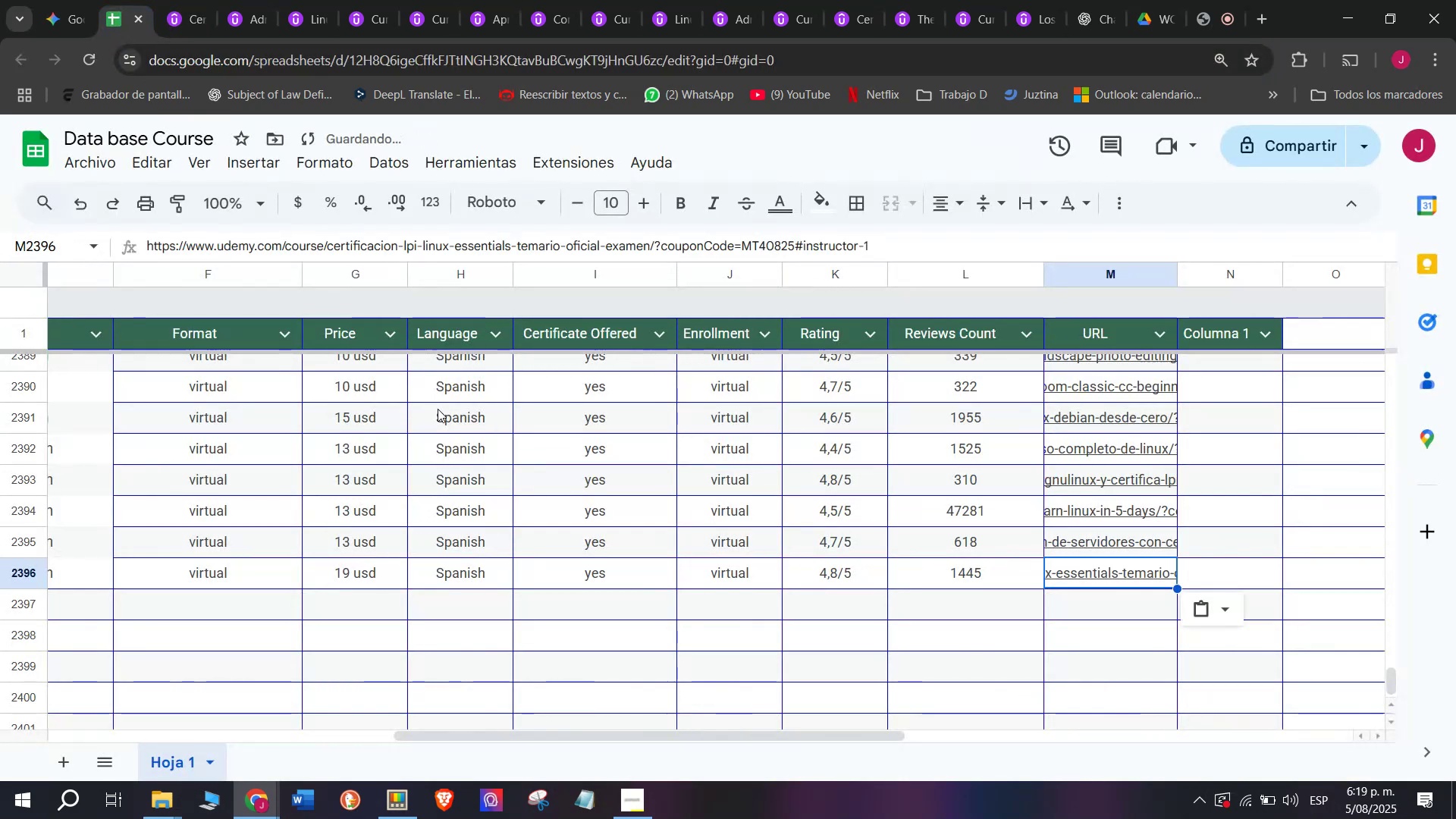 
scroll: coordinate [210, 548], scroll_direction: up, amount: 4.0
 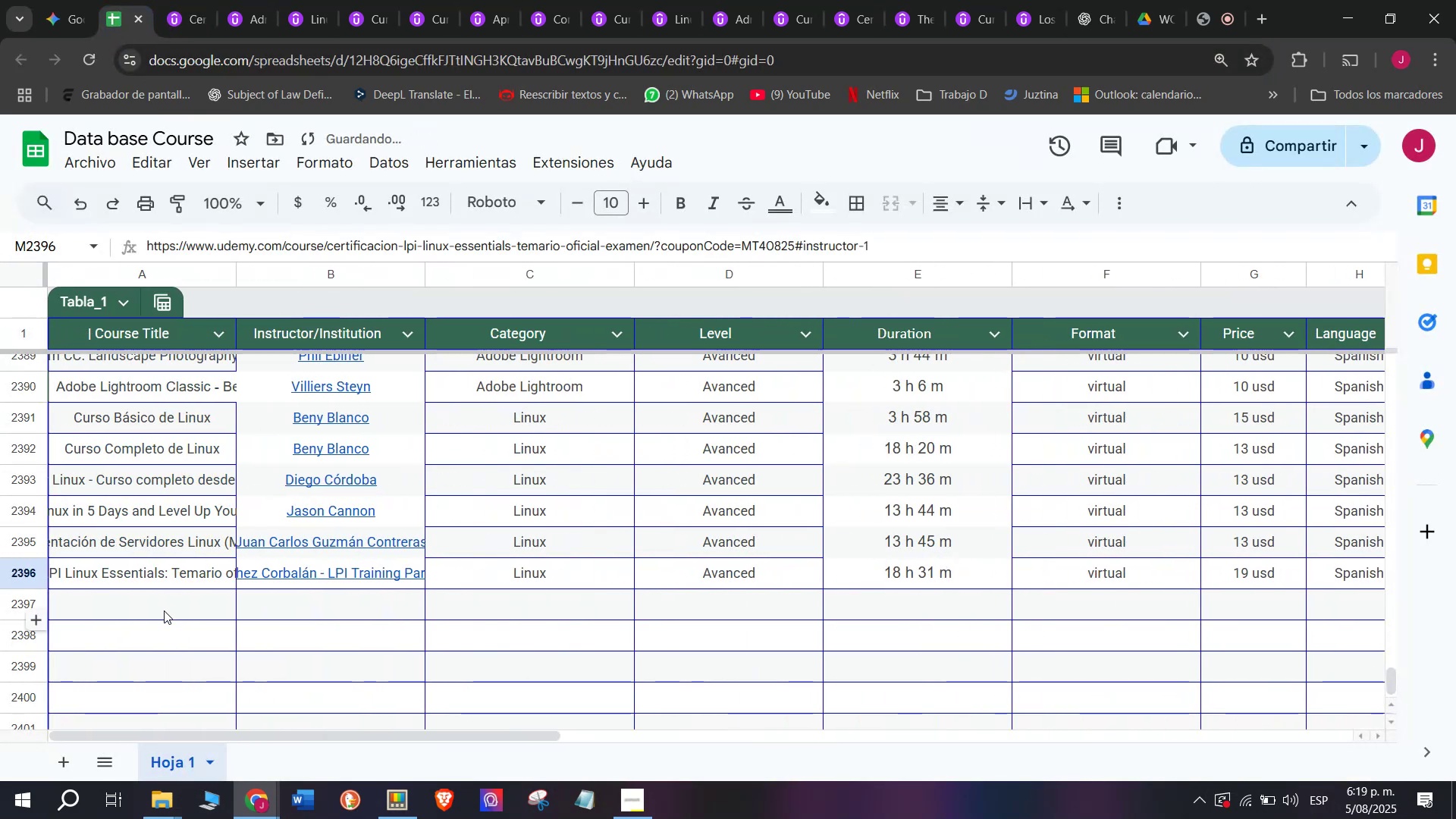 
left_click([164, 610])
 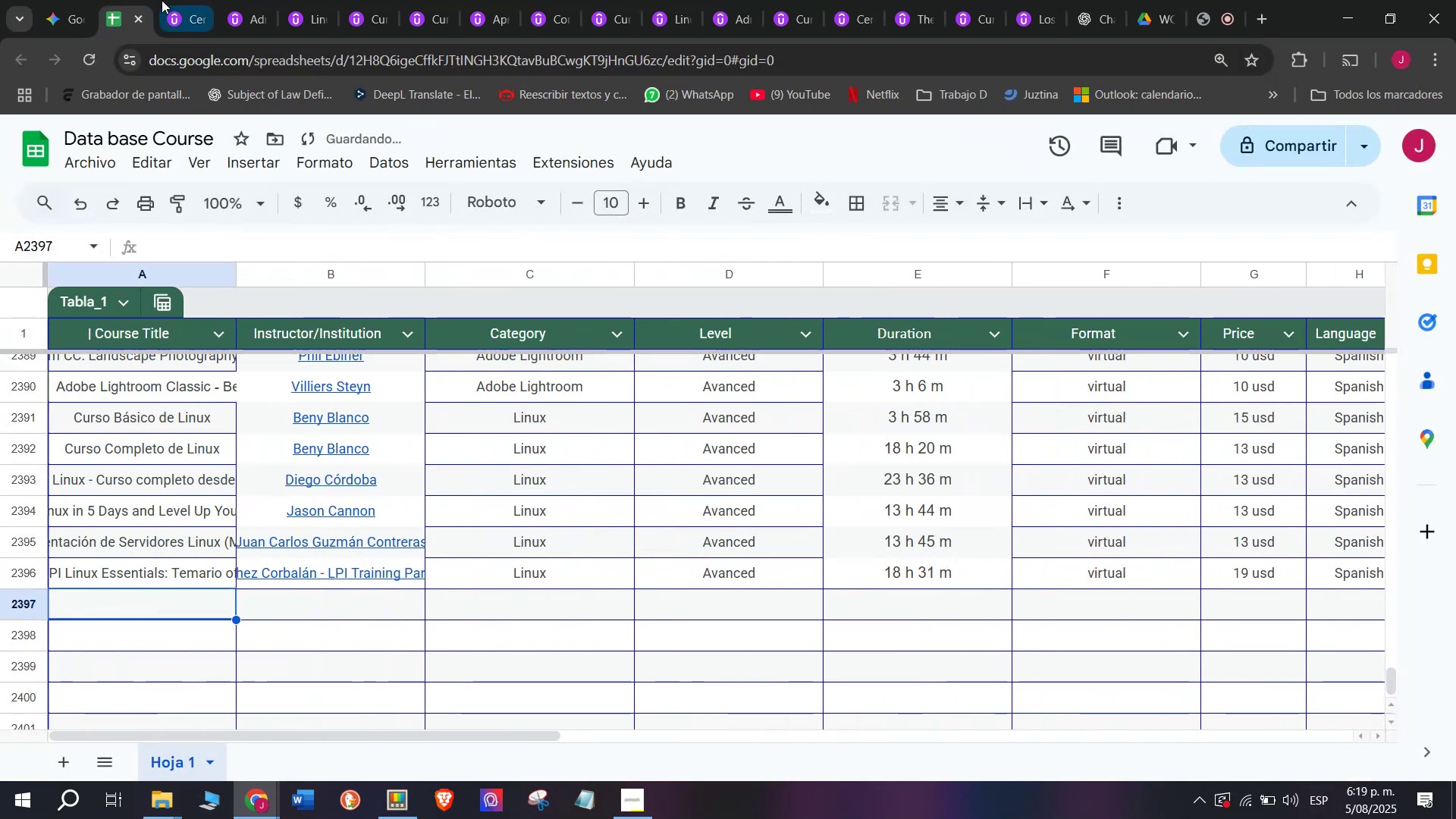 
left_click([176, 0])
 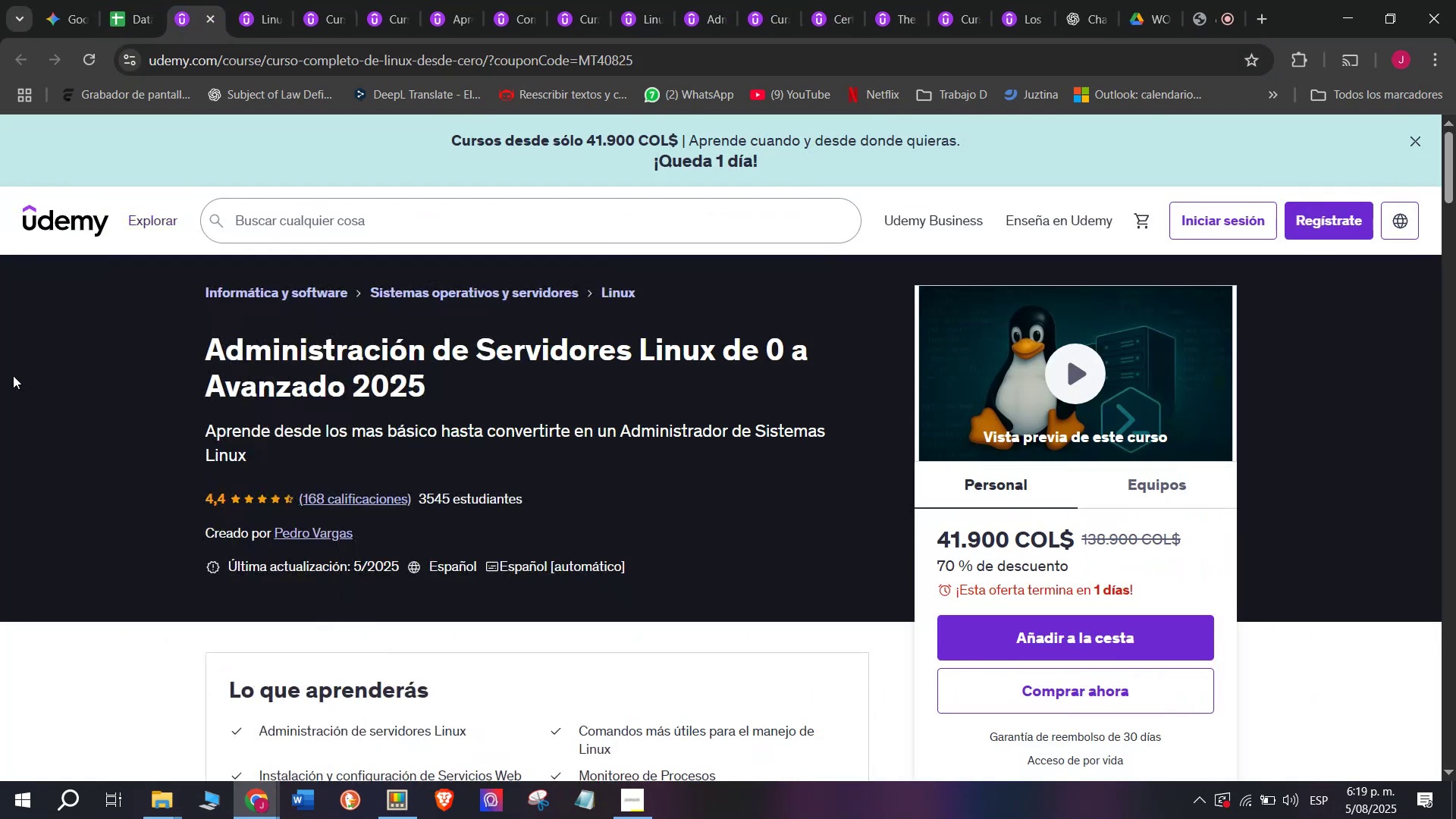 
left_click_drag(start_coordinate=[189, 347], to_coordinate=[507, 403])
 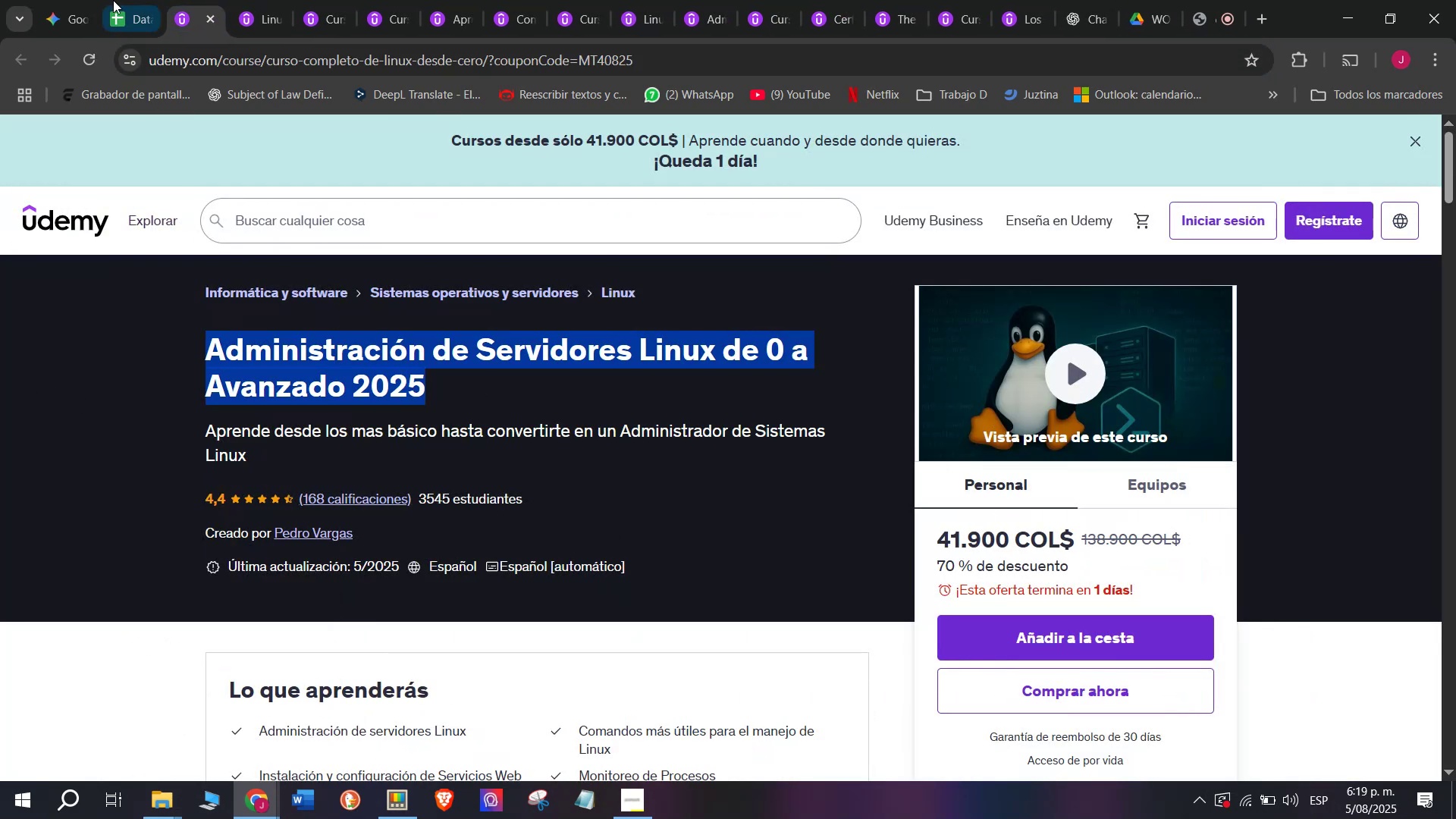 
key(Control+ControlLeft)
 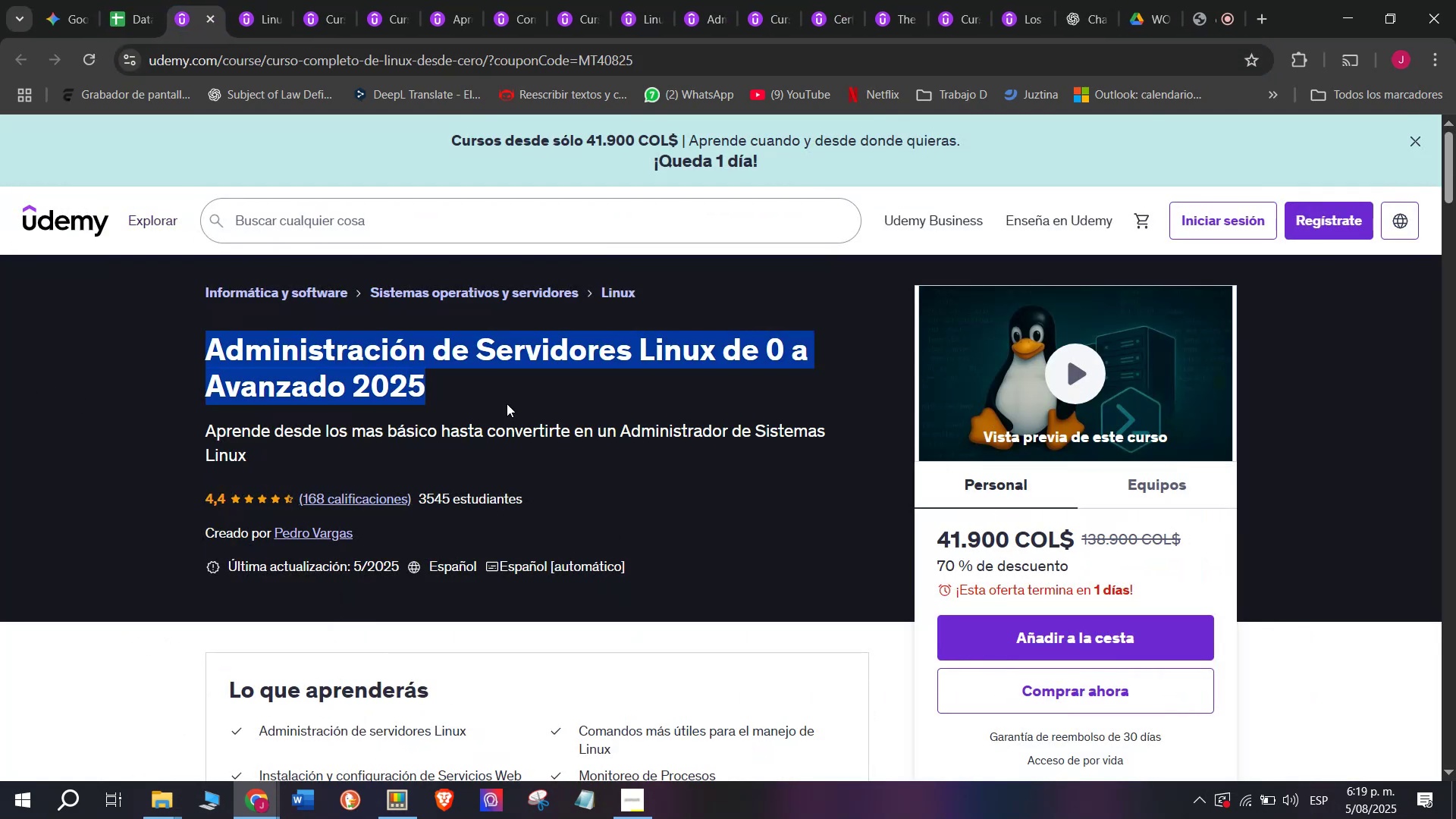 
key(Break)
 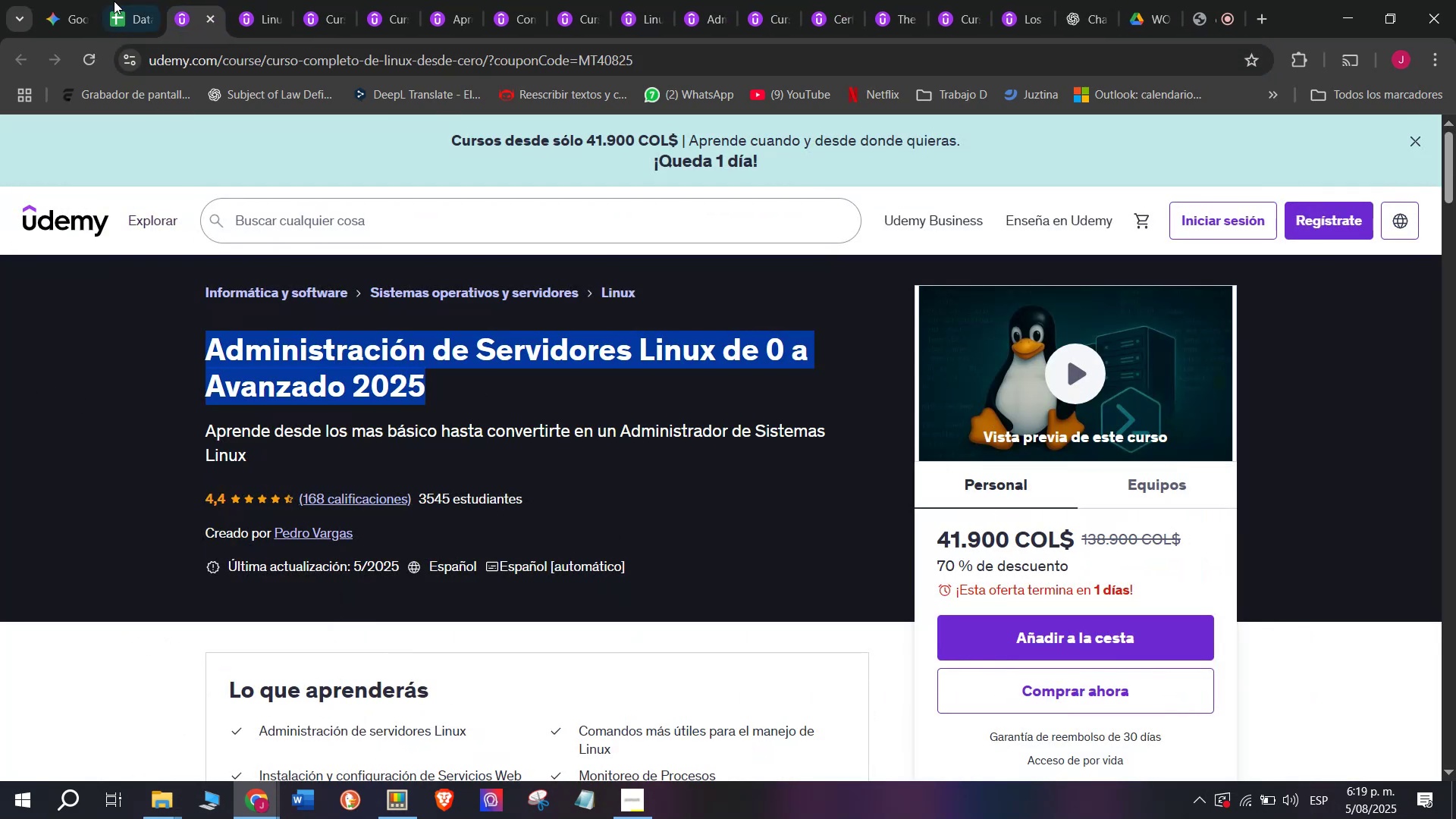 
key(Control+C)
 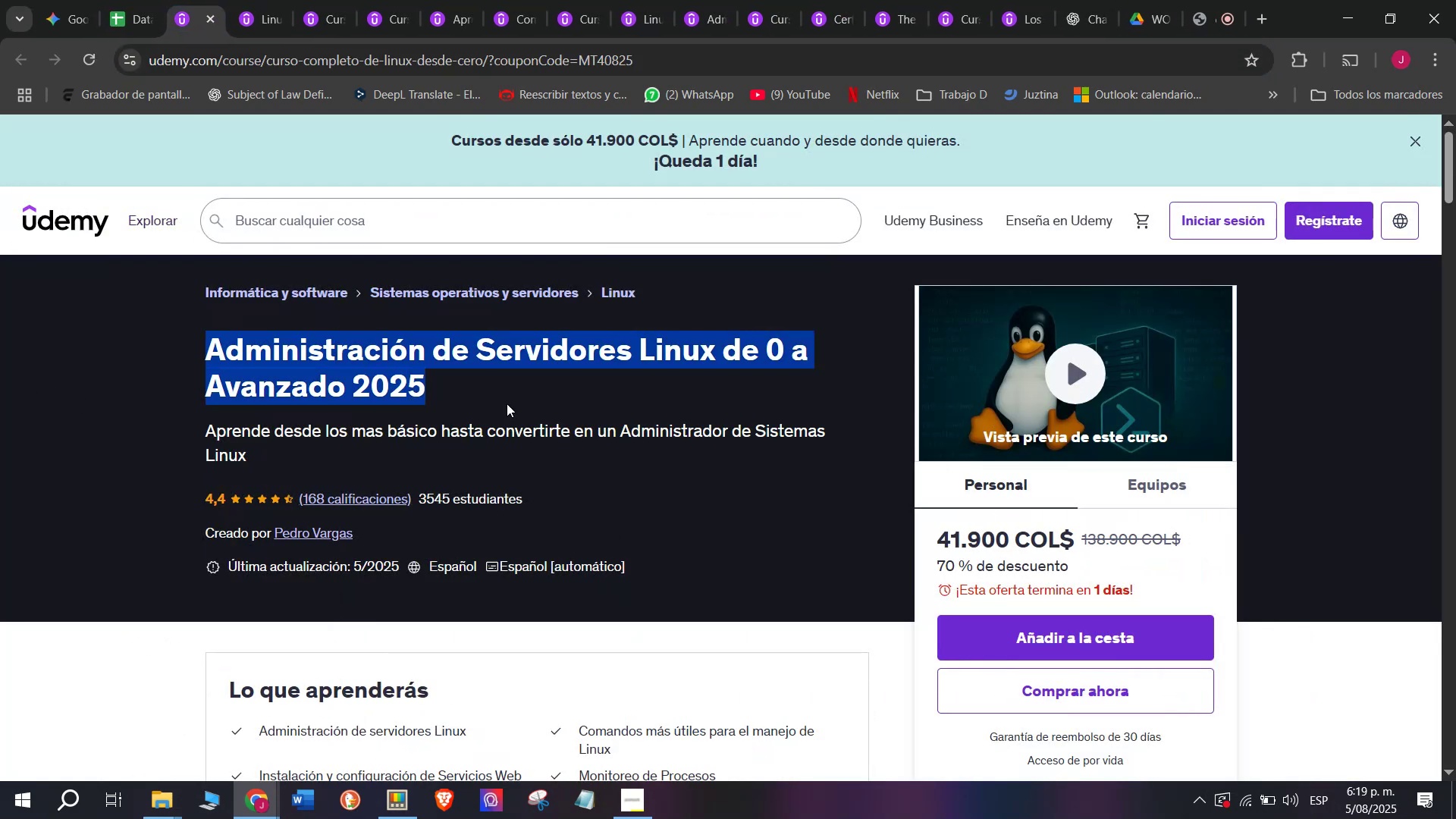 
key(Break)
 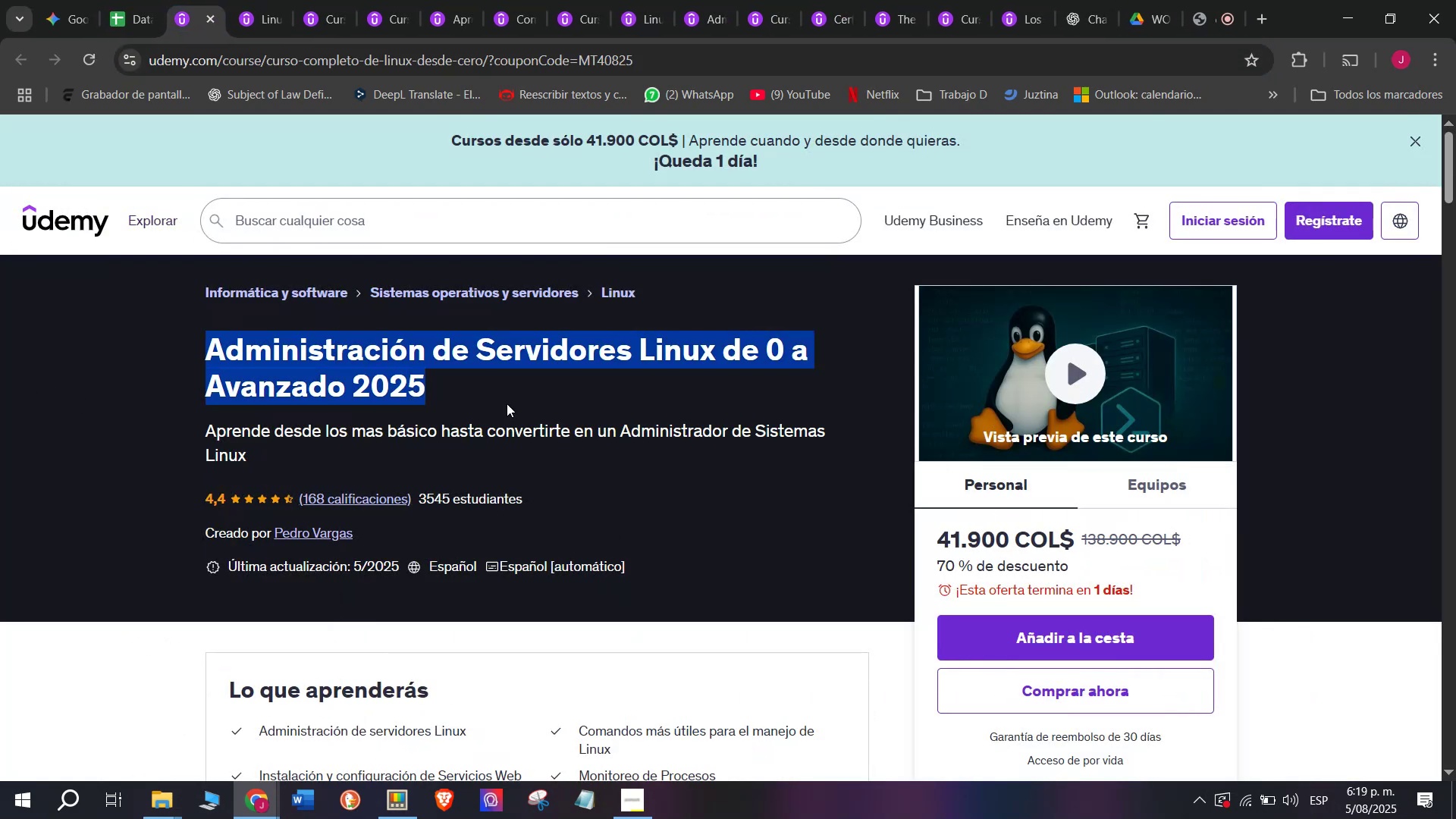 
key(Control+ControlLeft)
 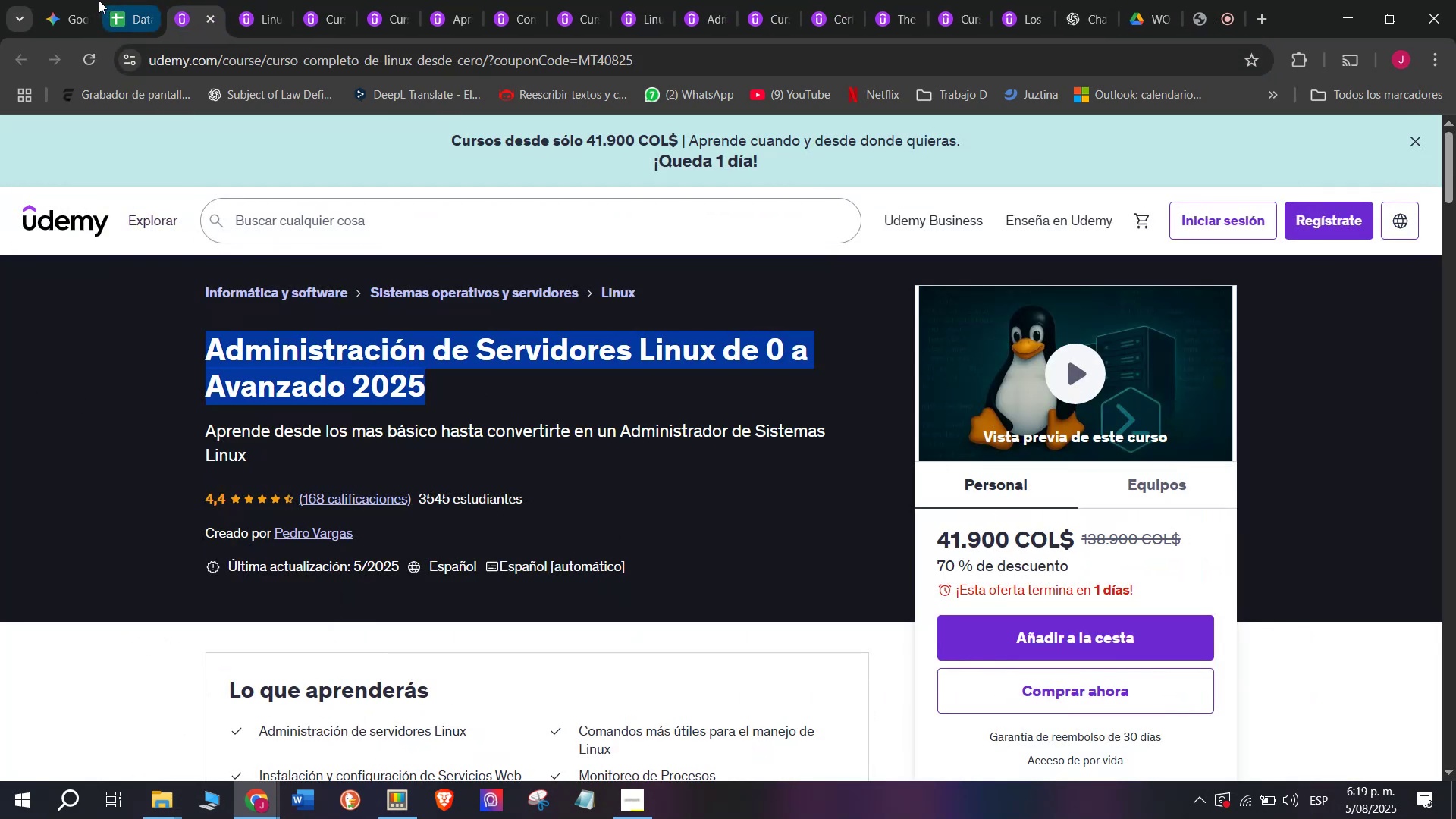 
key(Control+C)
 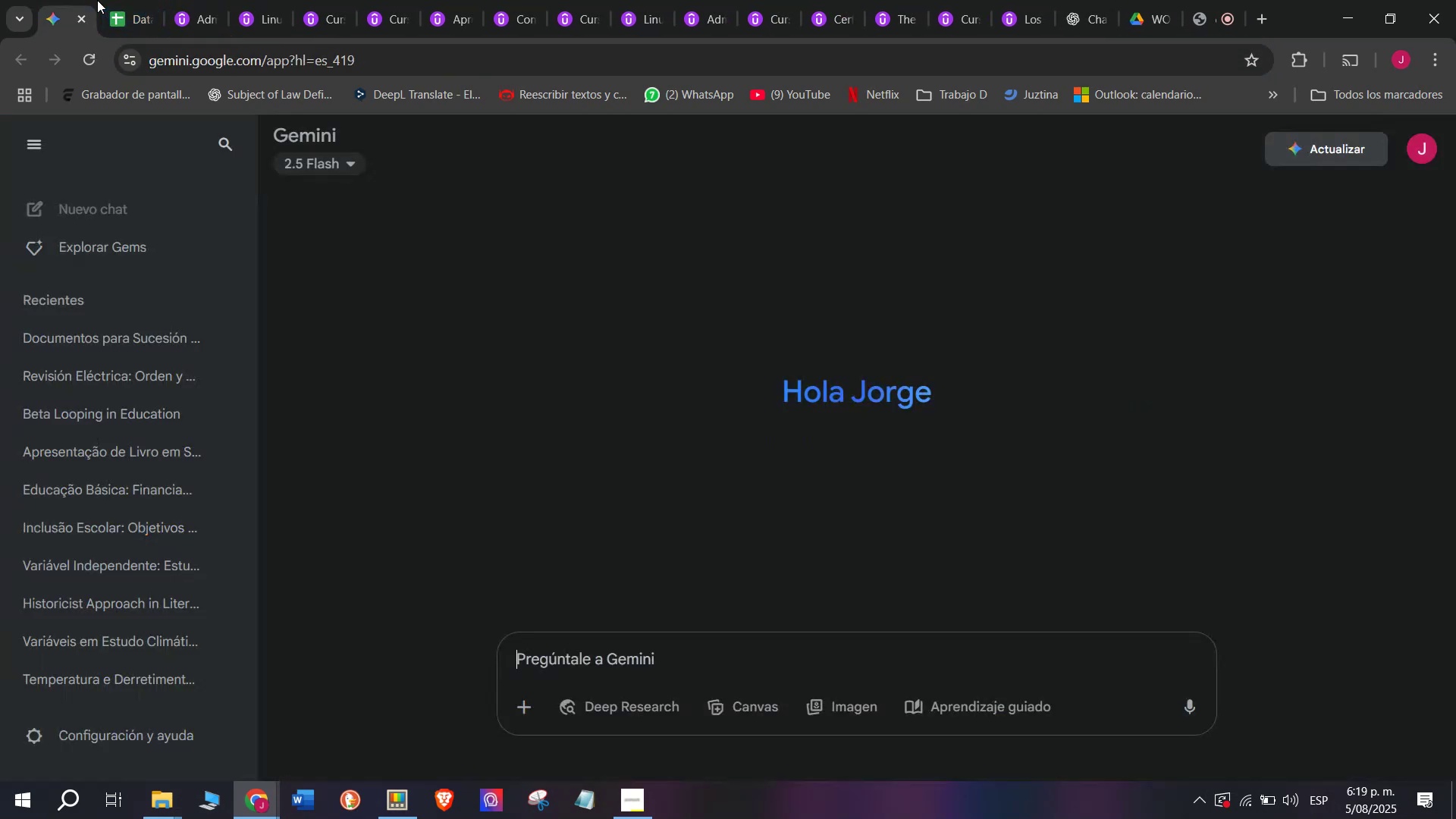 
double_click([129, 0])
 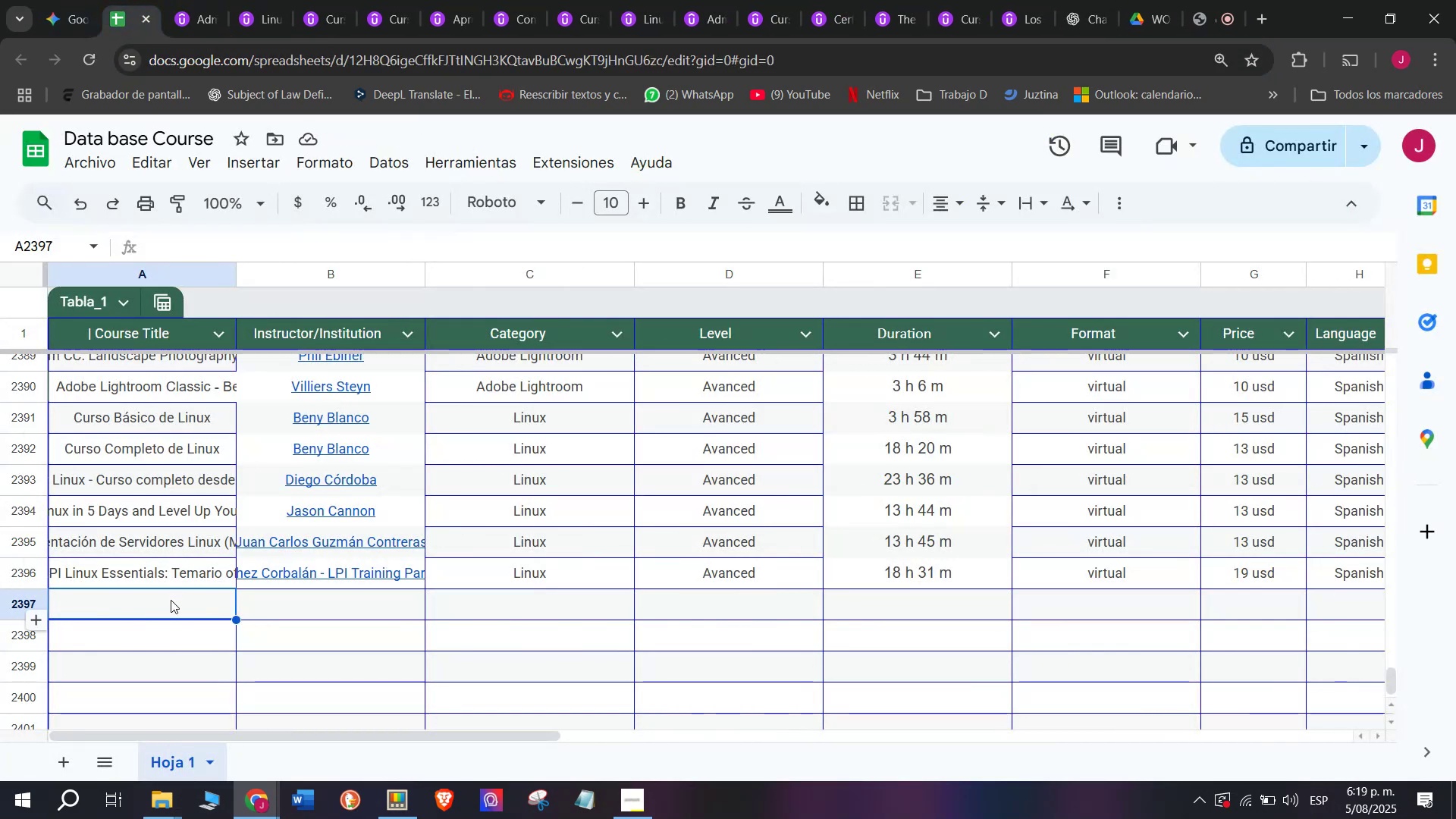 
double_click([171, 602])
 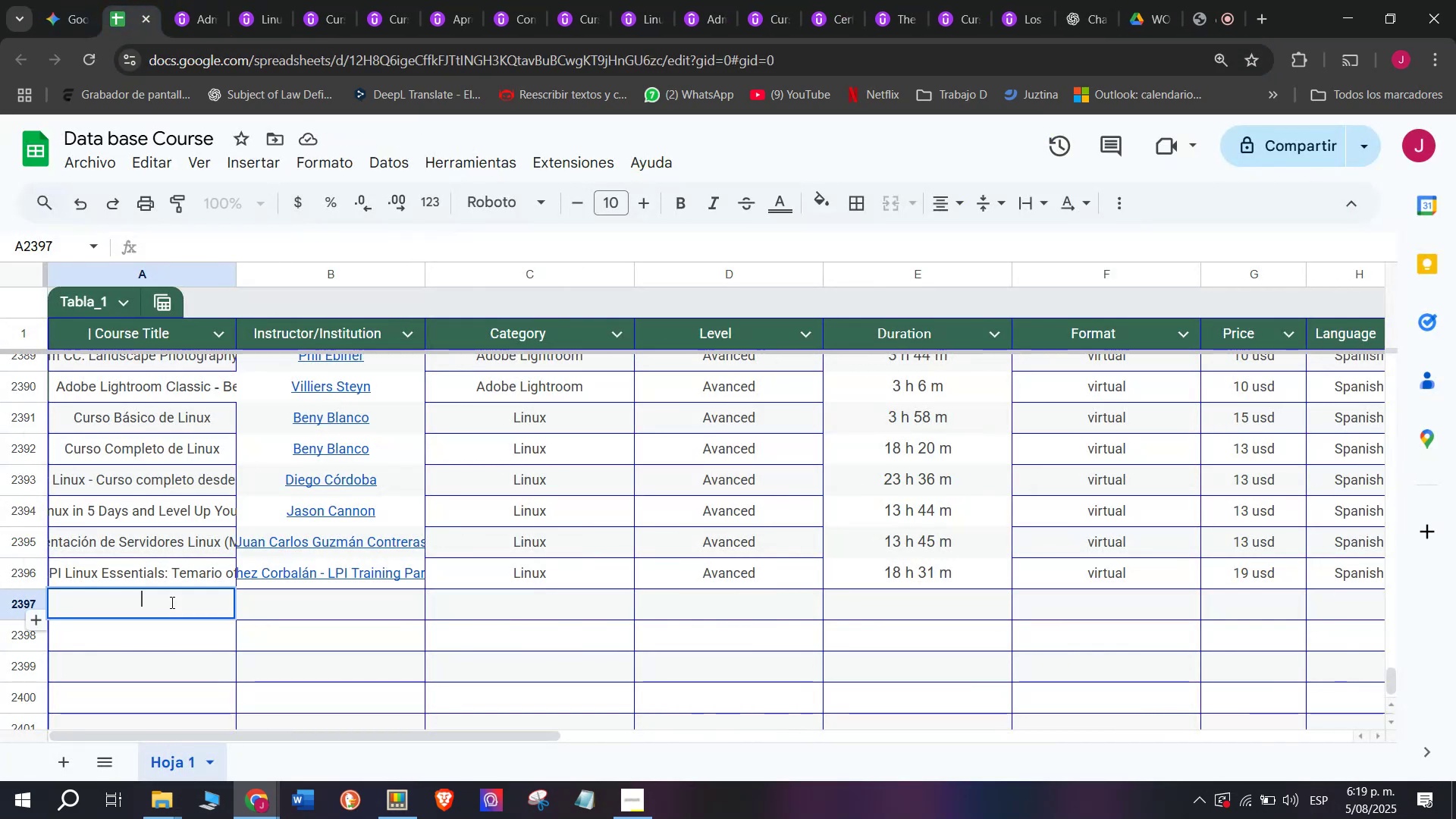 
key(Z)
 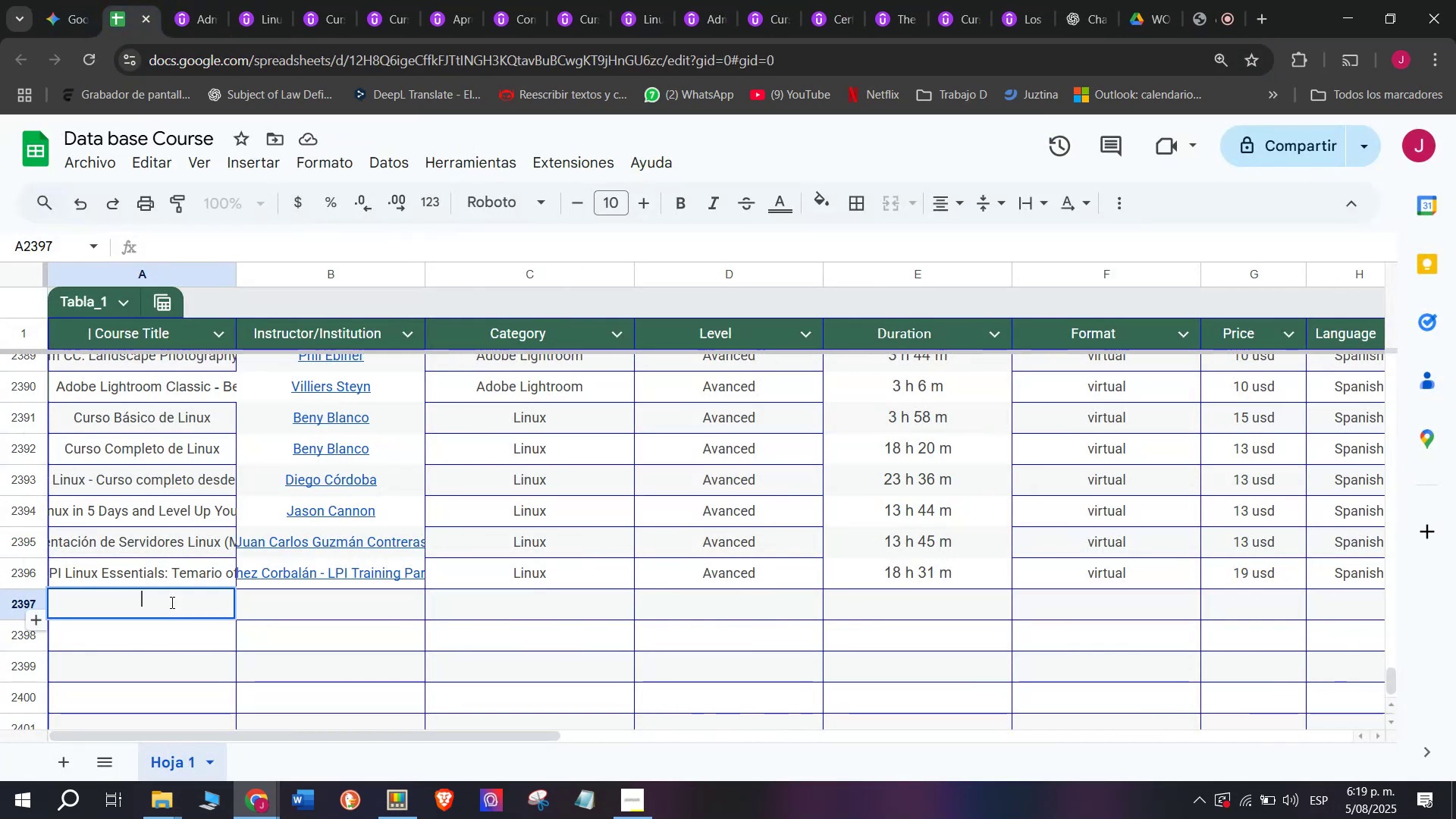 
key(Control+ControlLeft)
 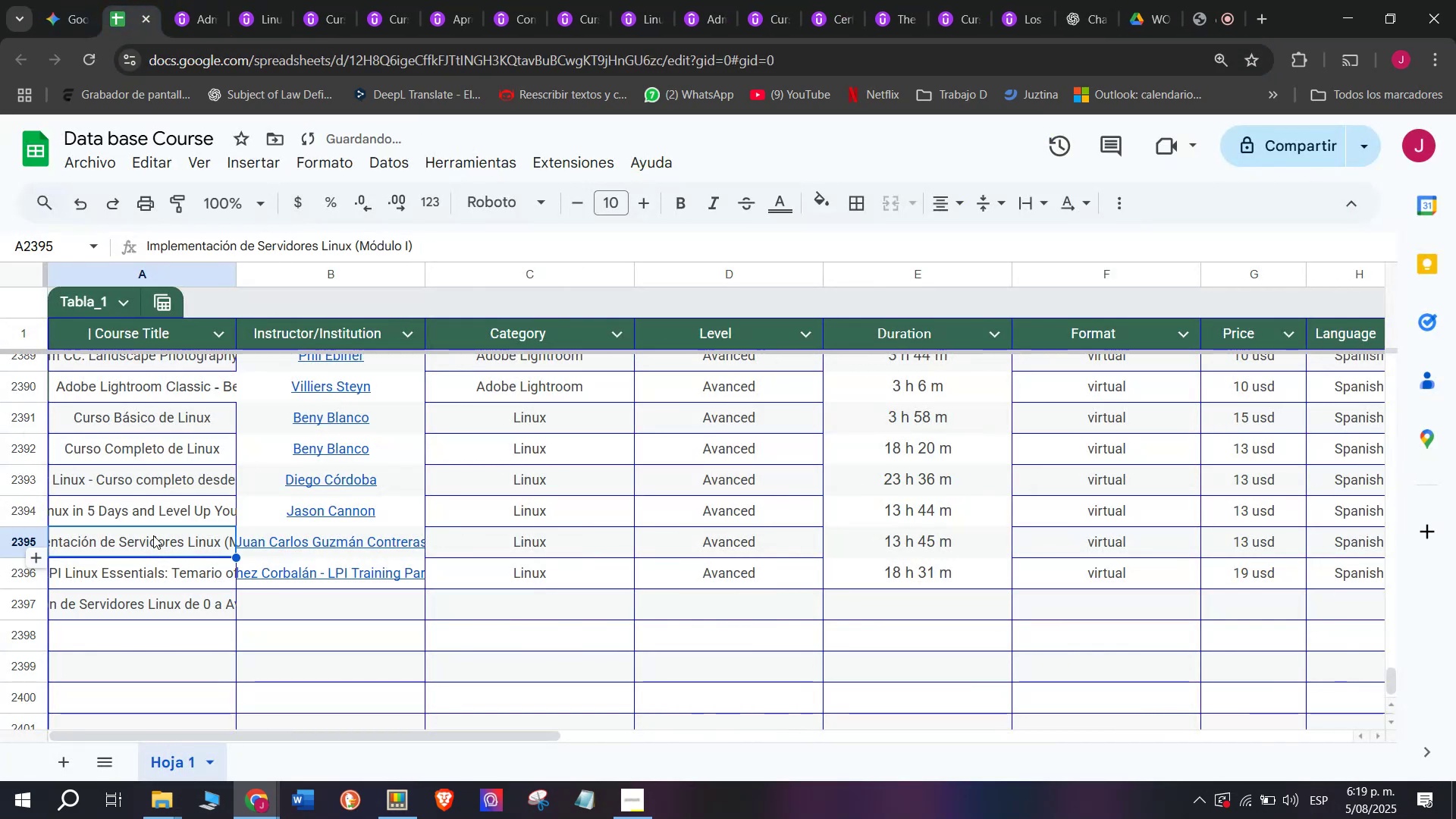 
key(Control+V)
 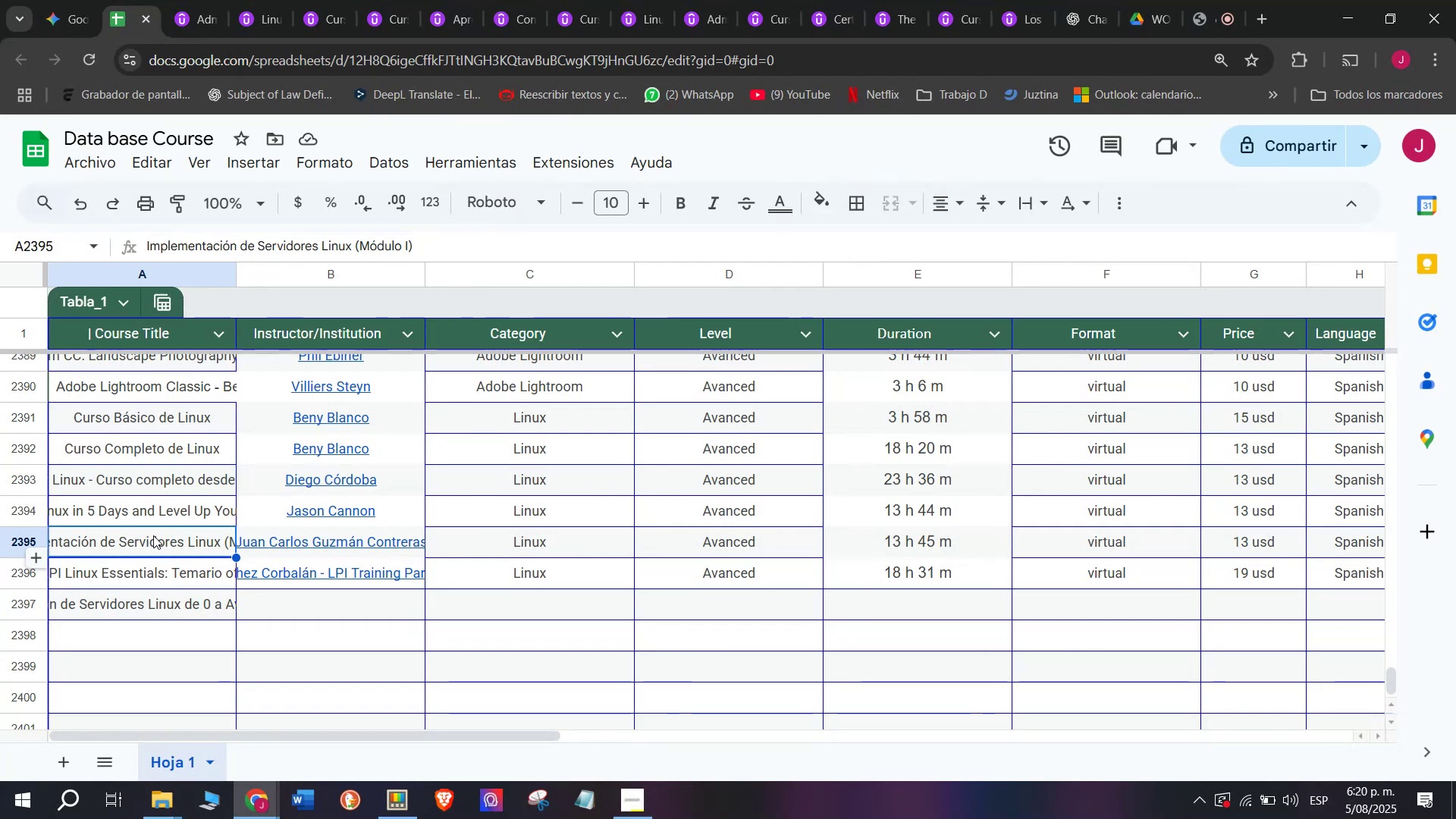 
wait(36.9)
 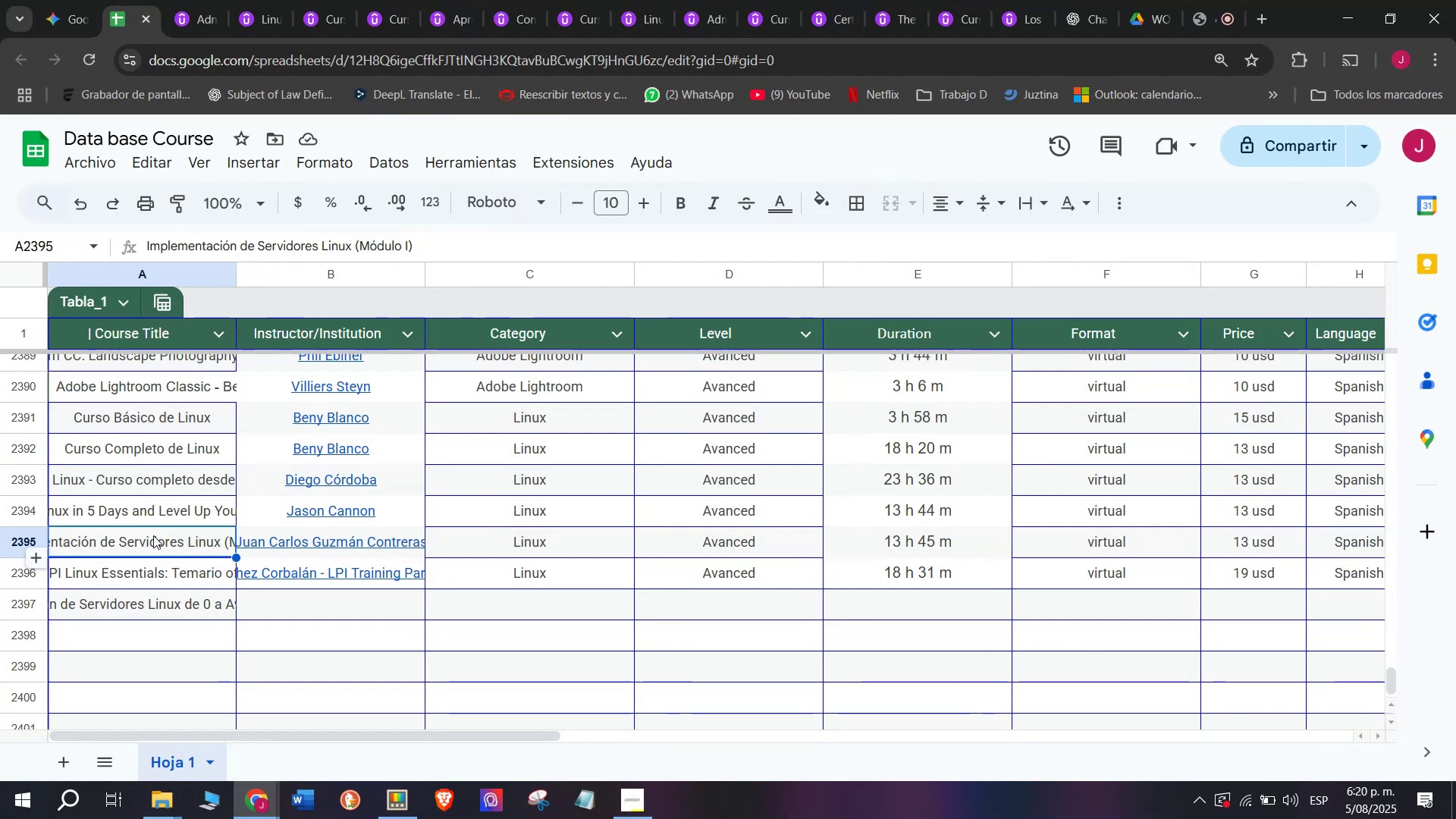 
left_click([321, 613])
 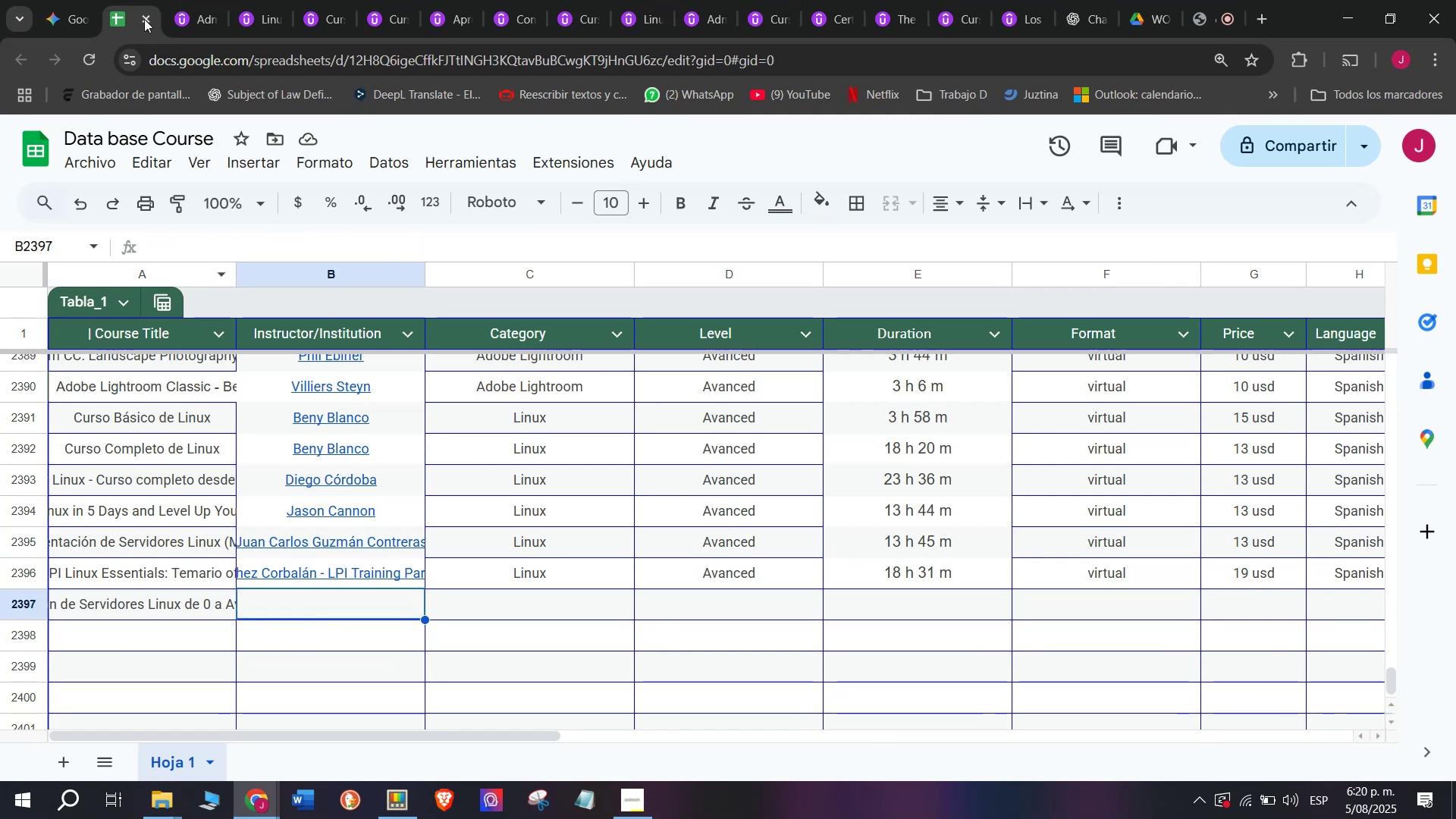 
left_click([177, 0])
 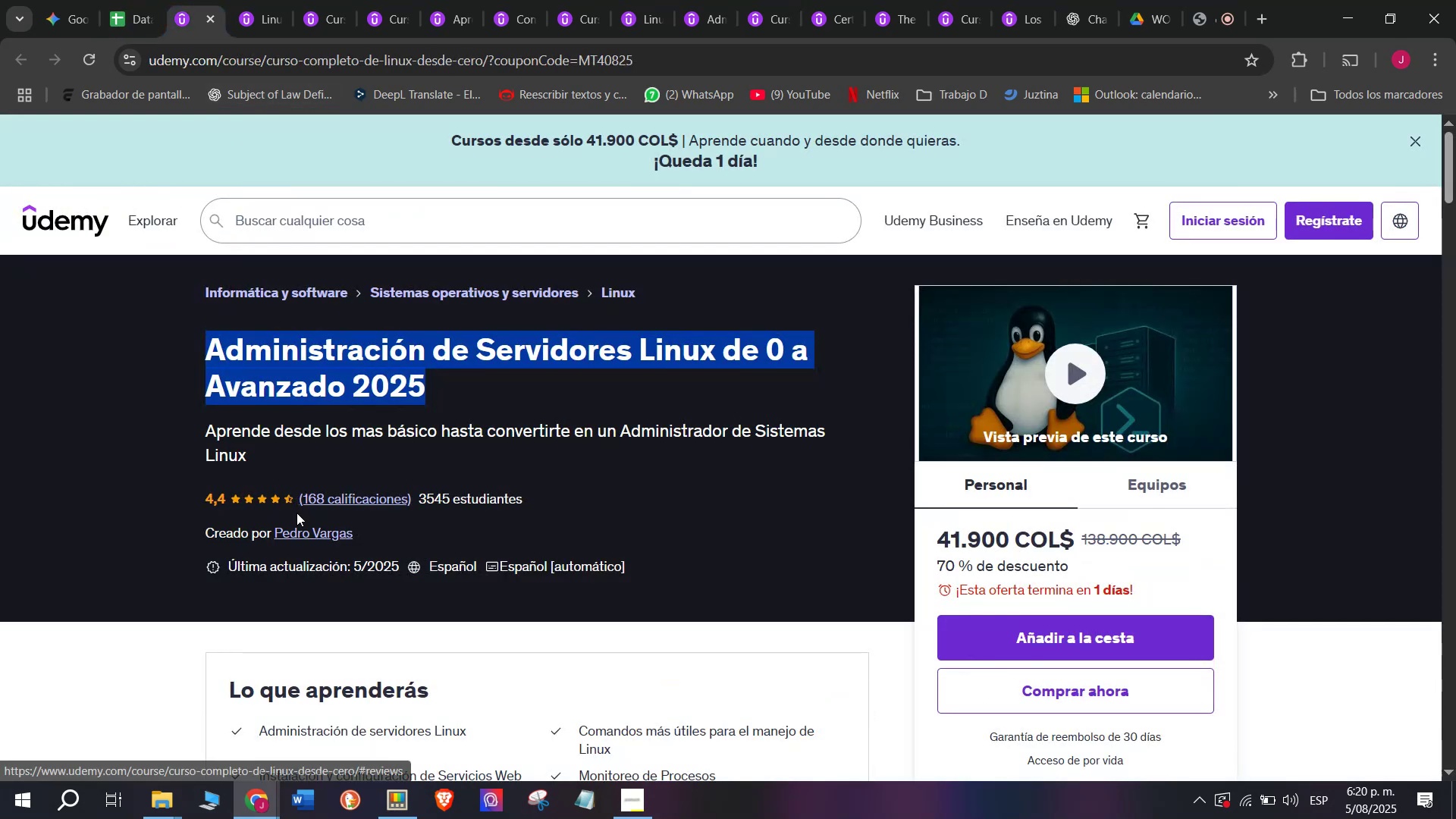 
left_click([313, 534])
 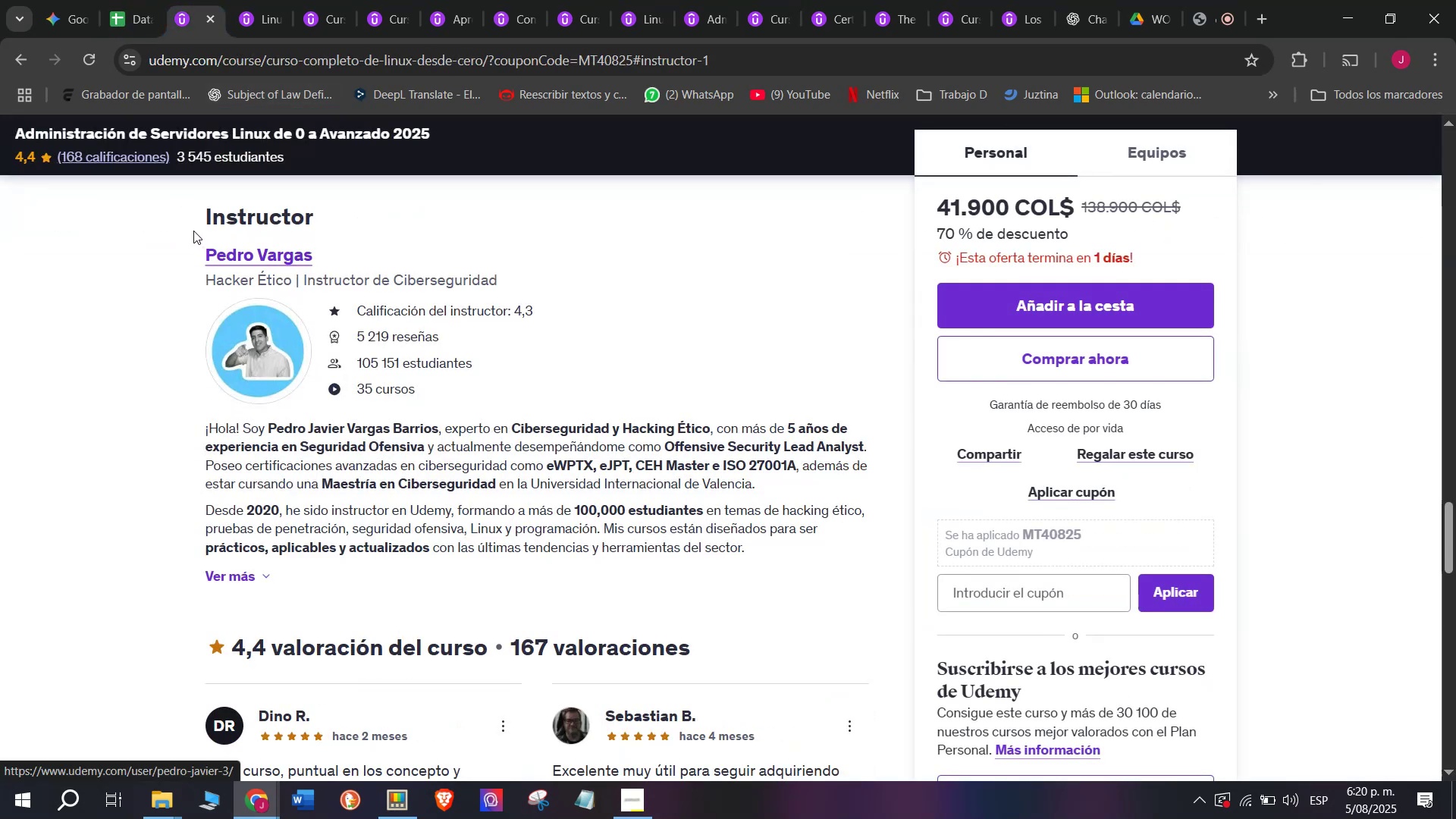 
left_click_drag(start_coordinate=[180, 245], to_coordinate=[364, 249])
 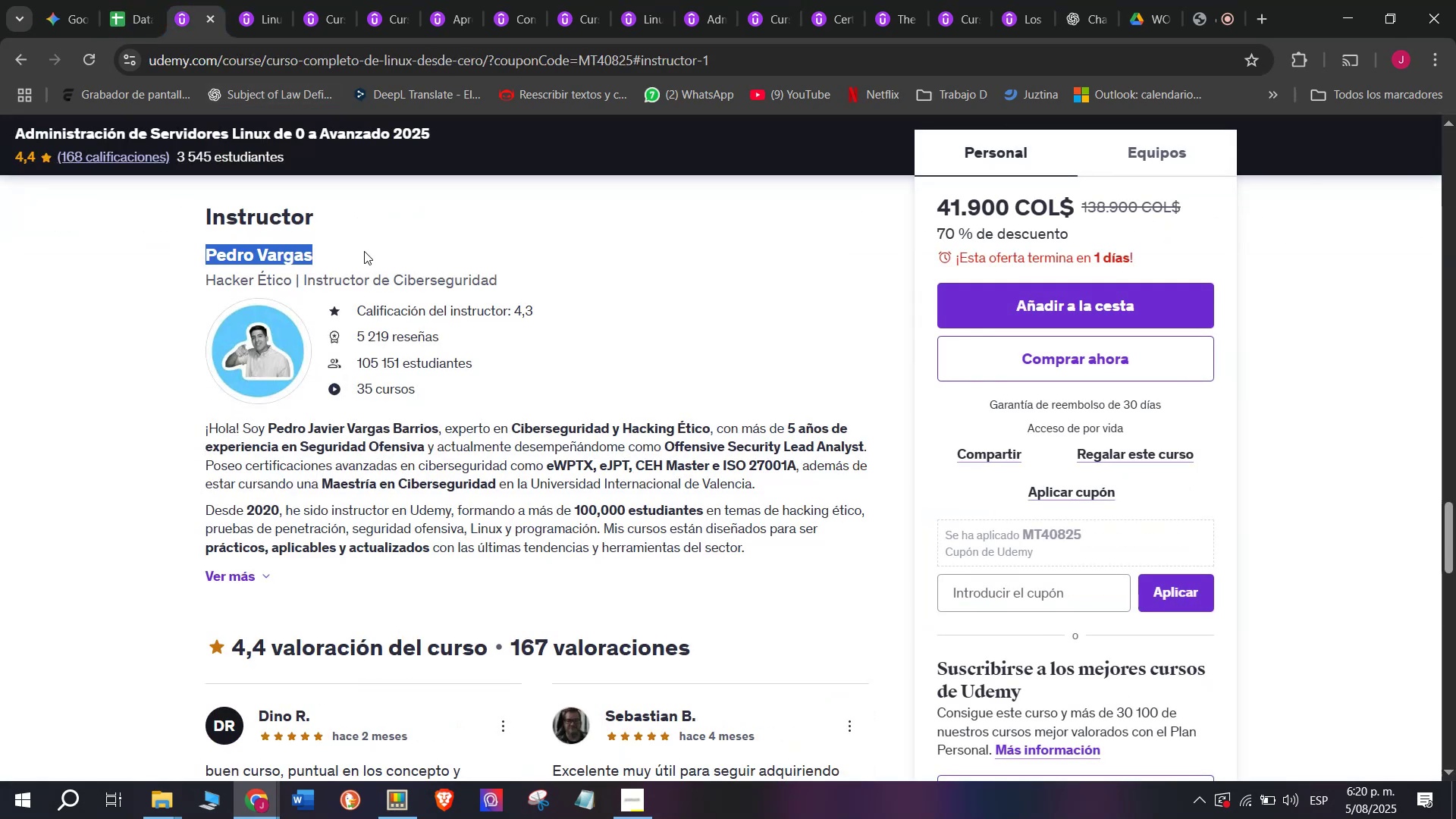 
key(Control+ControlLeft)
 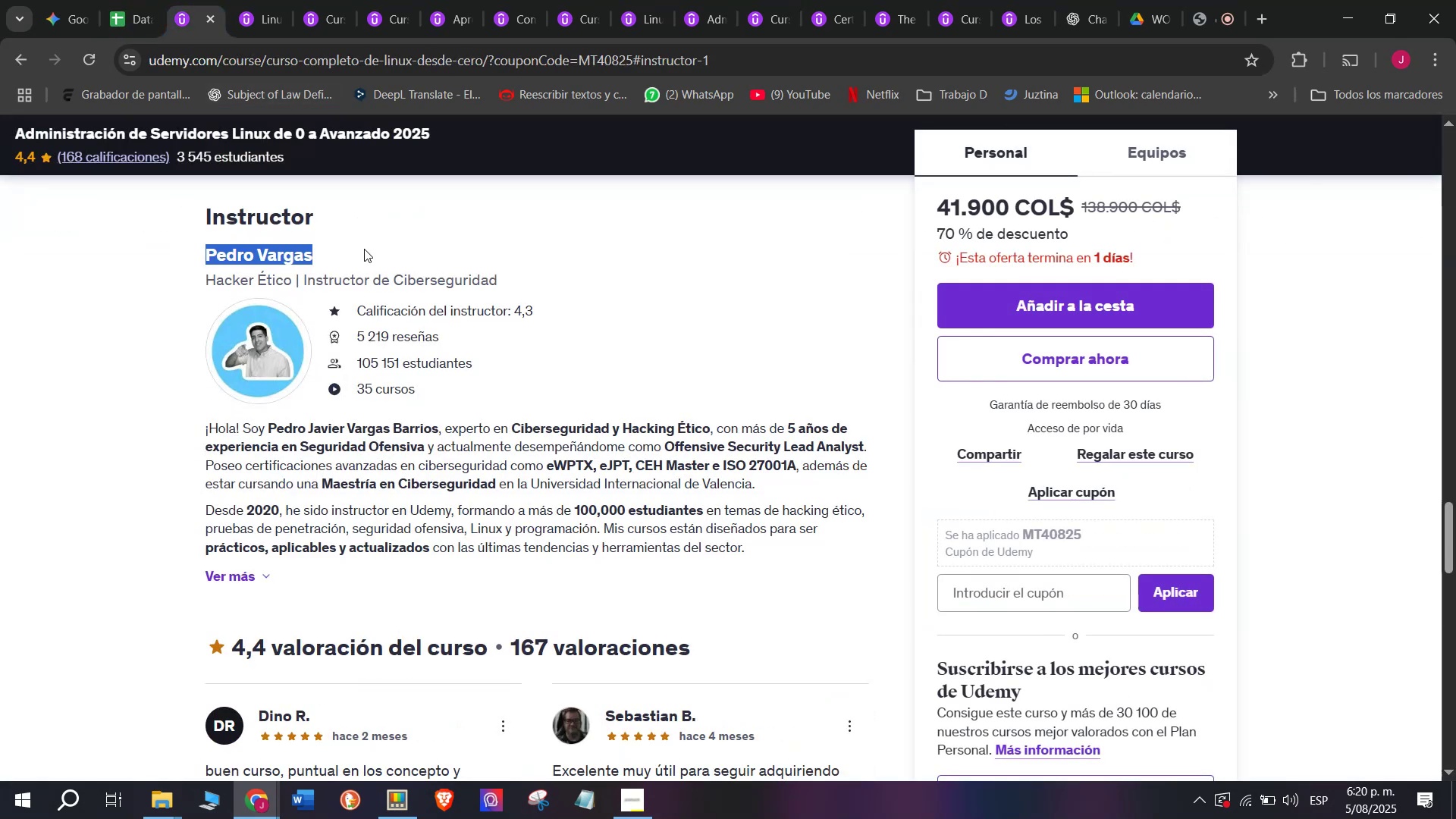 
key(Break)
 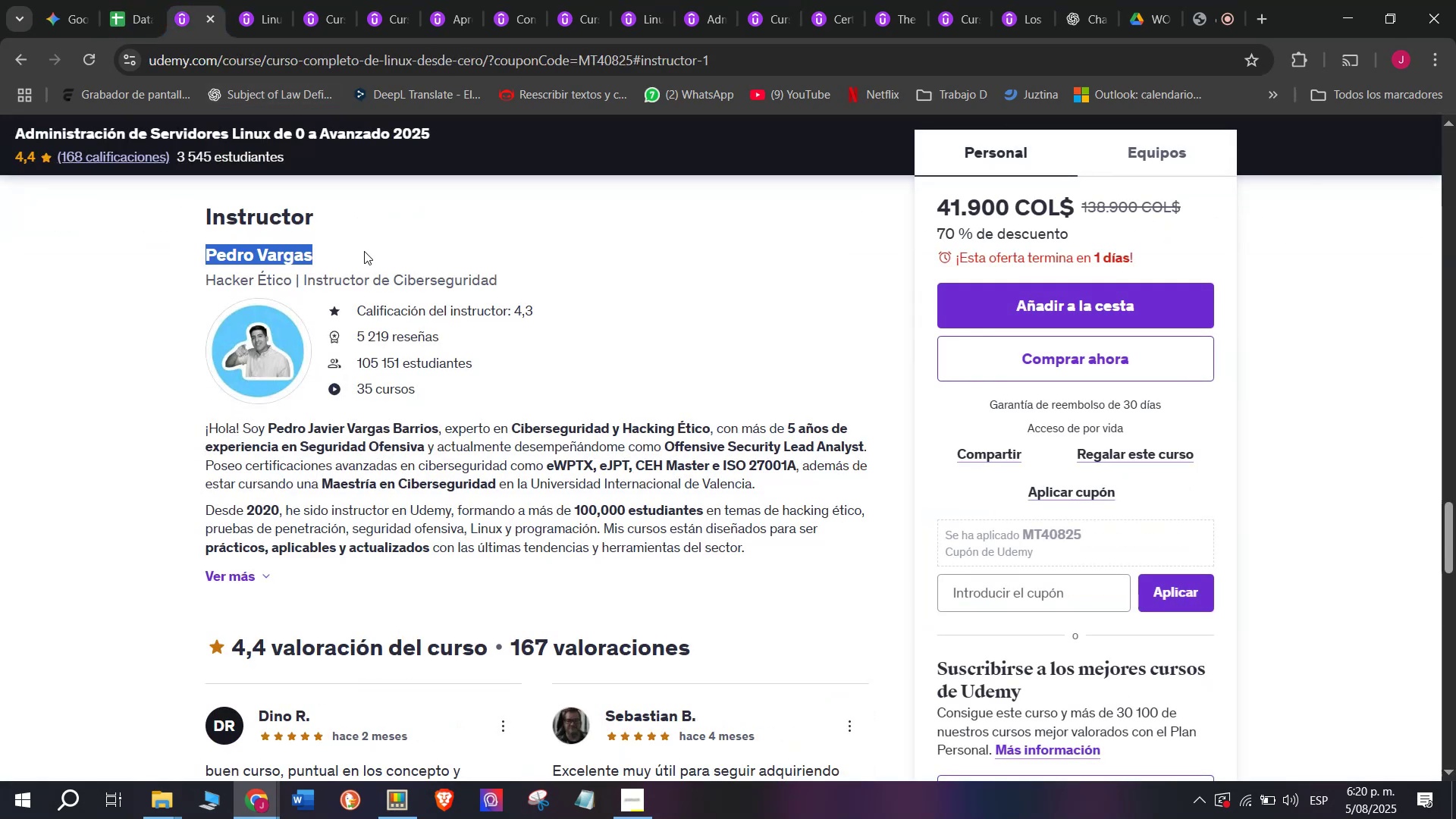 
key(Control+C)
 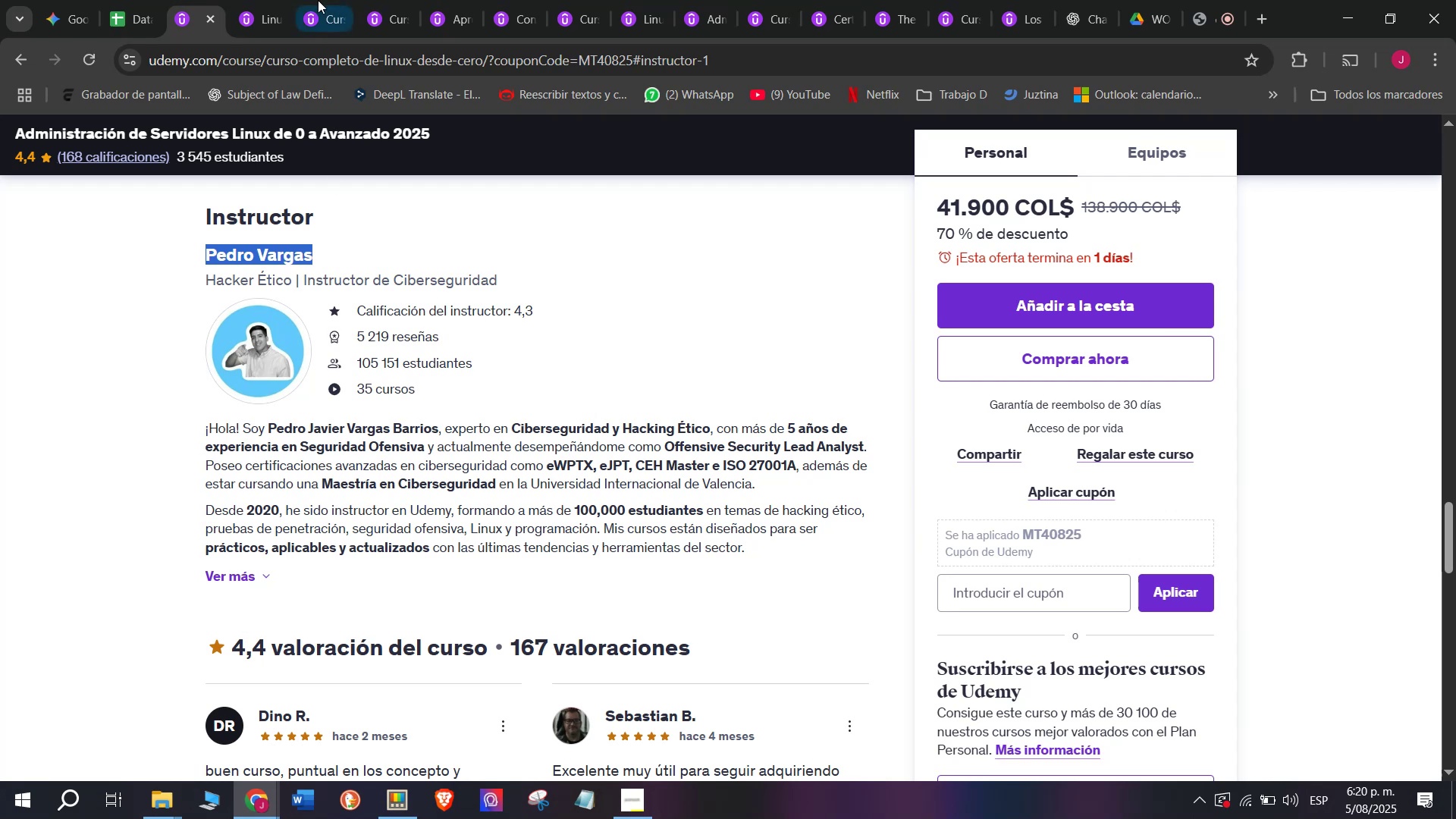 
key(Control+ControlLeft)
 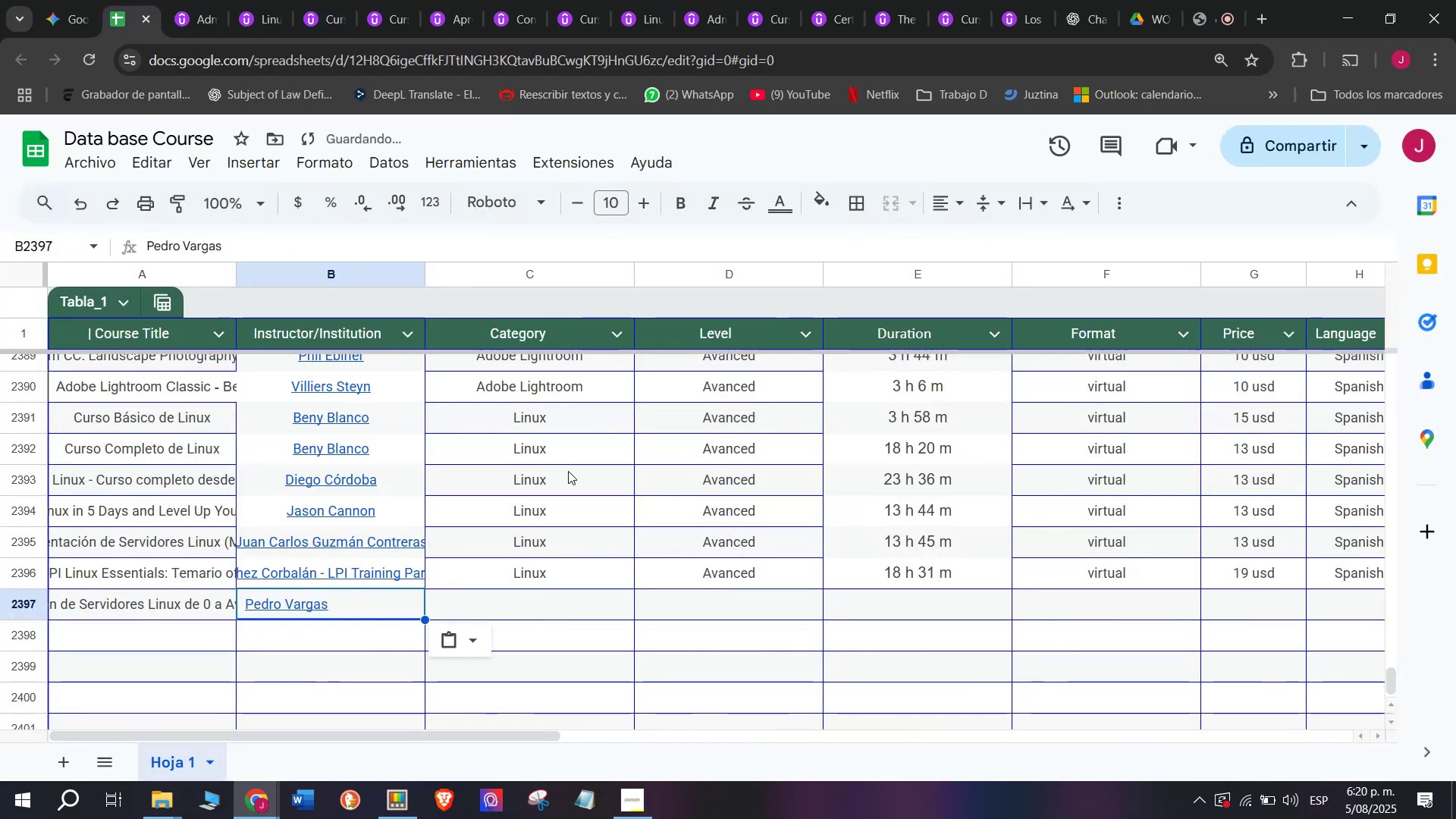 
key(Z)
 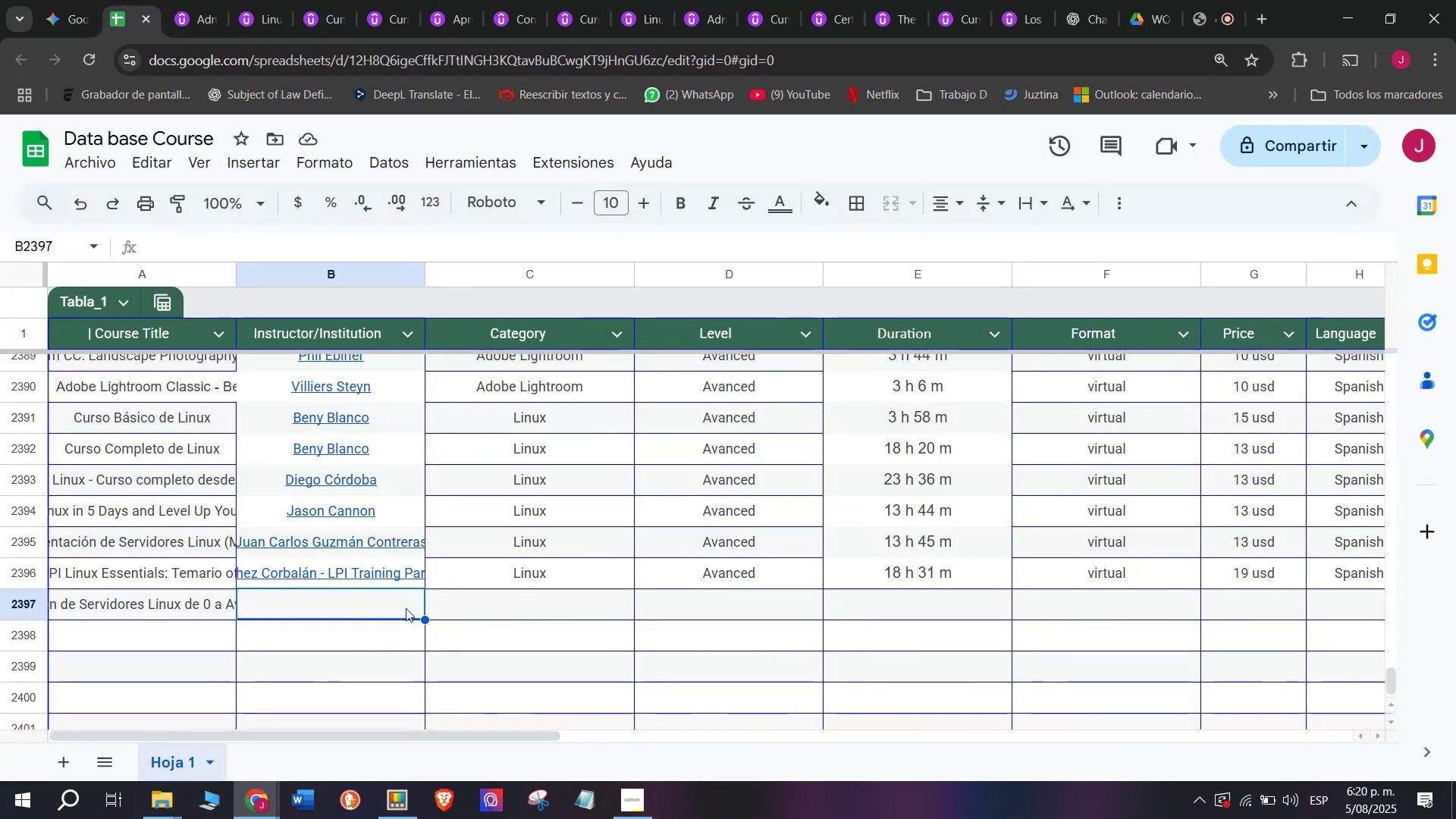 
key(Control+V)
 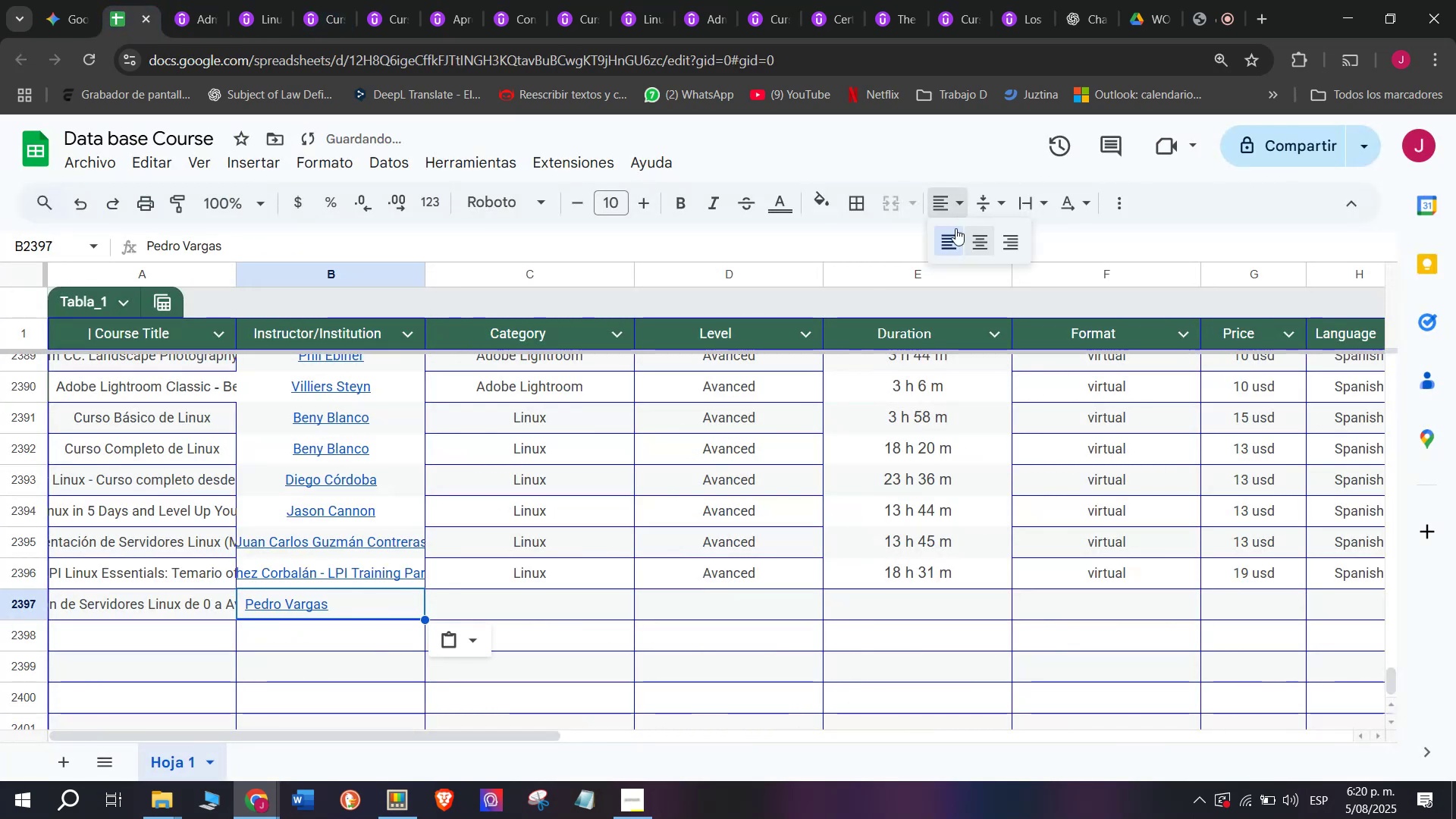 
left_click([968, 255])
 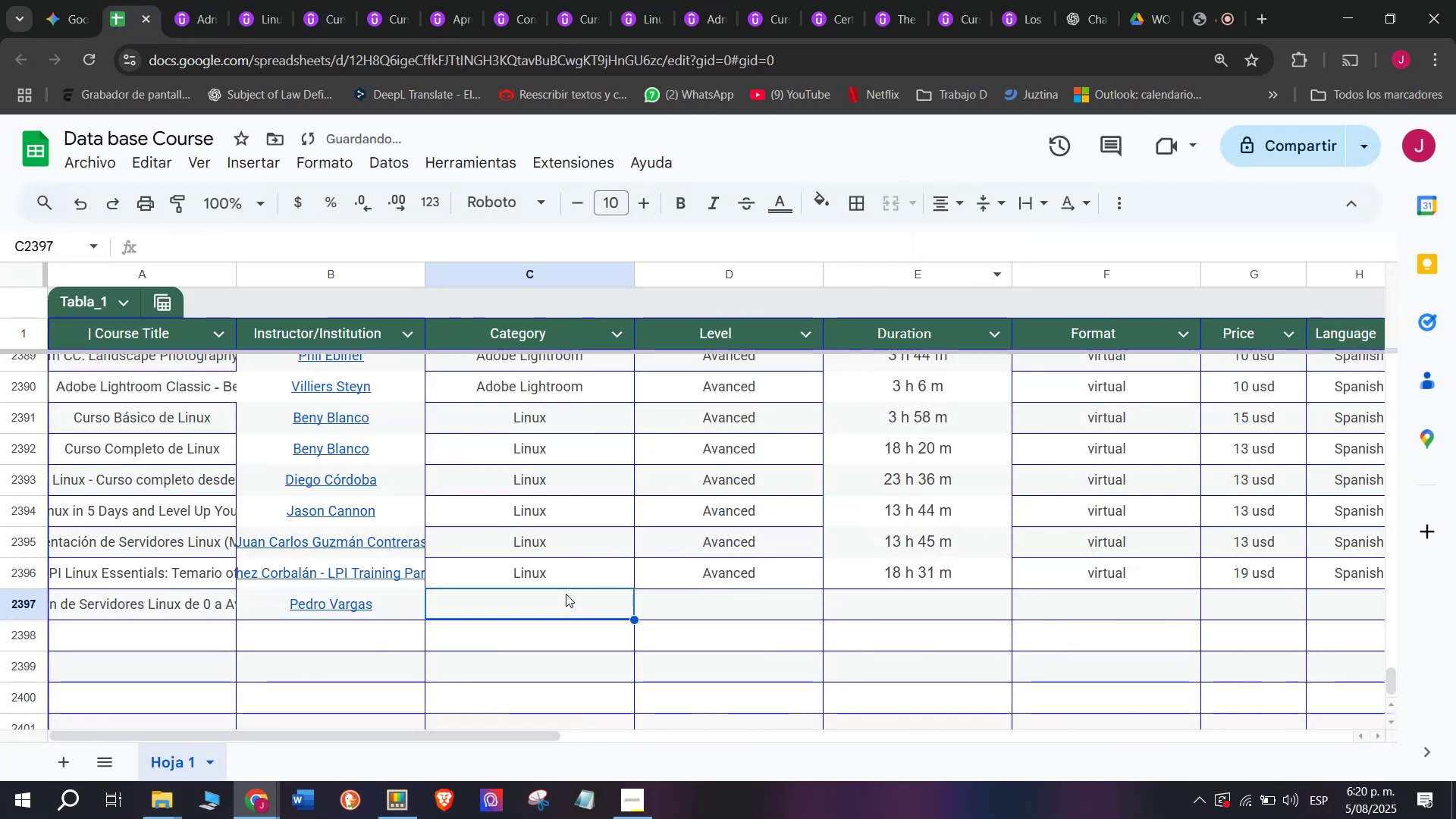 
double_click([541, 574])
 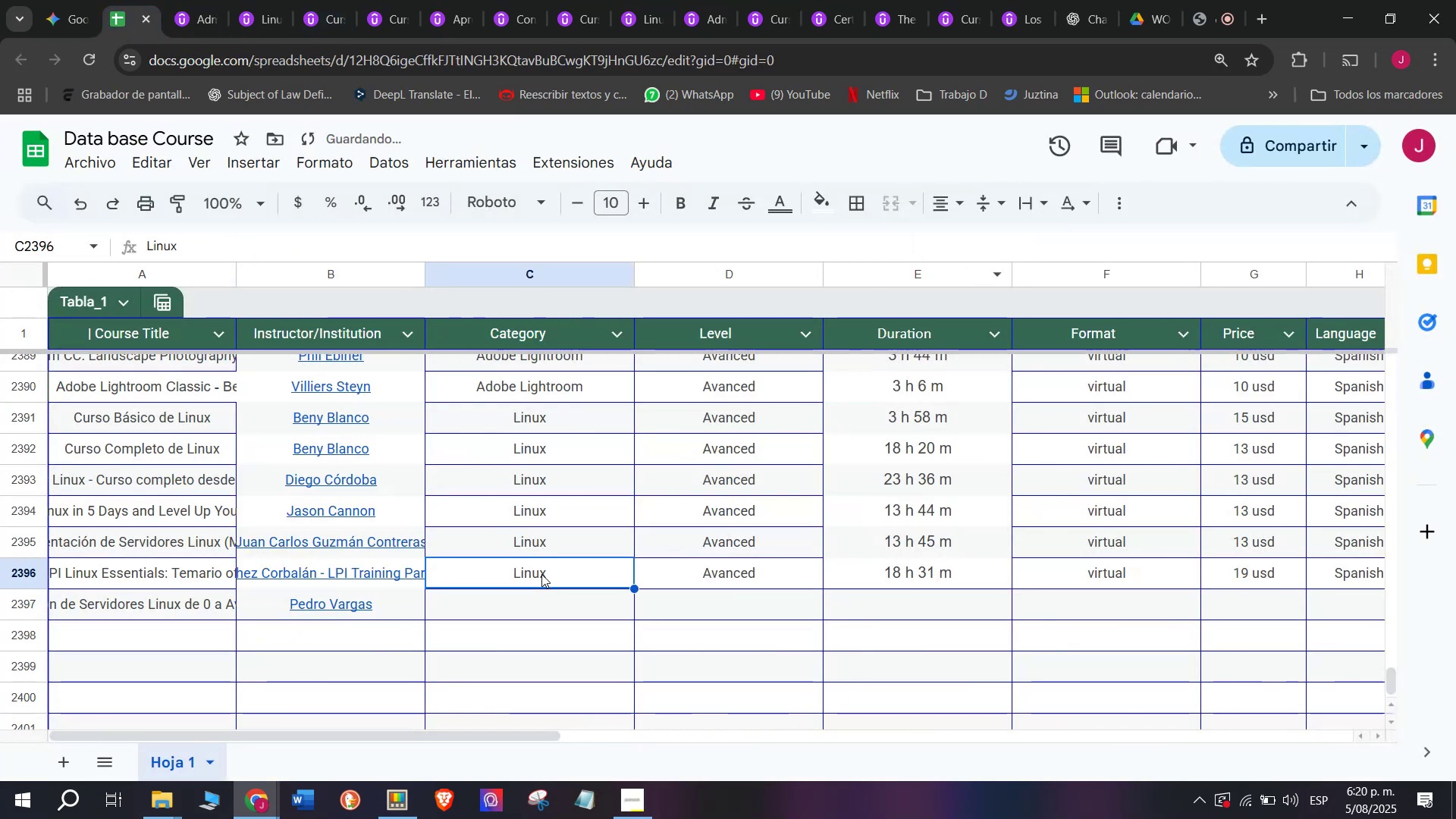 
key(Control+ControlLeft)
 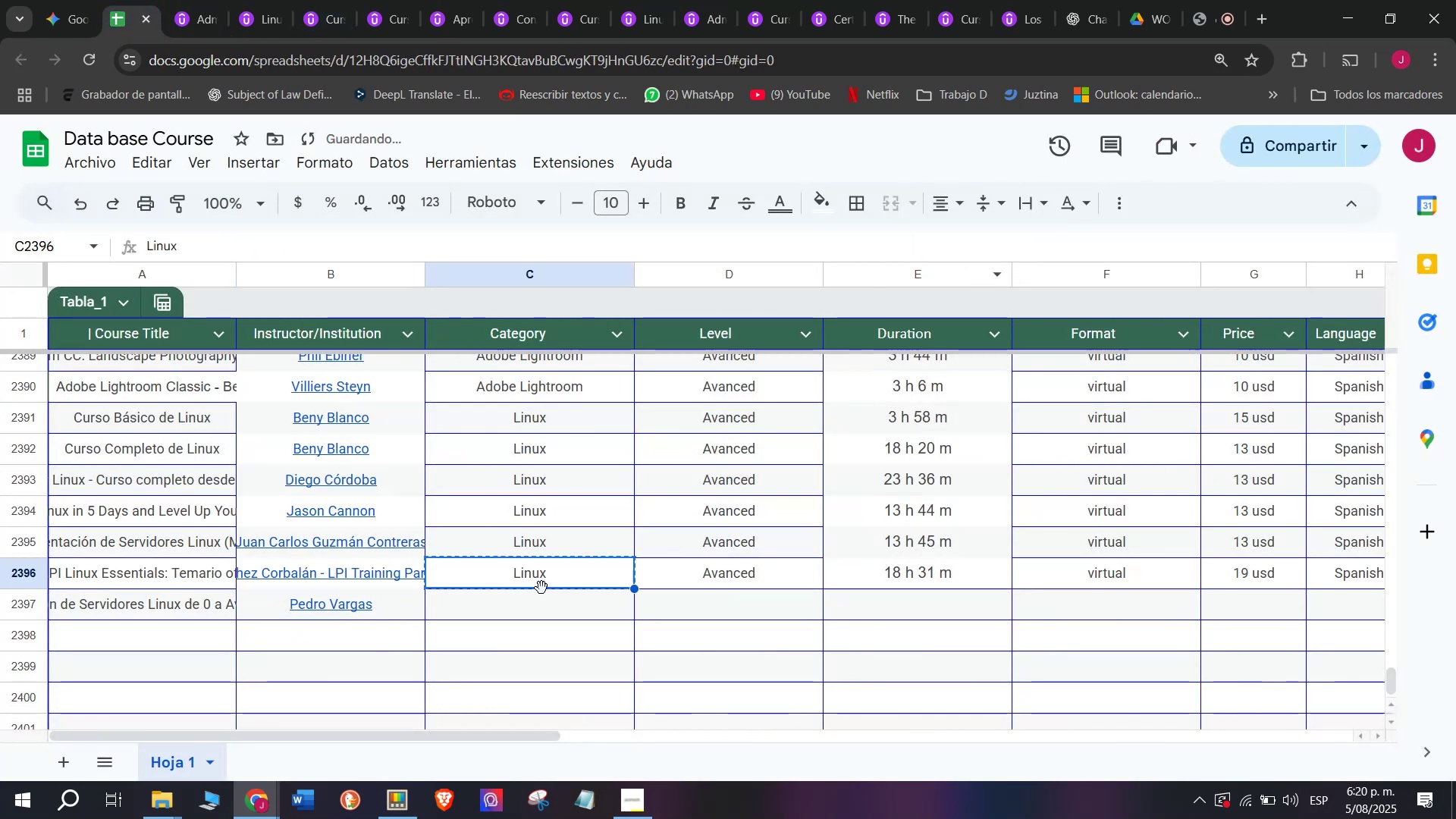 
key(Break)
 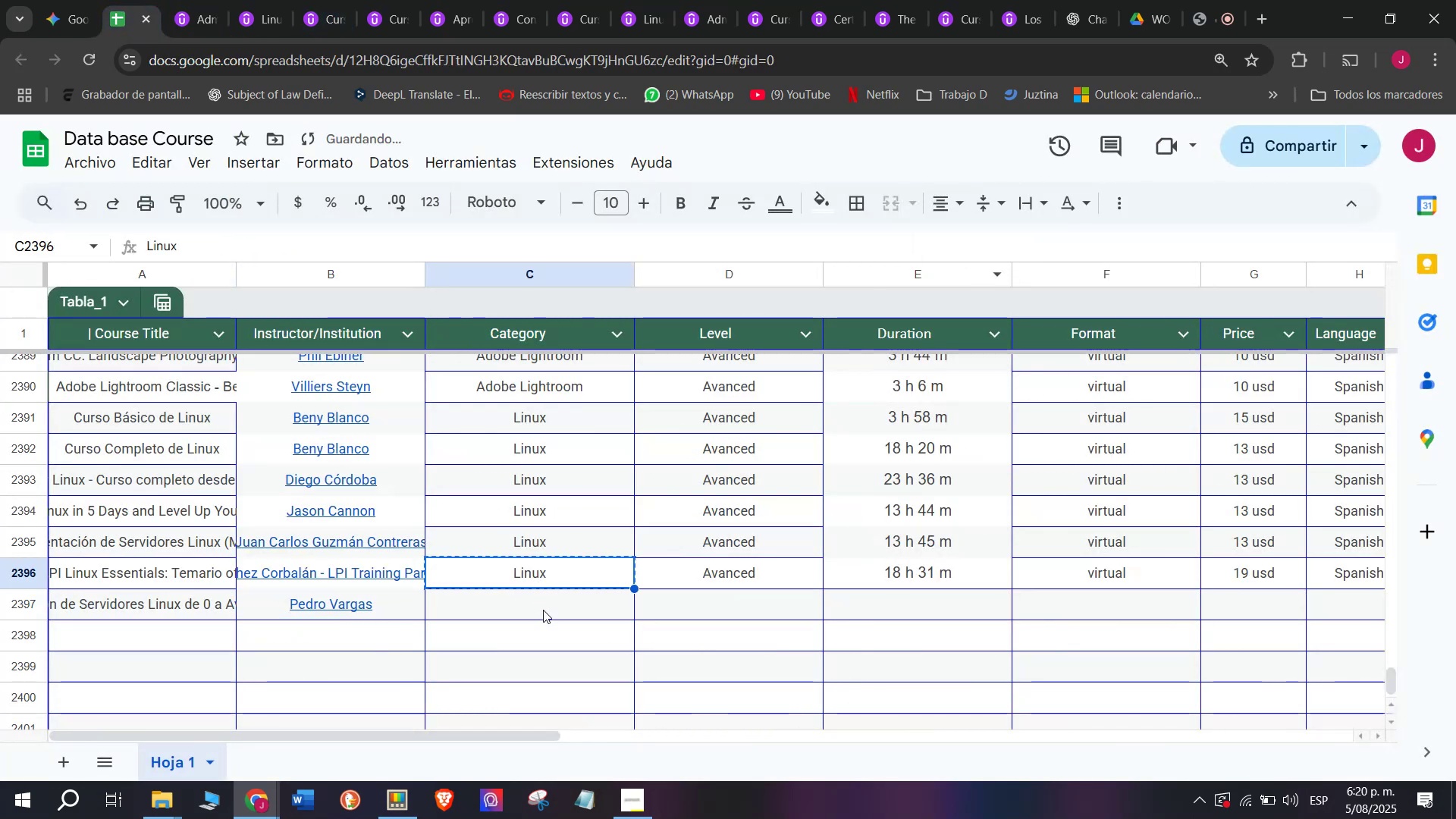 
key(Control+C)
 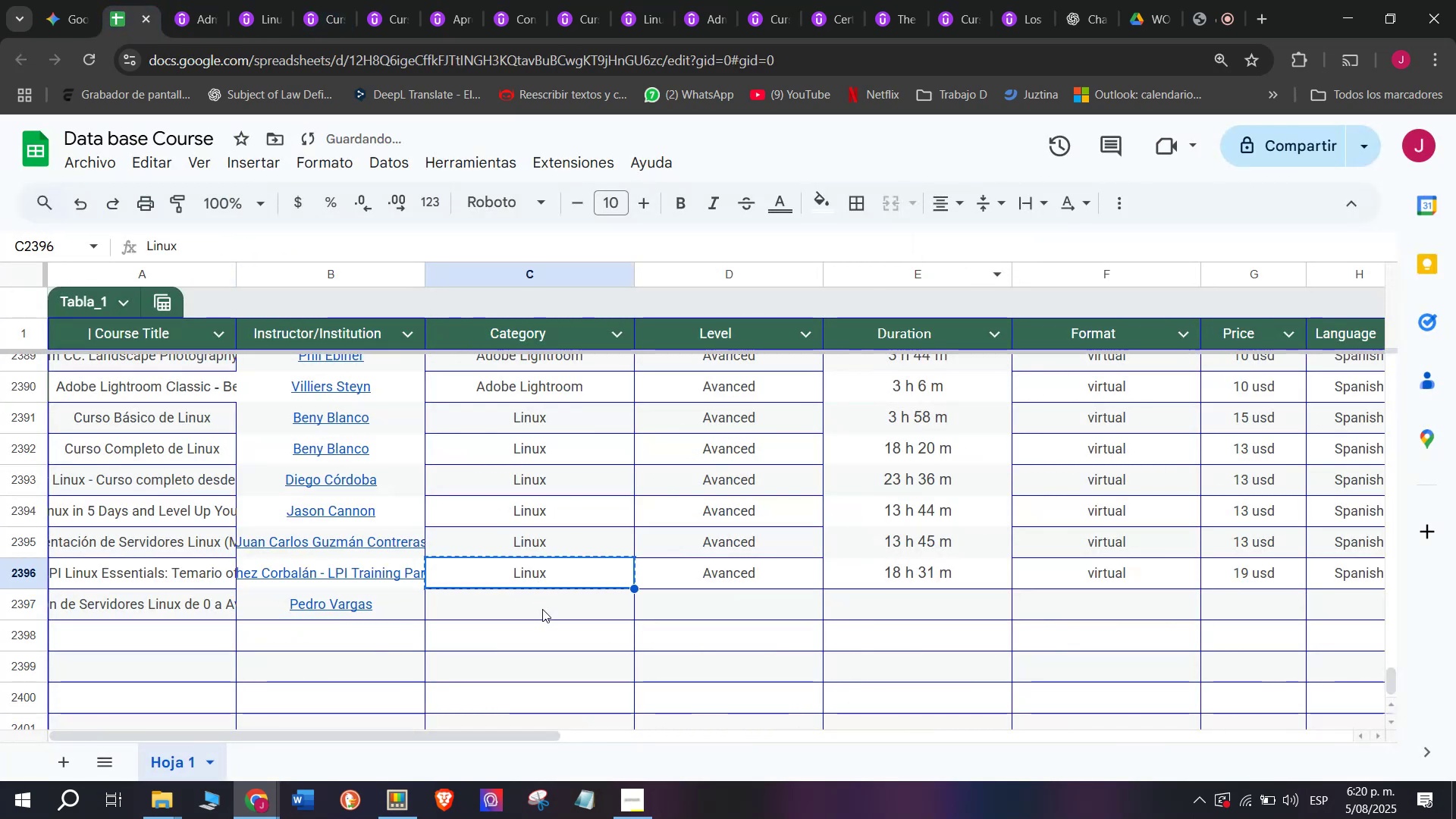 
left_click([543, 610])
 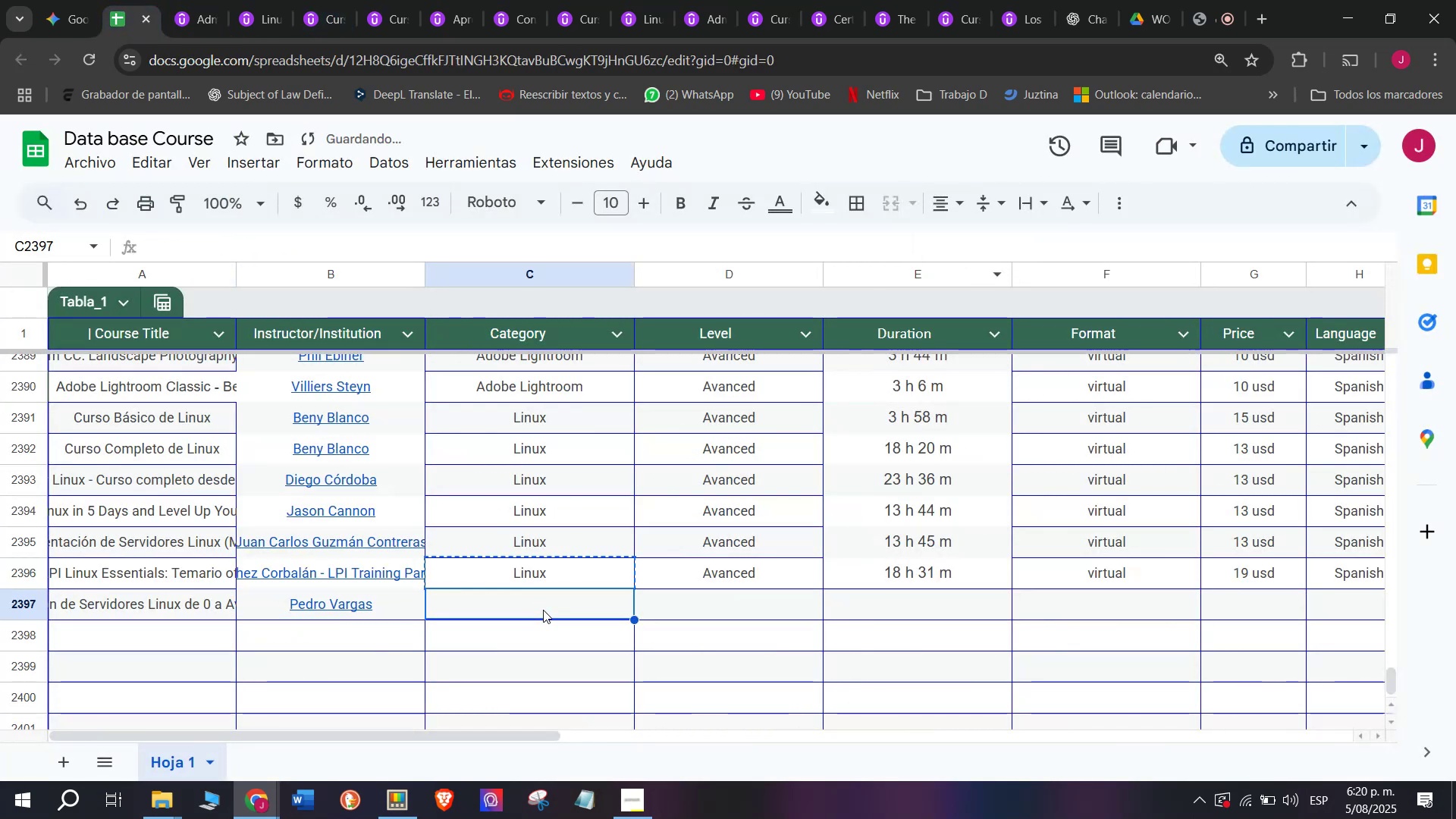 
key(Z)
 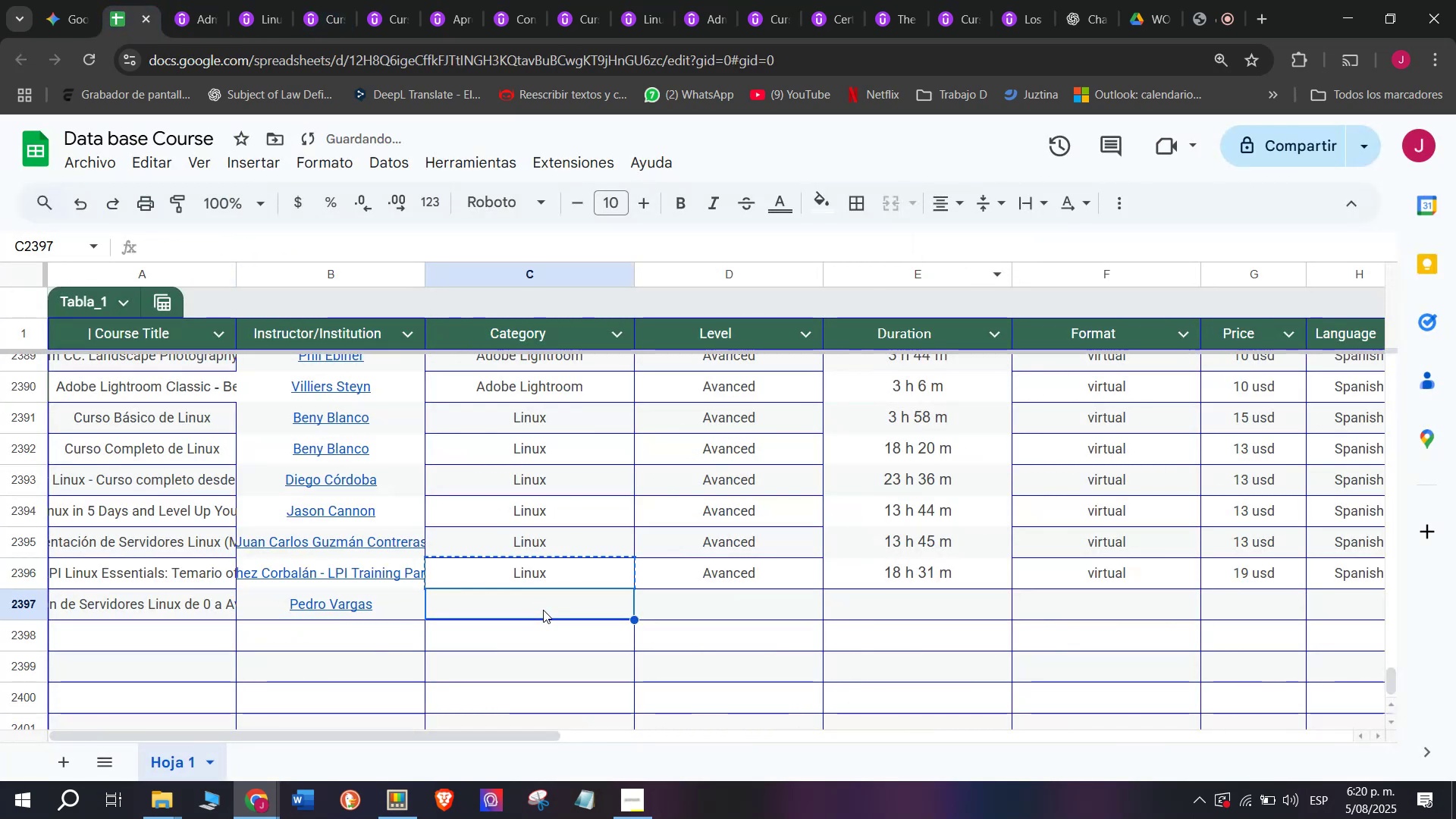 
key(Control+ControlLeft)
 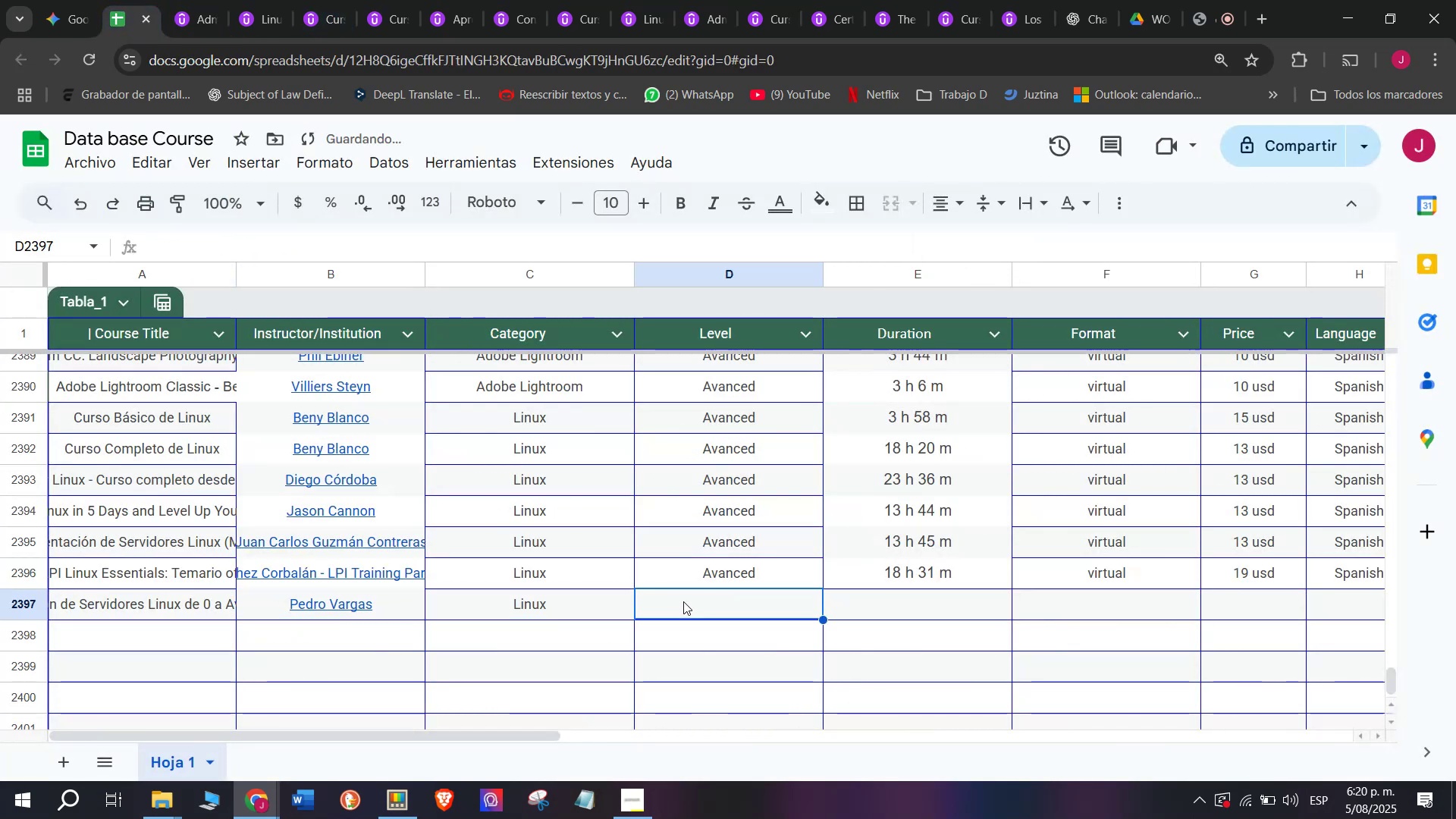 
key(Control+V)
 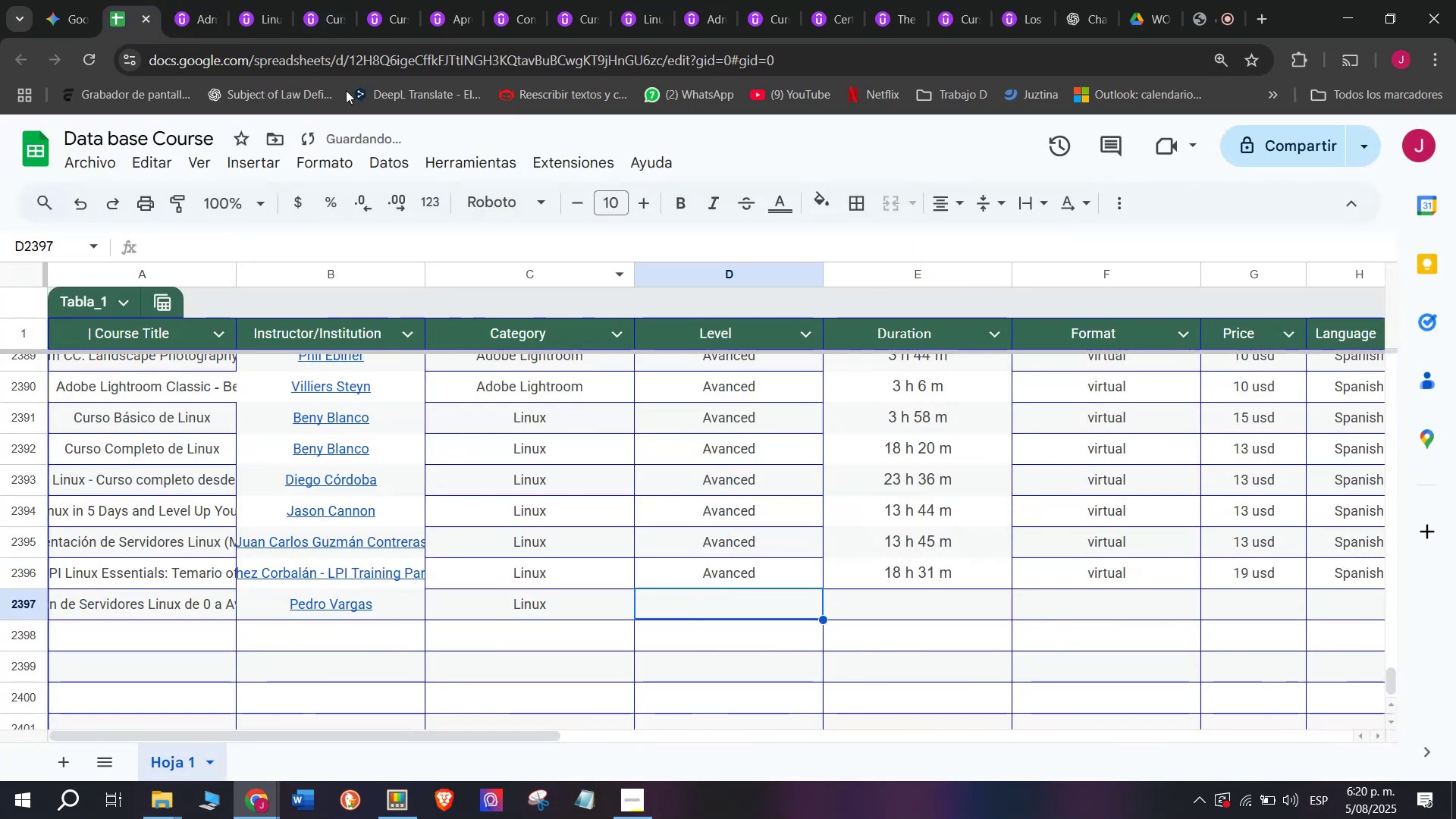 
left_click([168, 0])
 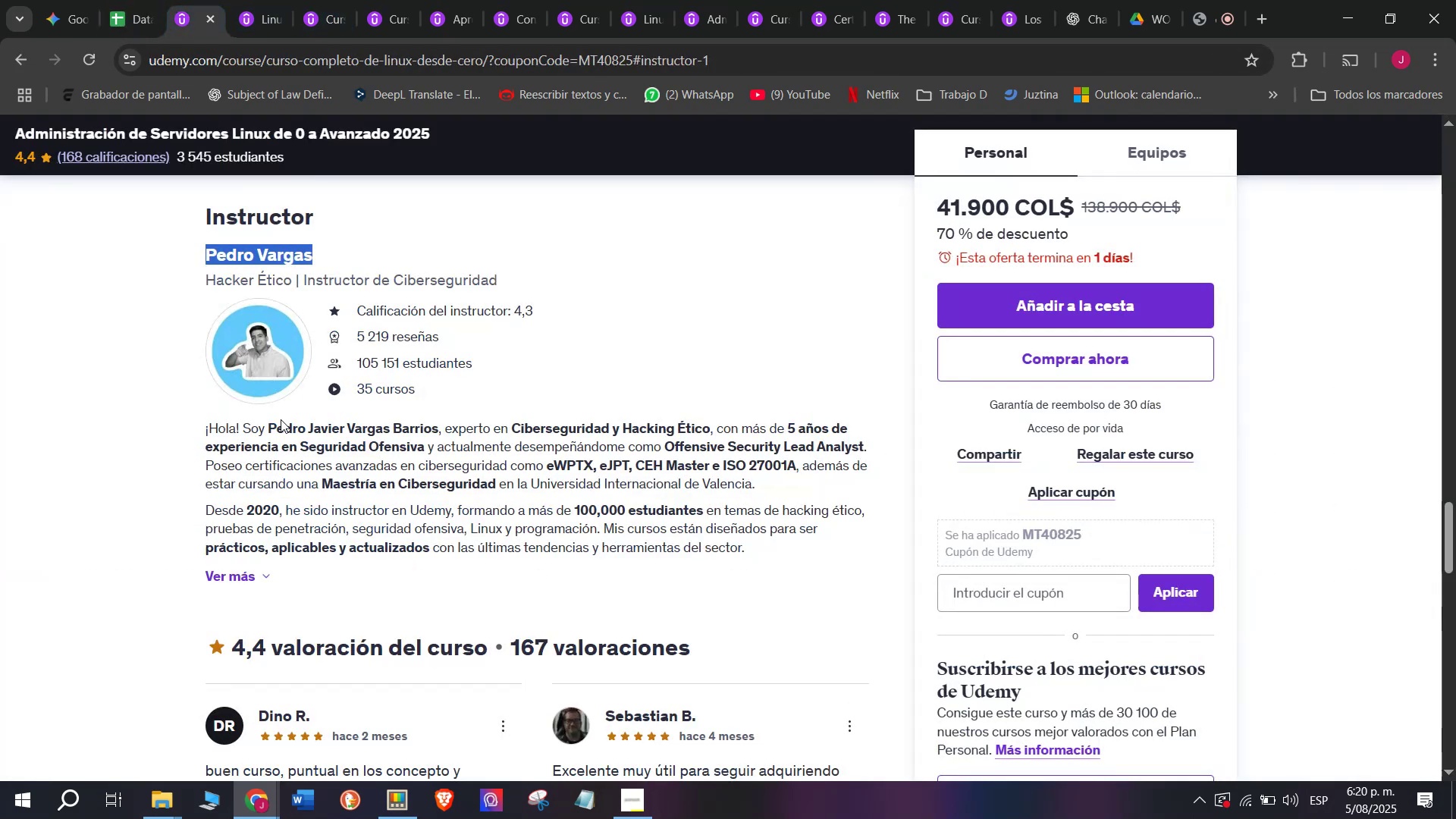 
scroll: coordinate [280, 520], scroll_direction: up, amount: 10.0
 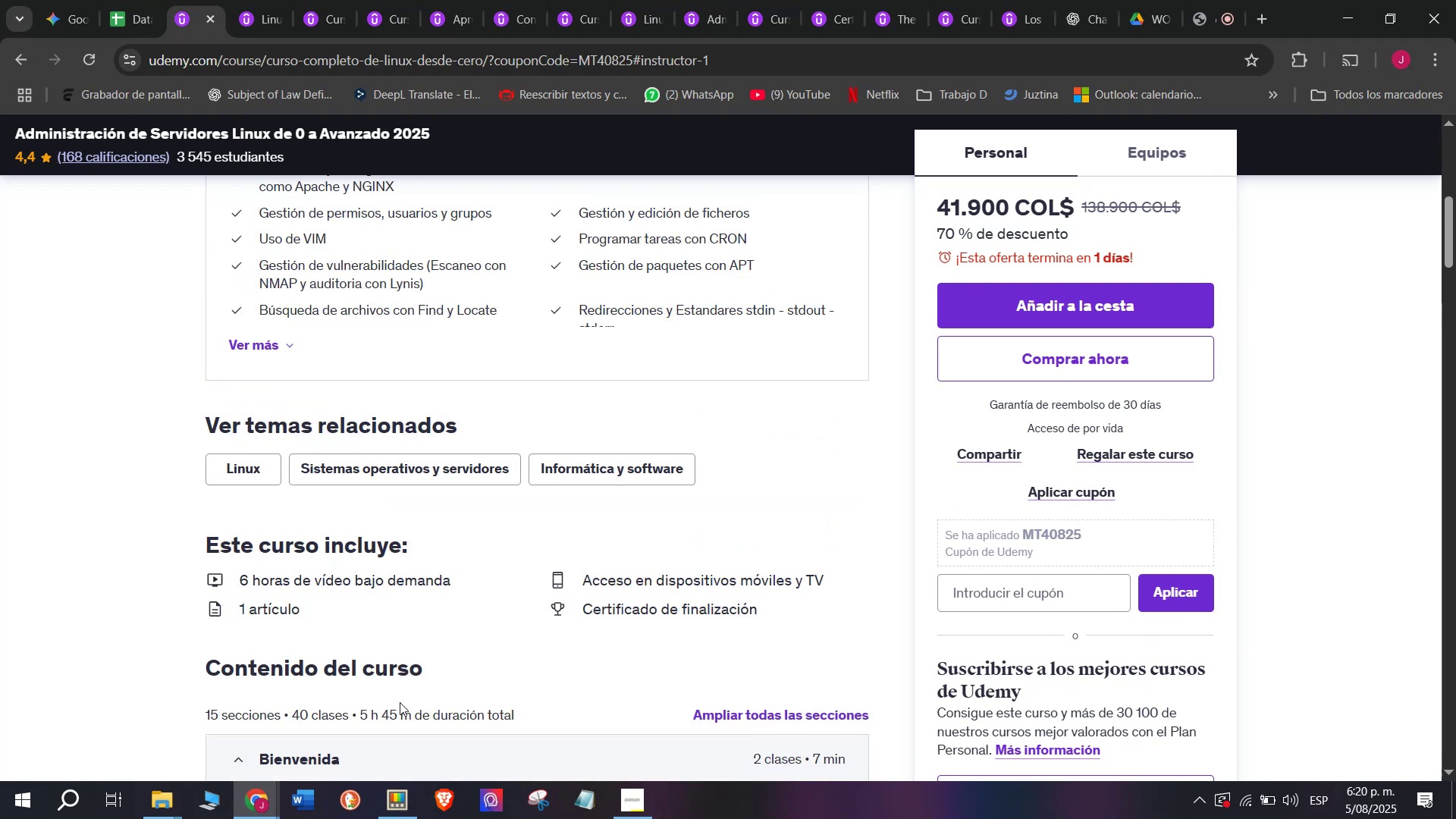 
left_click_drag(start_coordinate=[412, 711], to_coordinate=[359, 712])
 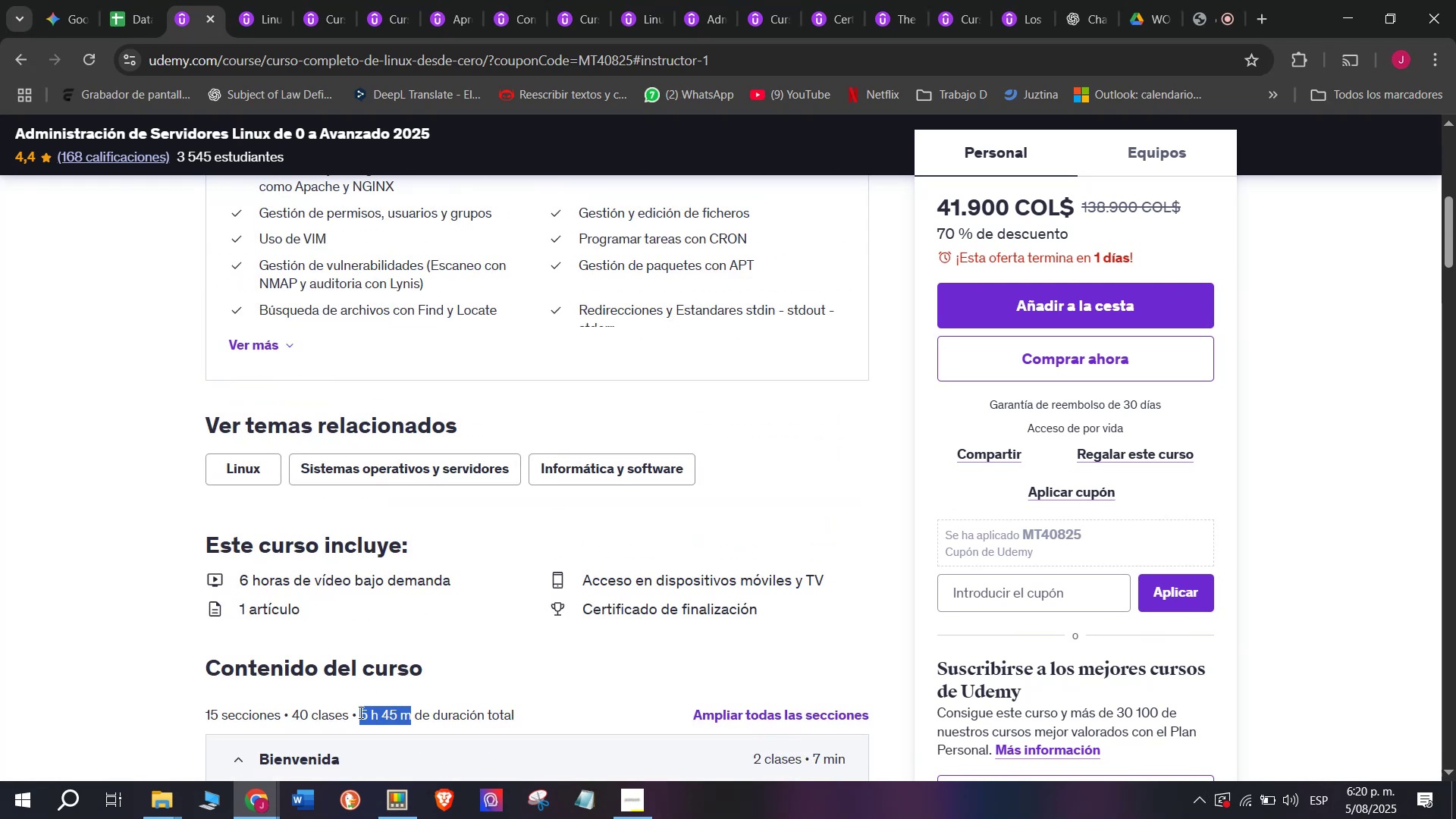 
key(Break)
 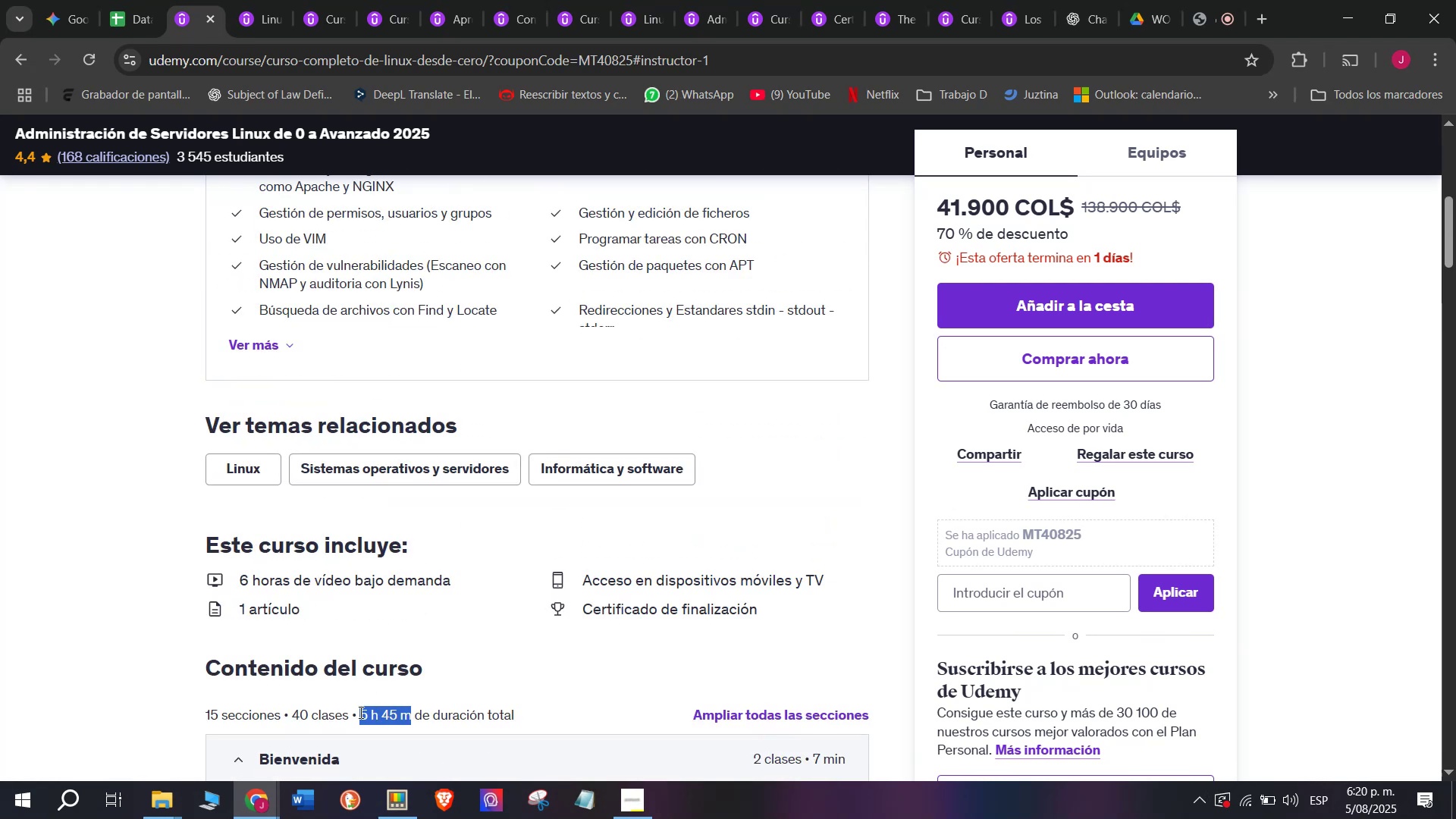 
key(Control+ControlLeft)
 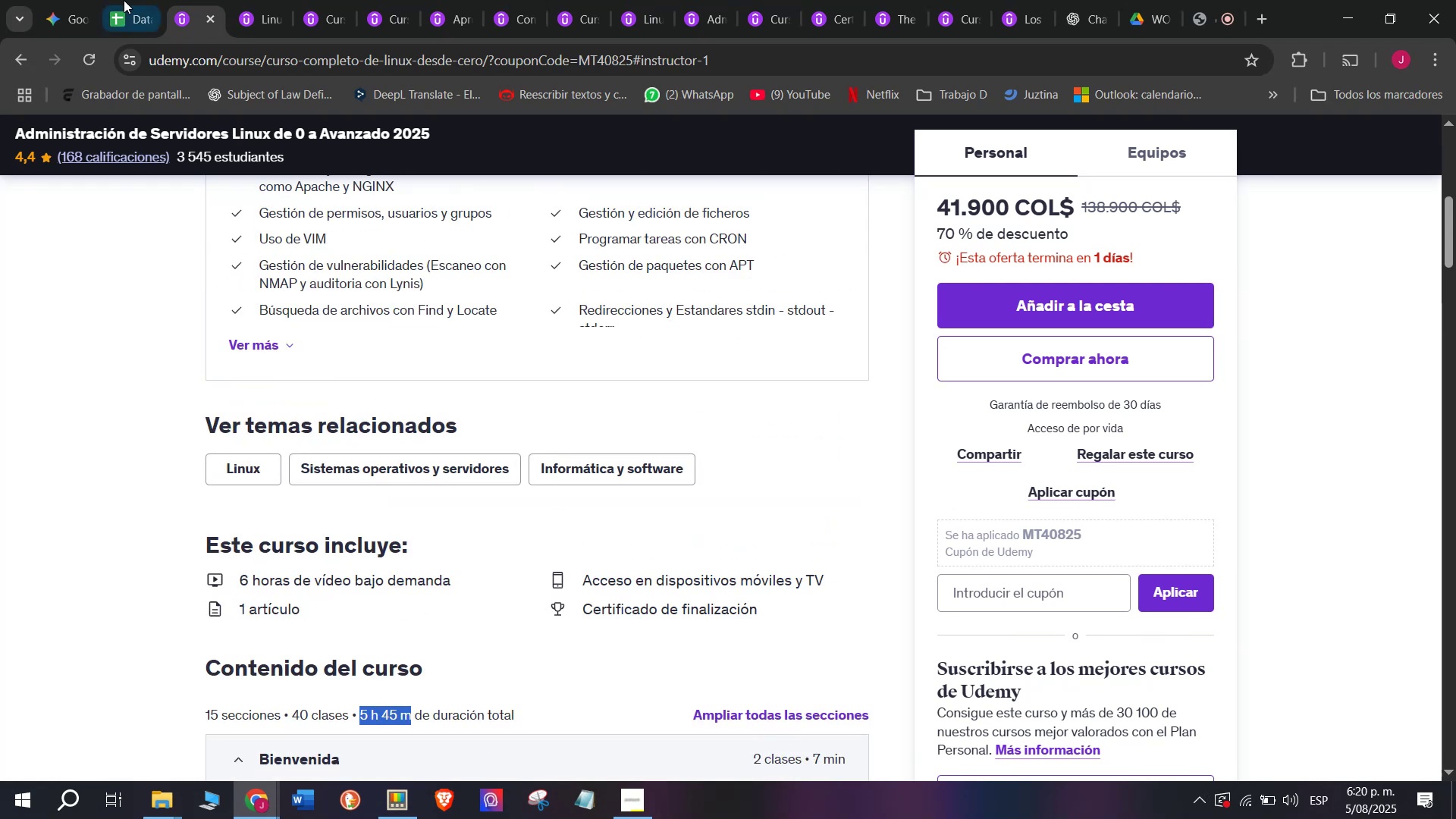 
key(Control+C)
 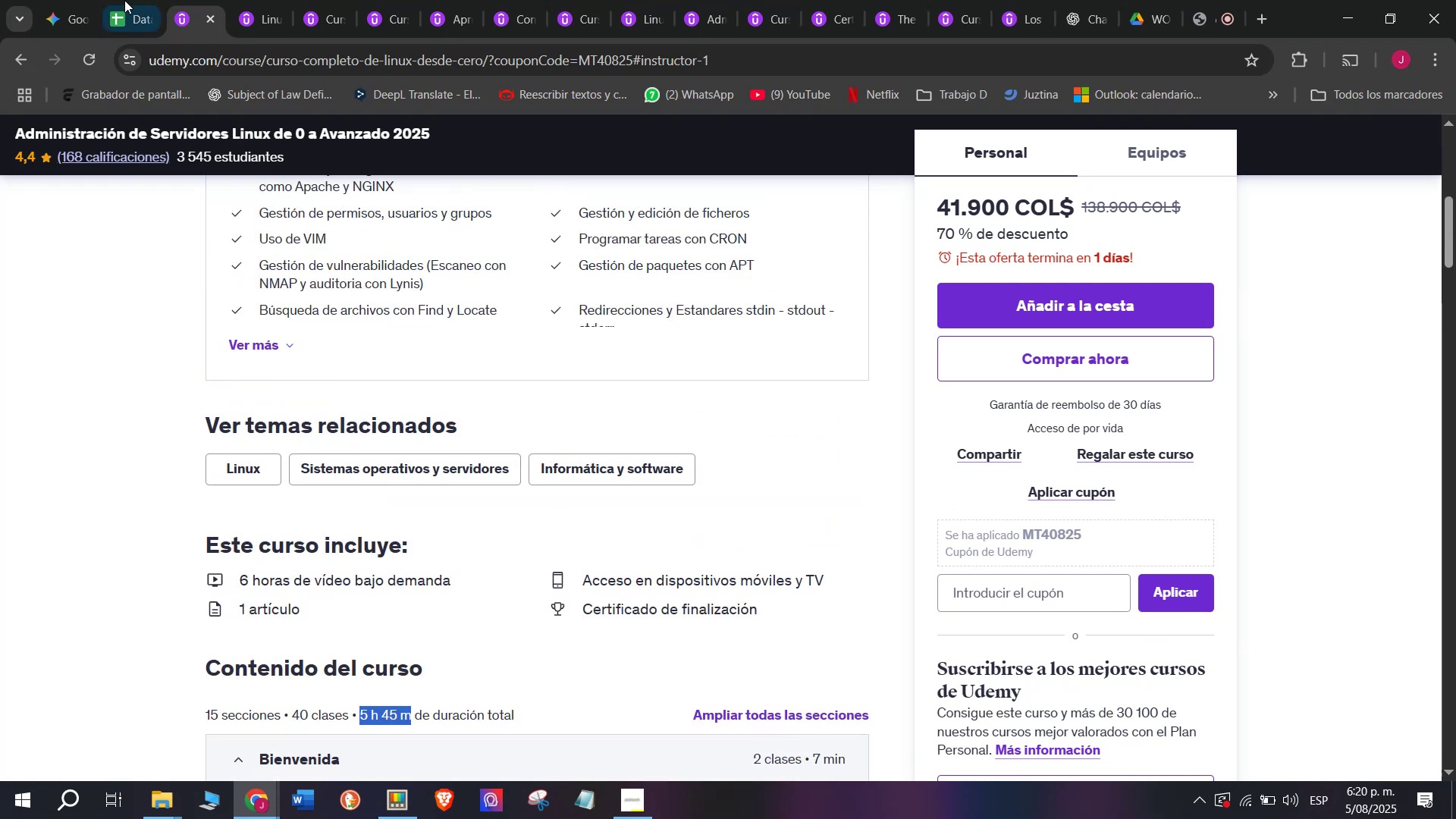 
left_click([122, 0])
 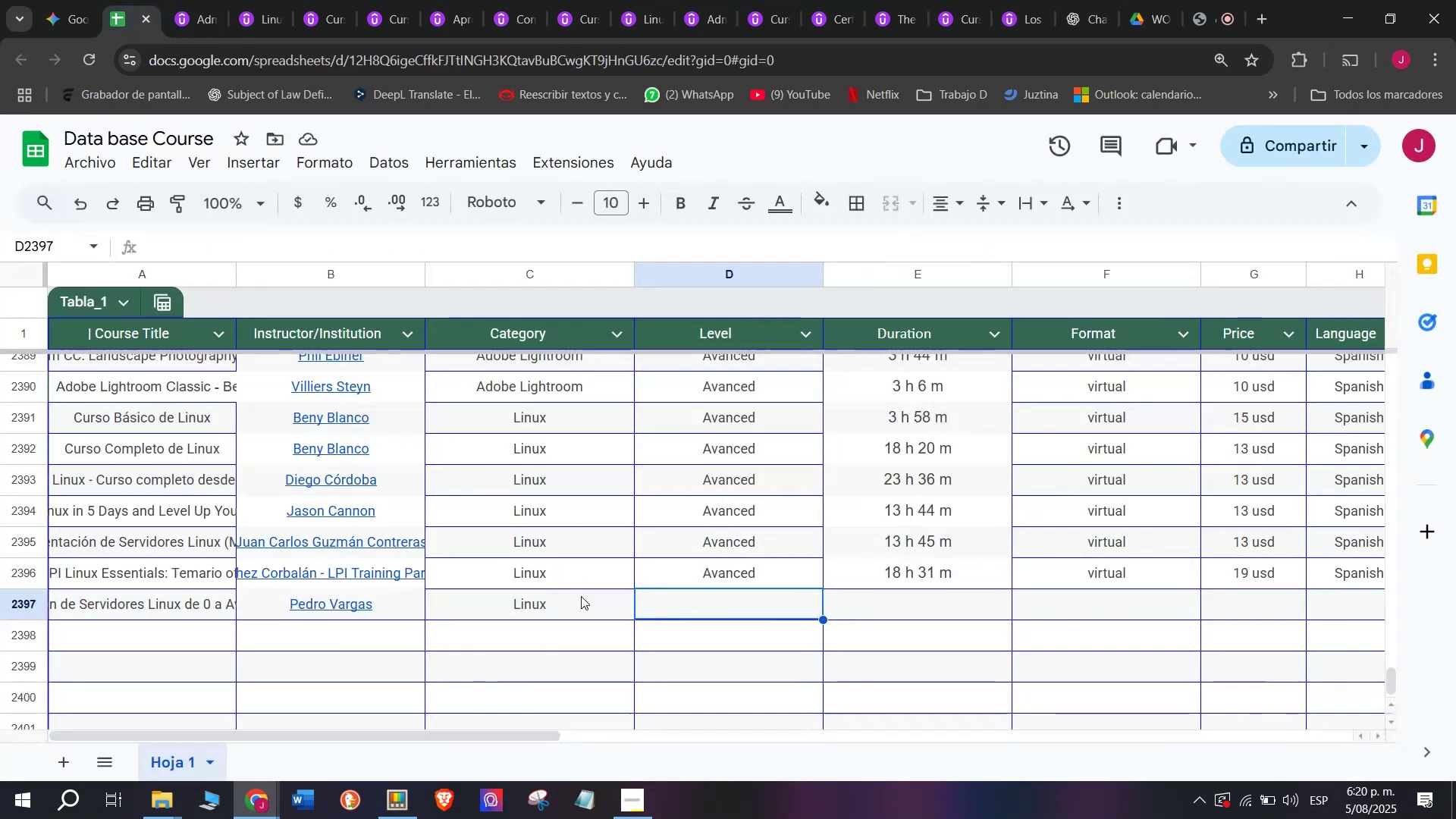 
key(Z)
 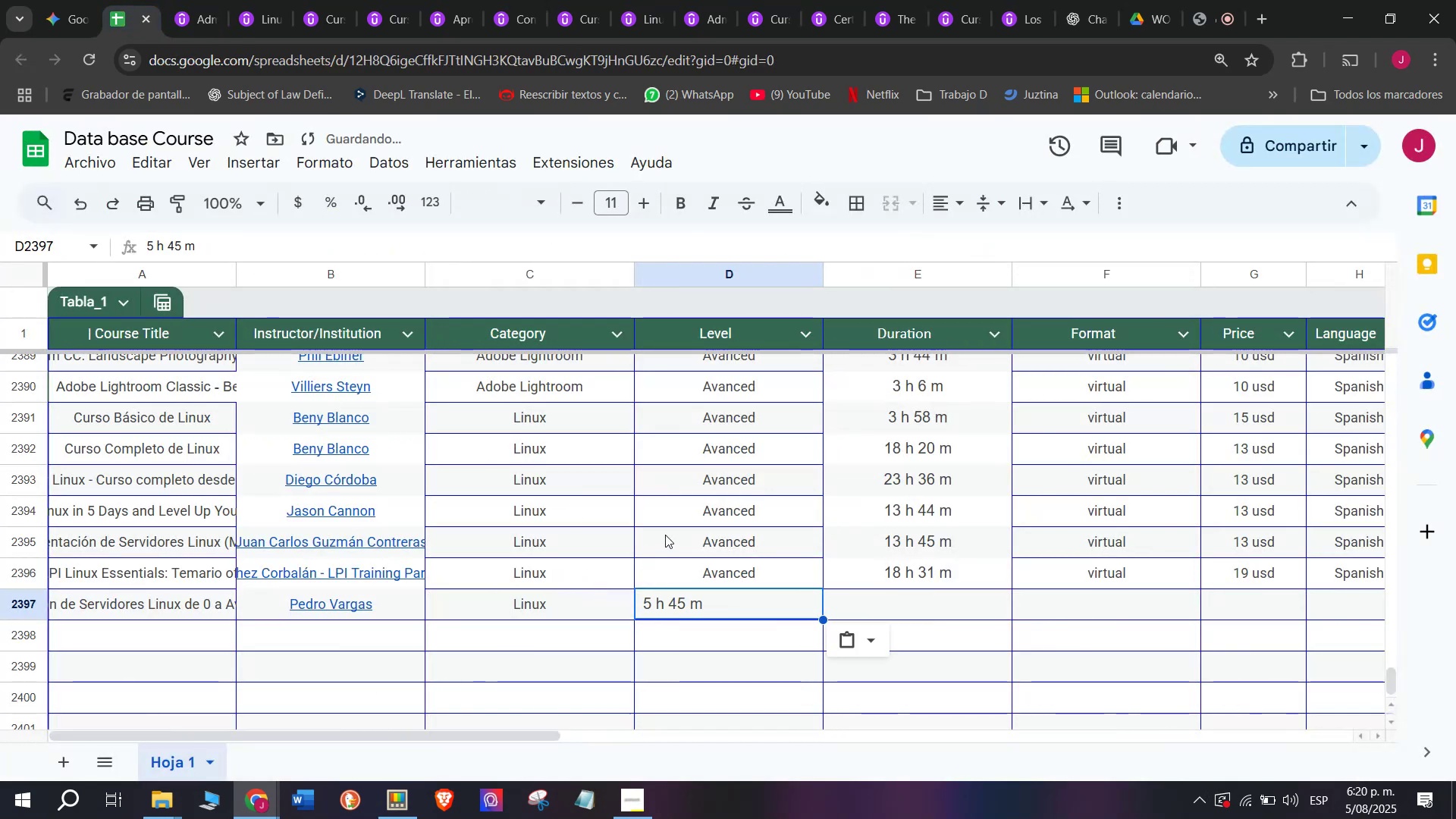 
key(Control+ControlLeft)
 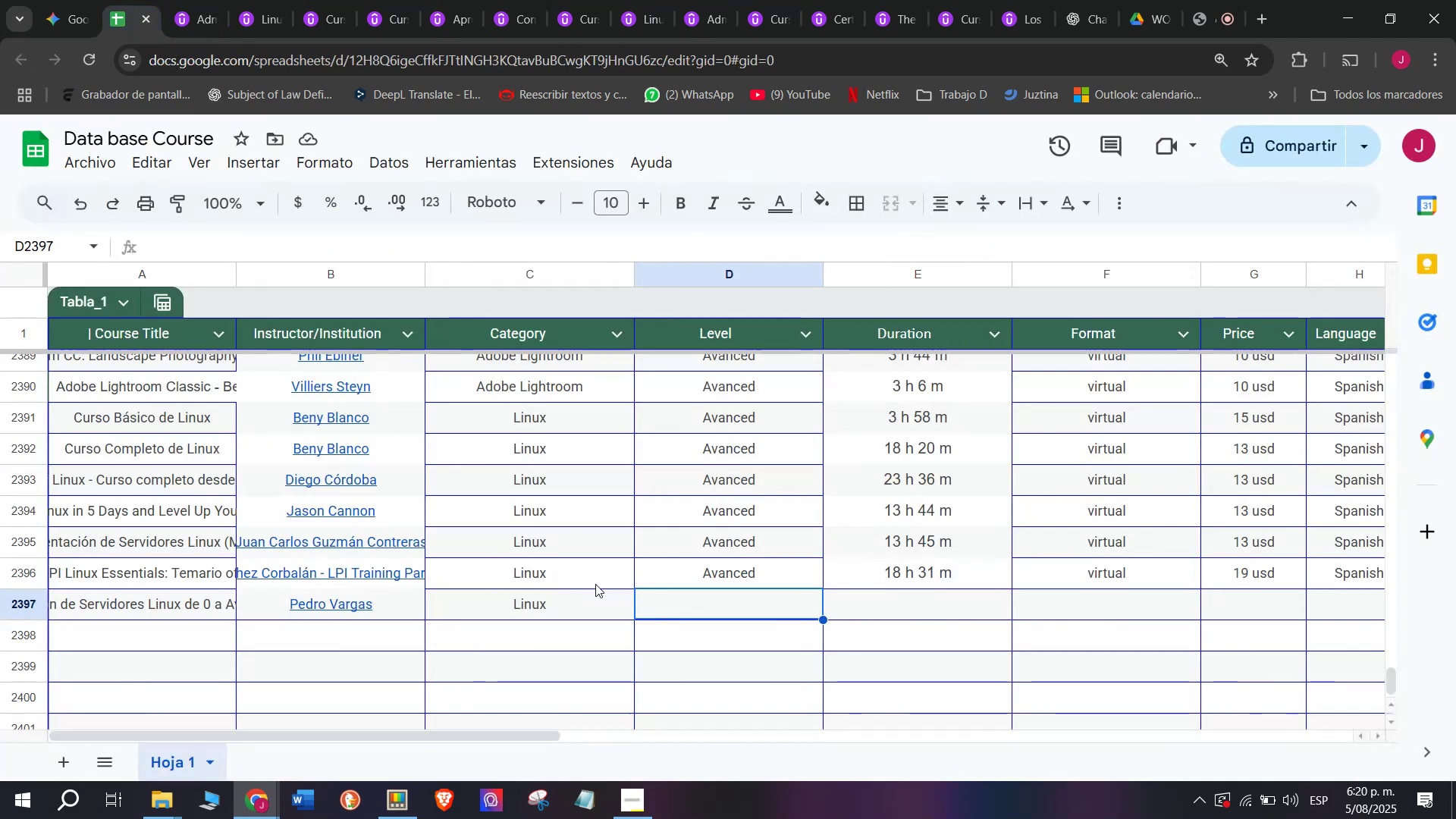 
key(Control+V)
 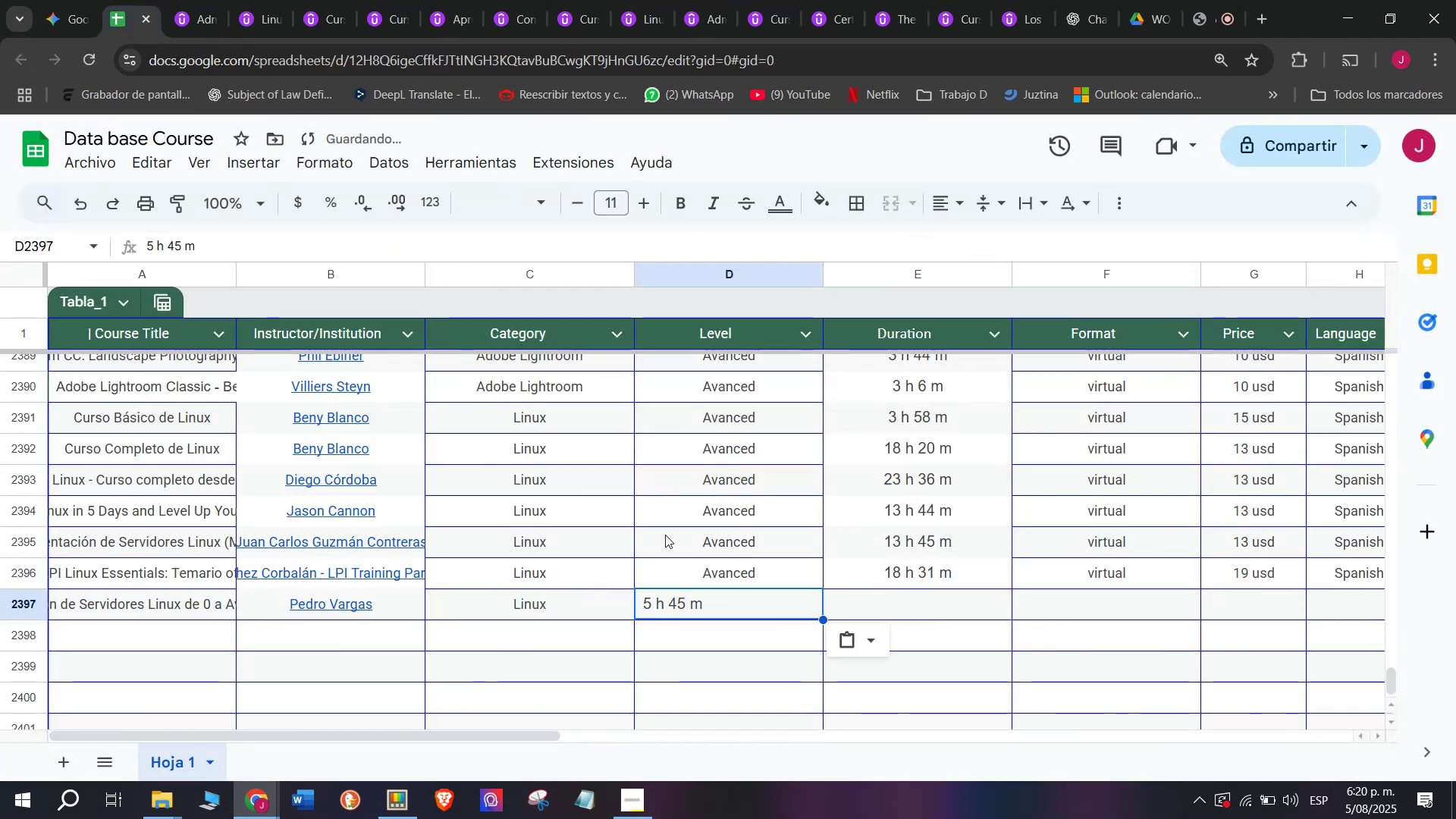 
key(Control+Shift+Z)
 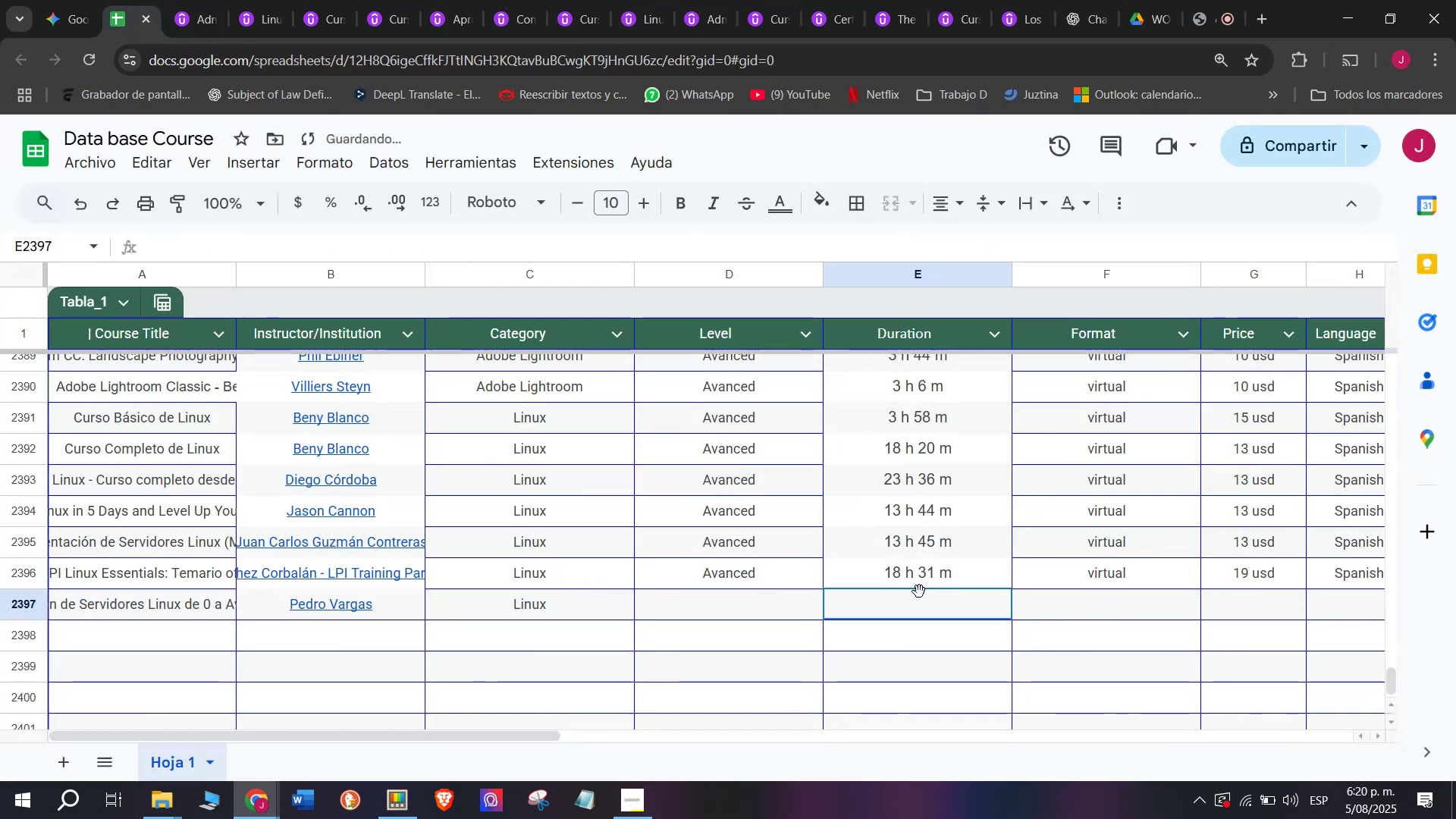 
key(Control+Shift+ControlLeft)
 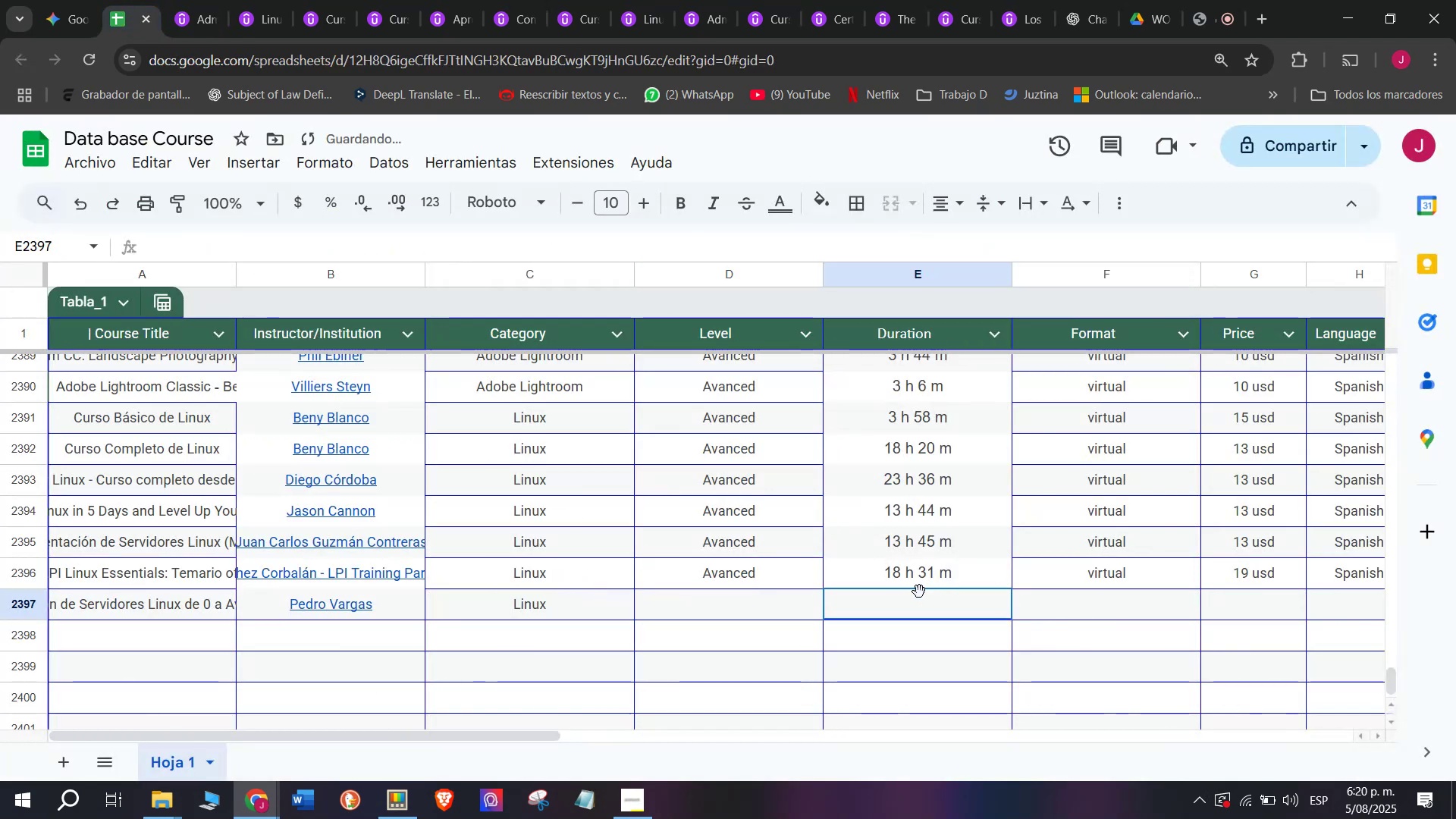 
key(Shift+ShiftLeft)
 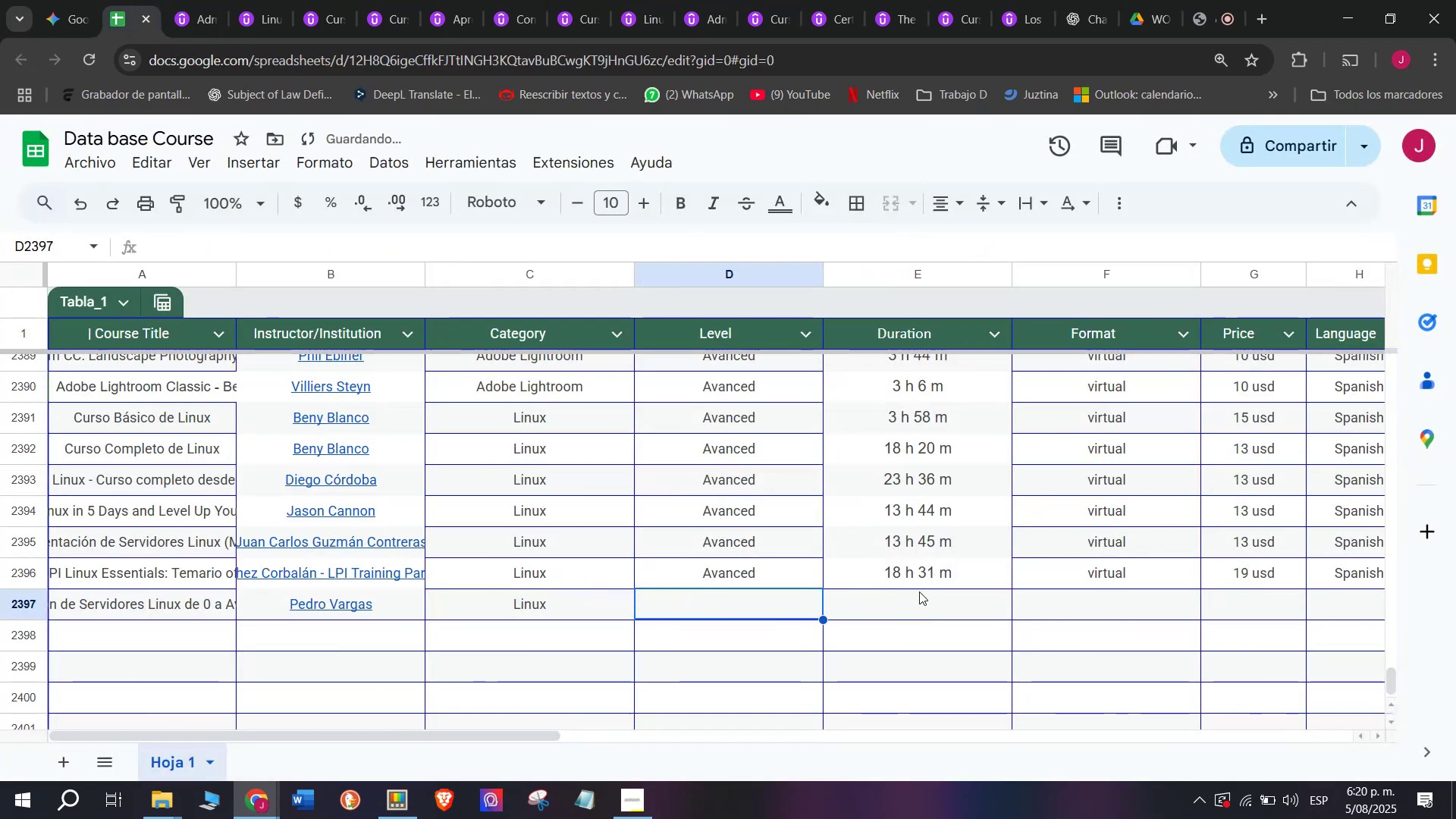 
left_click([919, 592])
 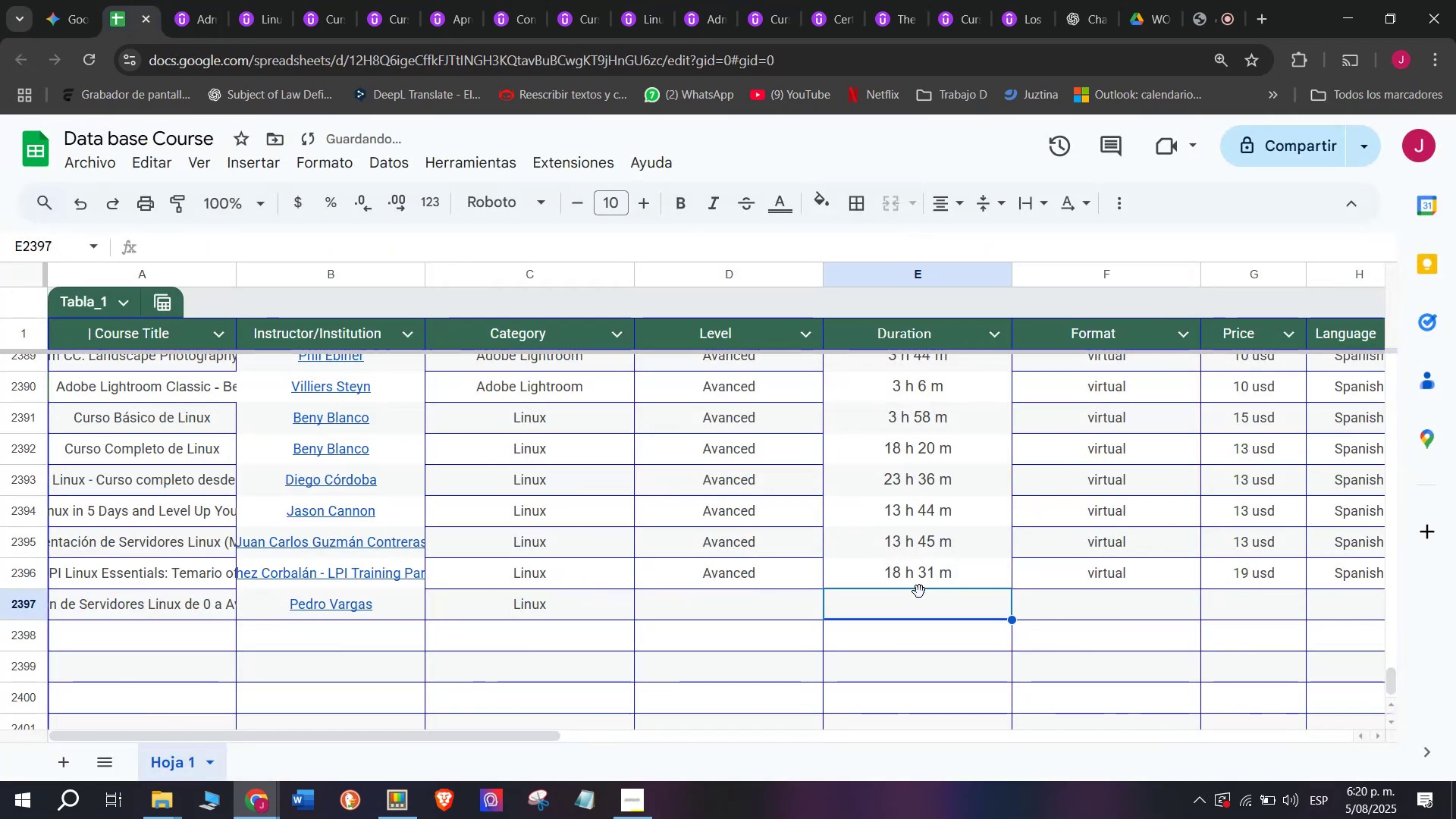 
key(Control+ControlLeft)
 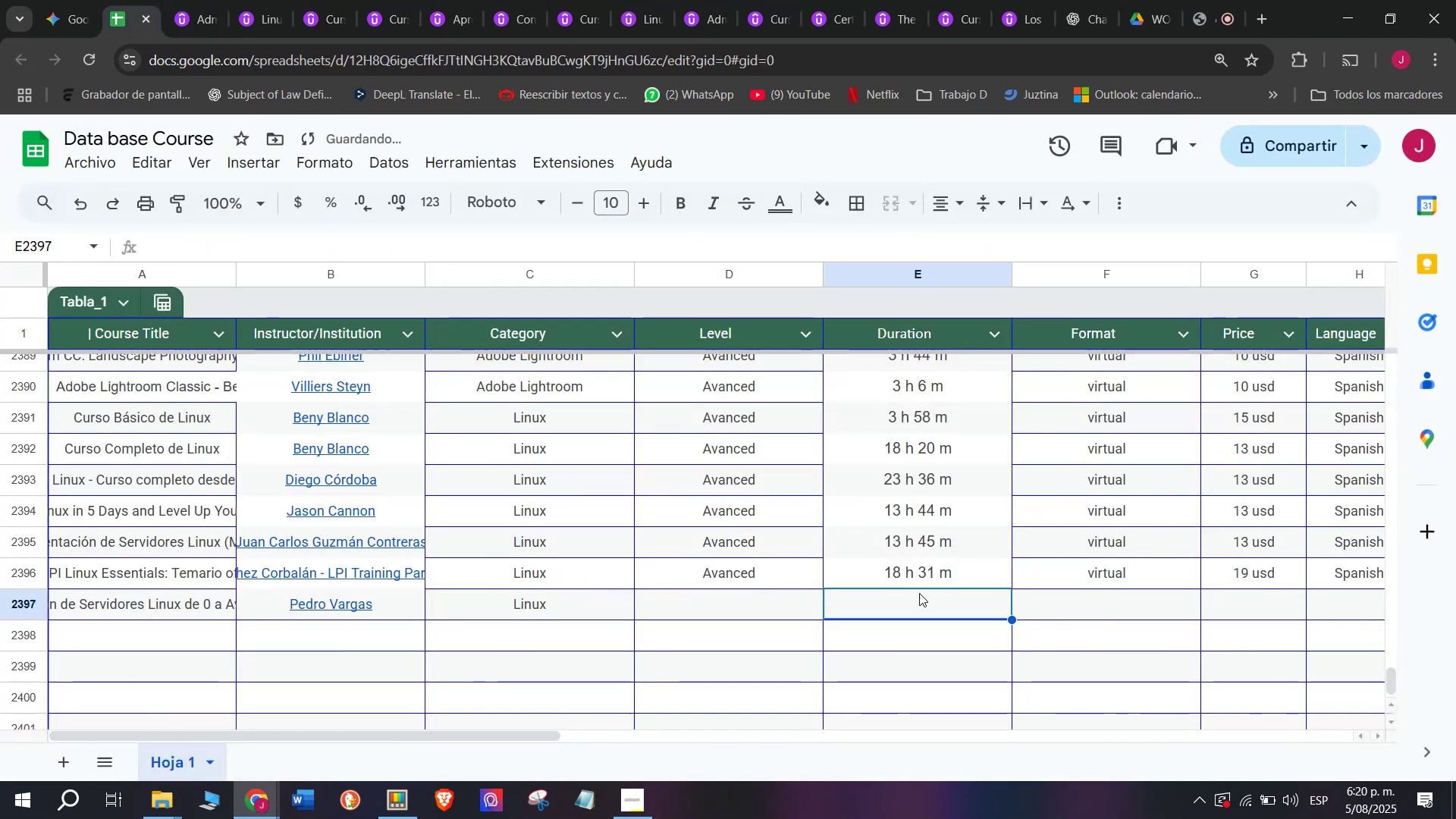 
key(Z)
 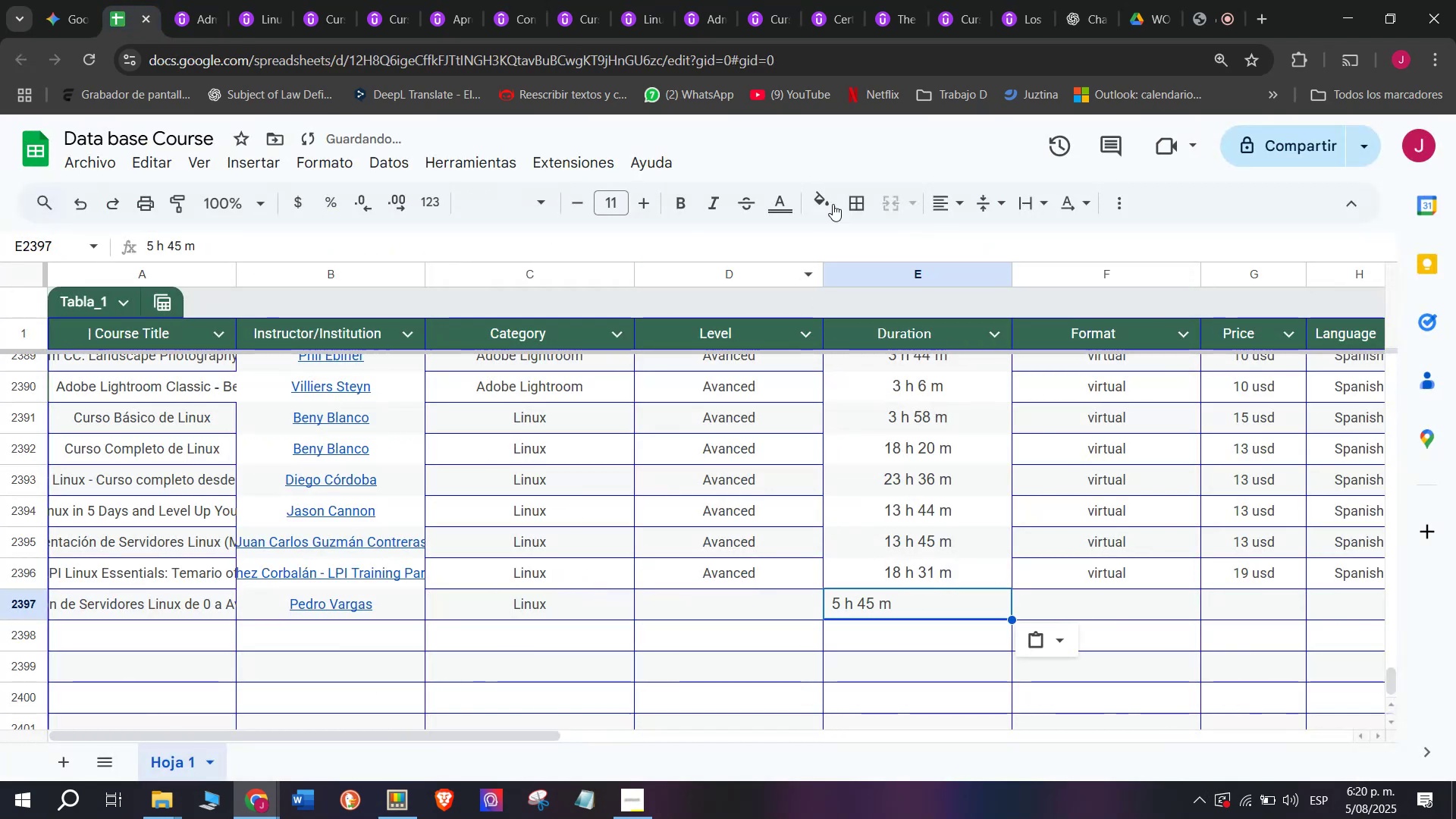 
key(Control+V)
 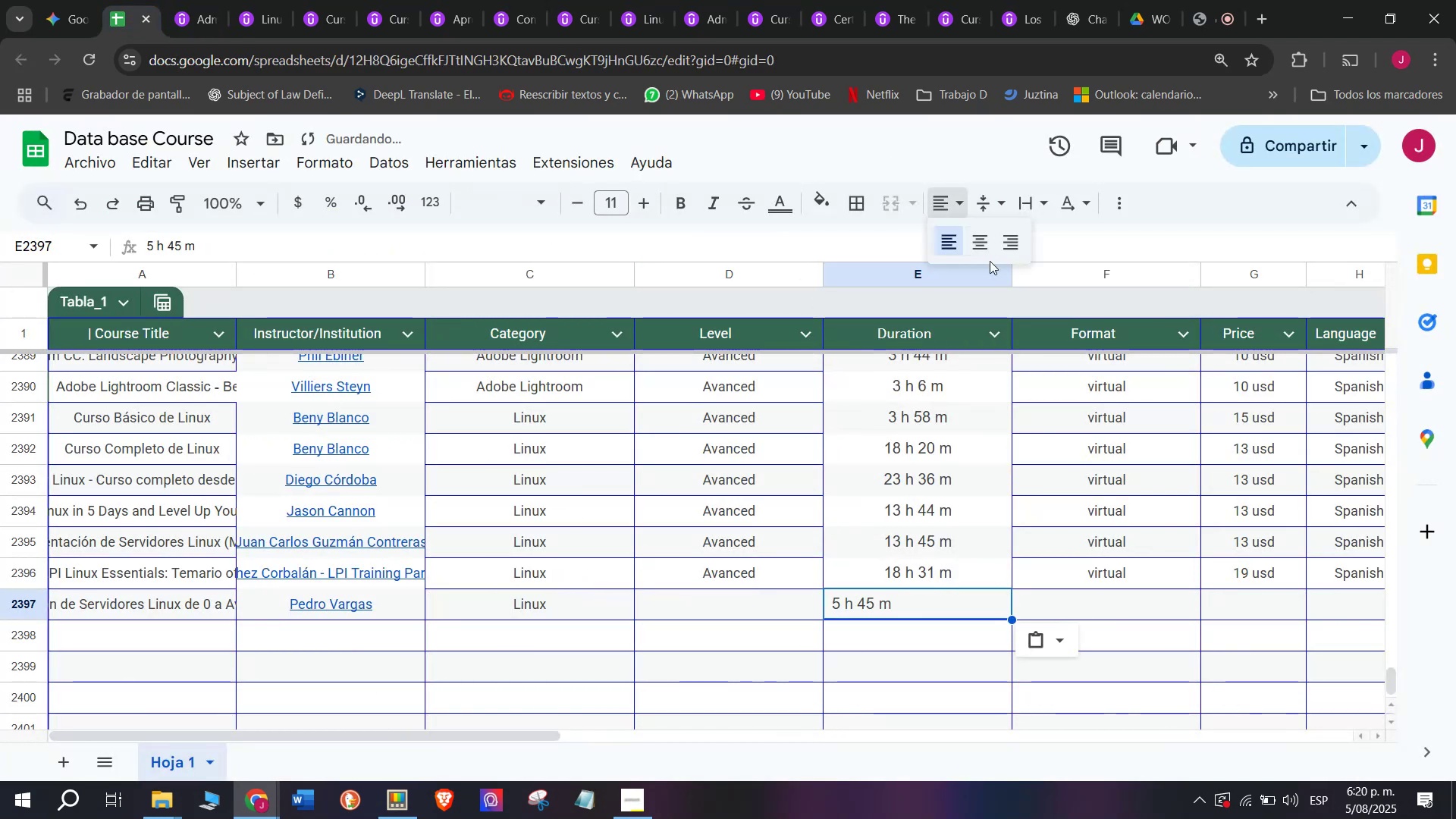 
left_click([980, 246])
 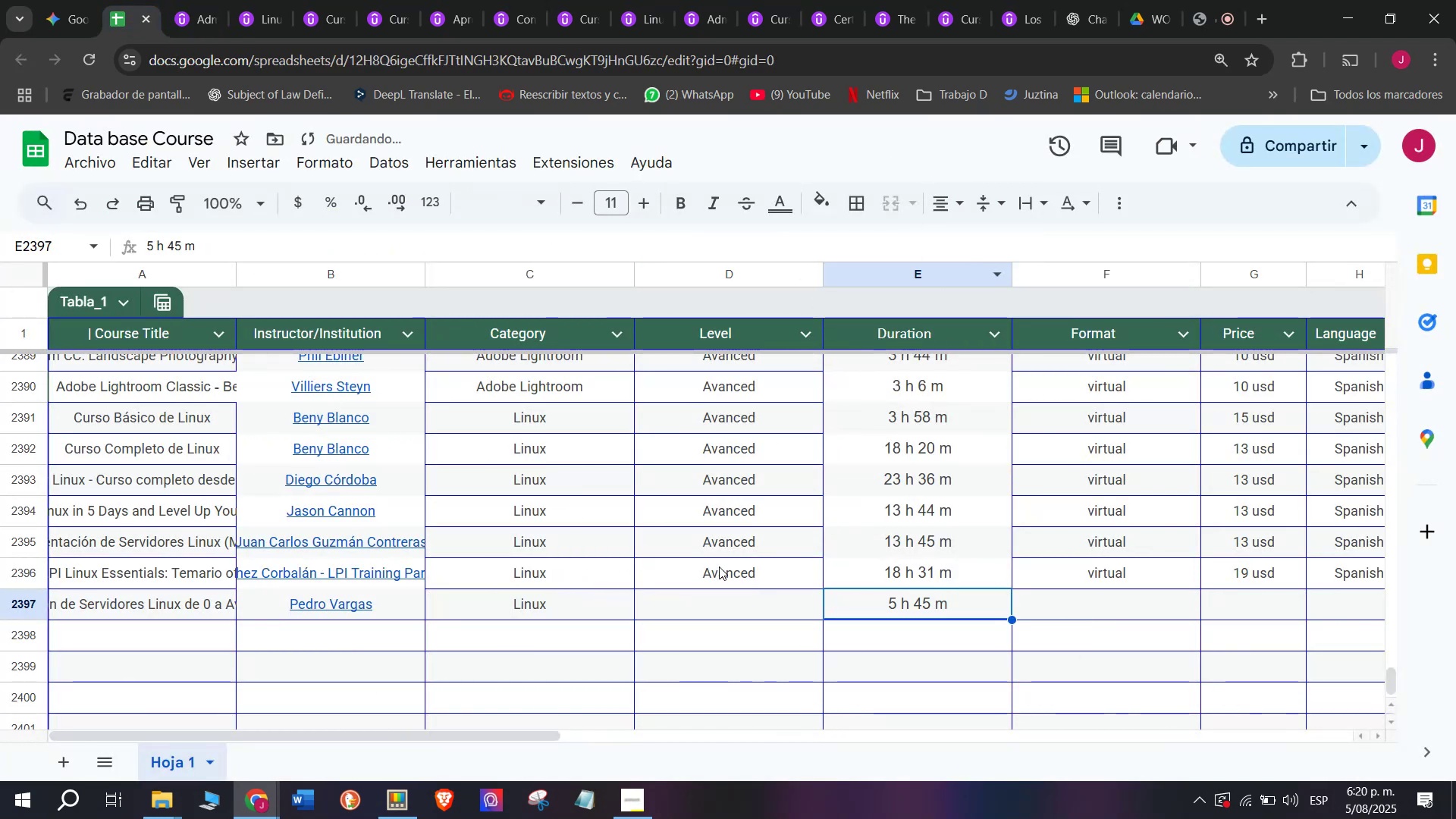 
left_click([719, 565])
 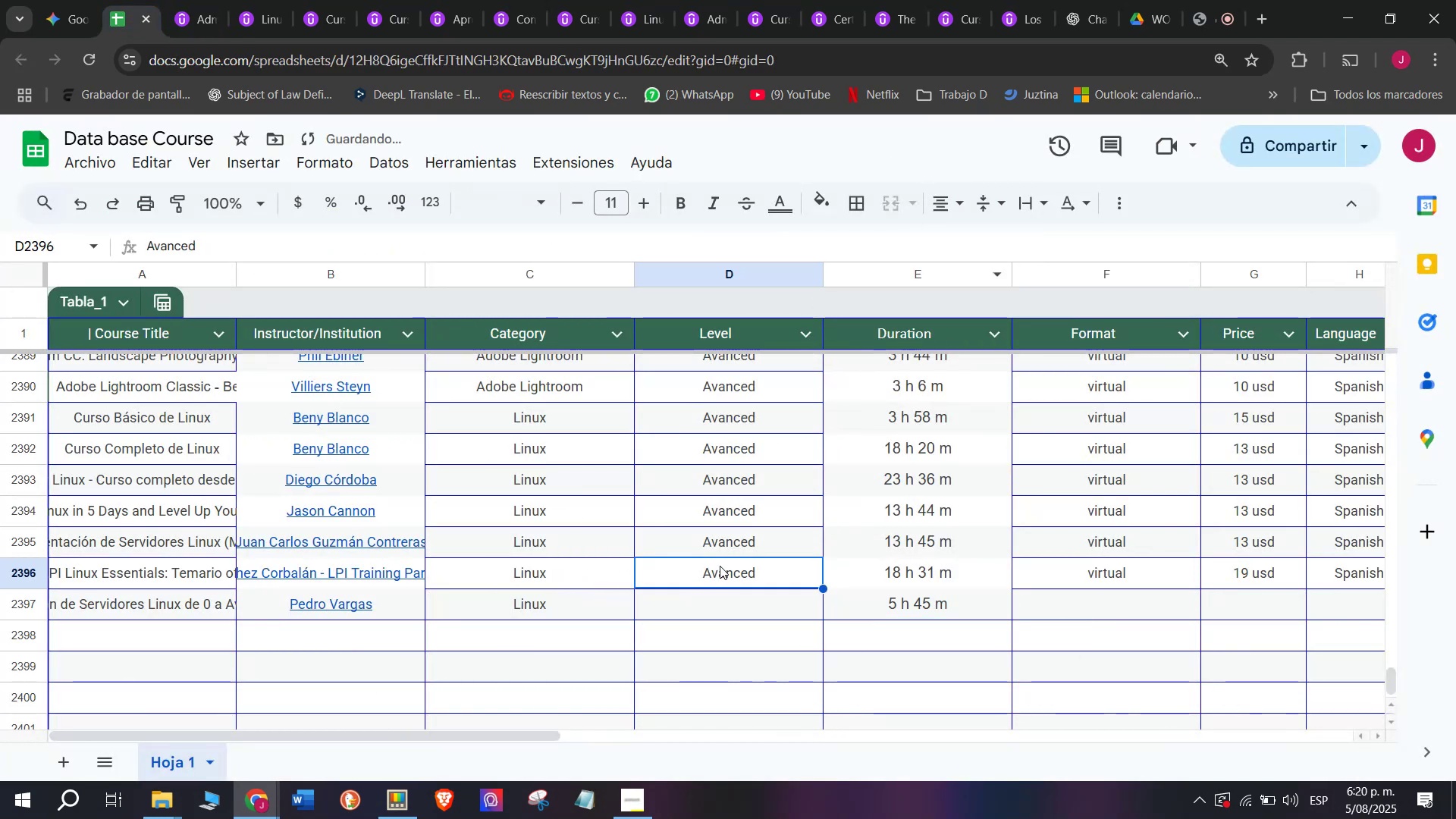 
key(Control+ControlLeft)
 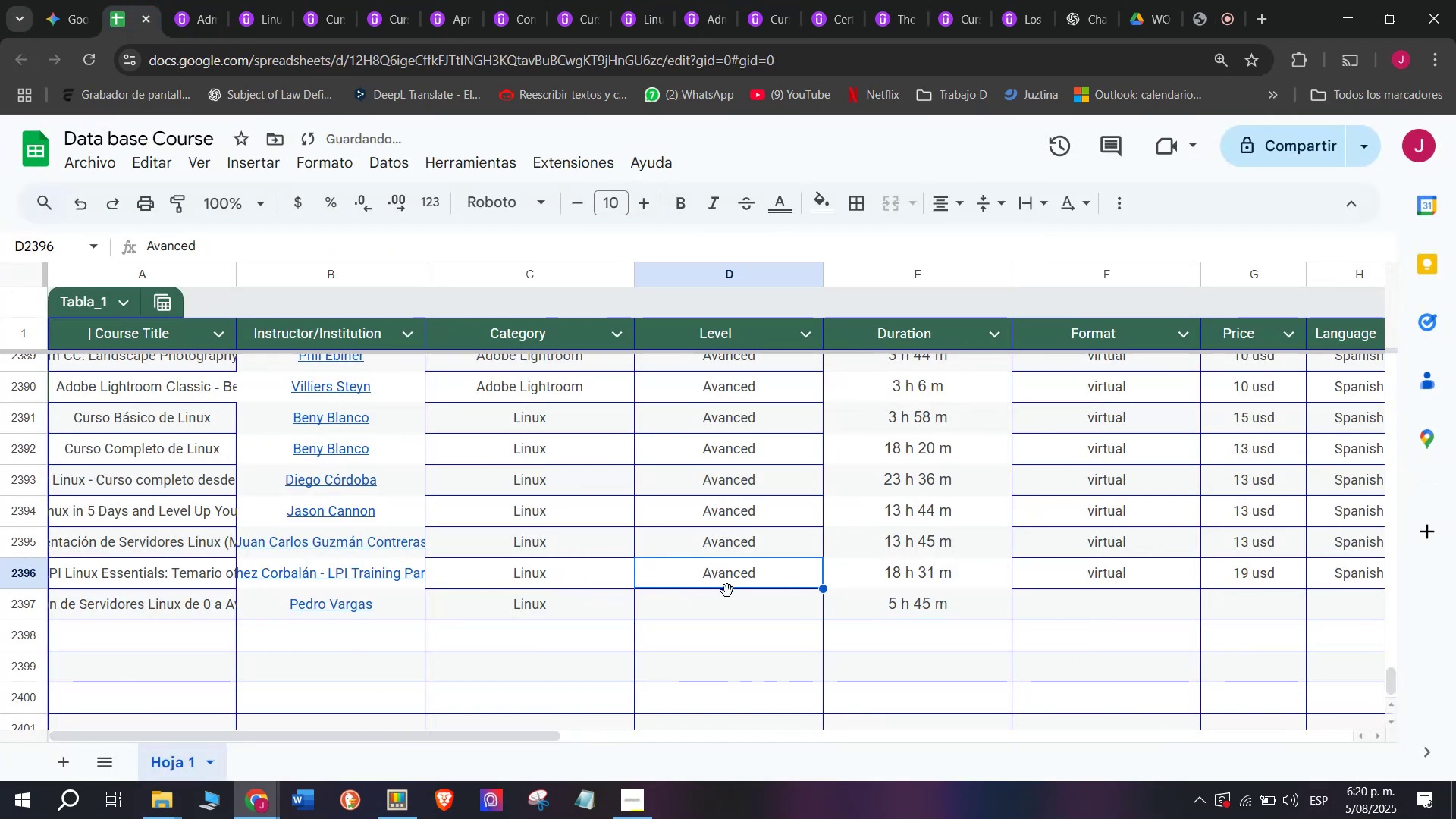 
key(Break)
 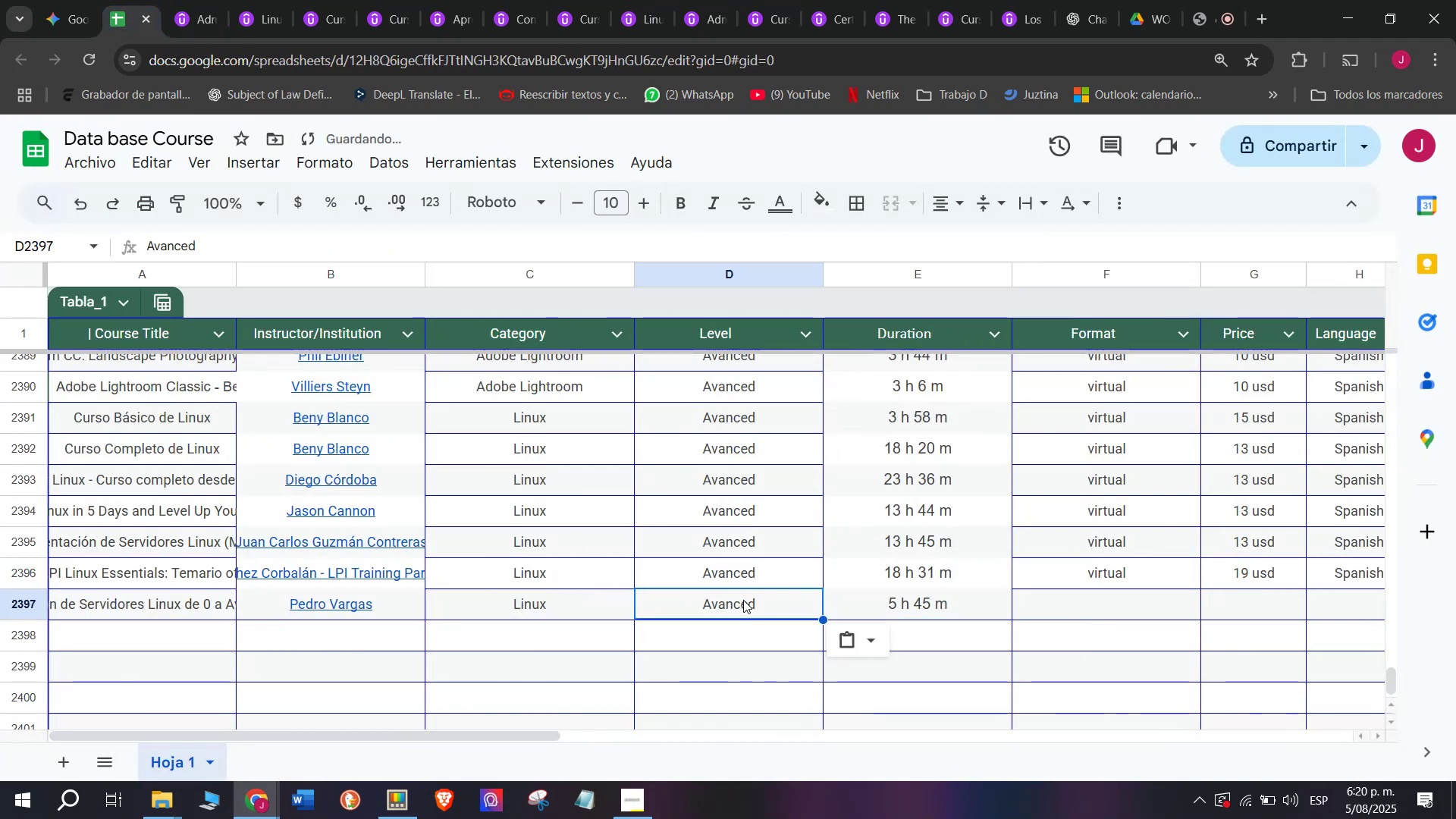 
key(Control+C)
 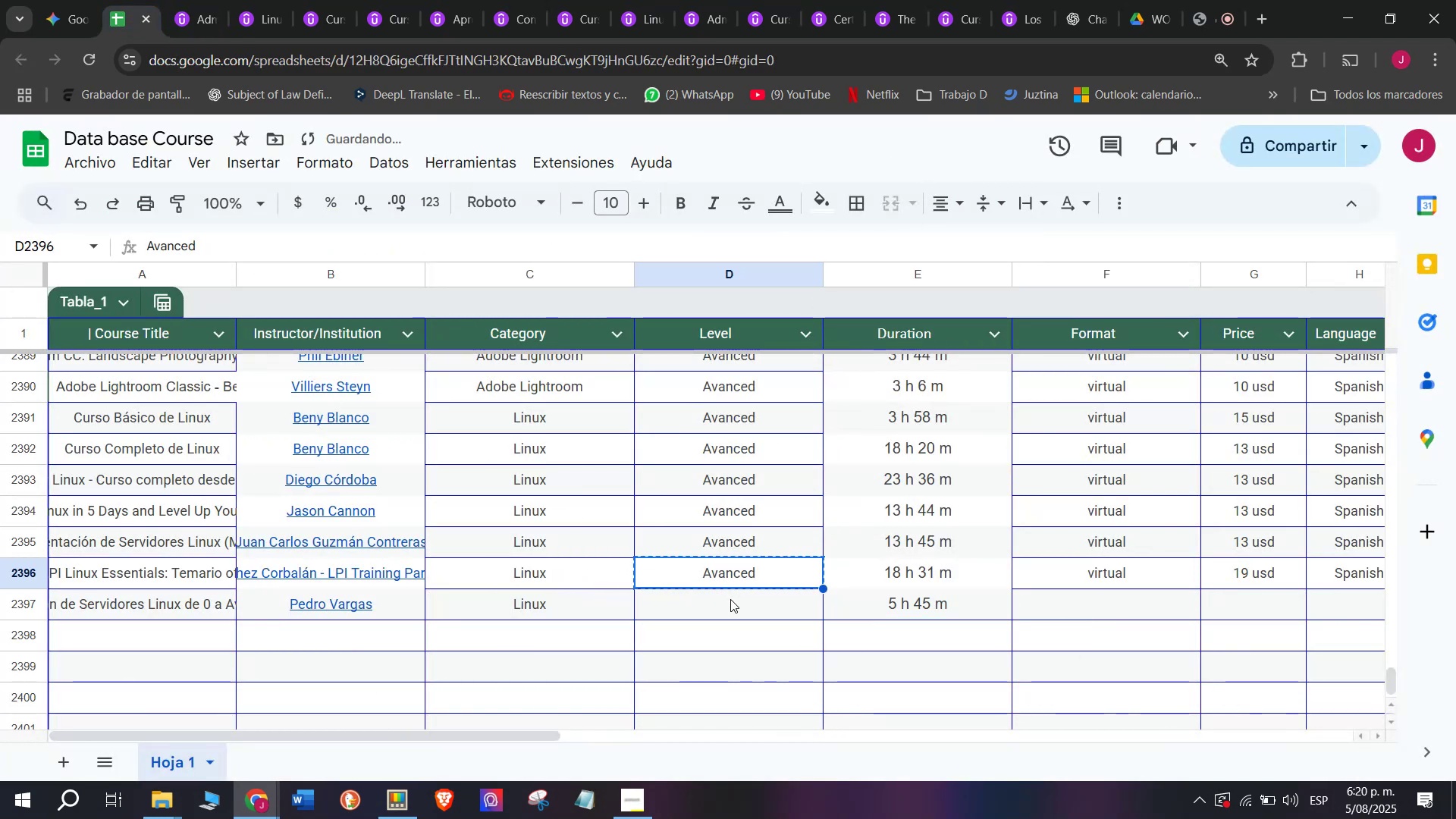 
double_click([730, 599])
 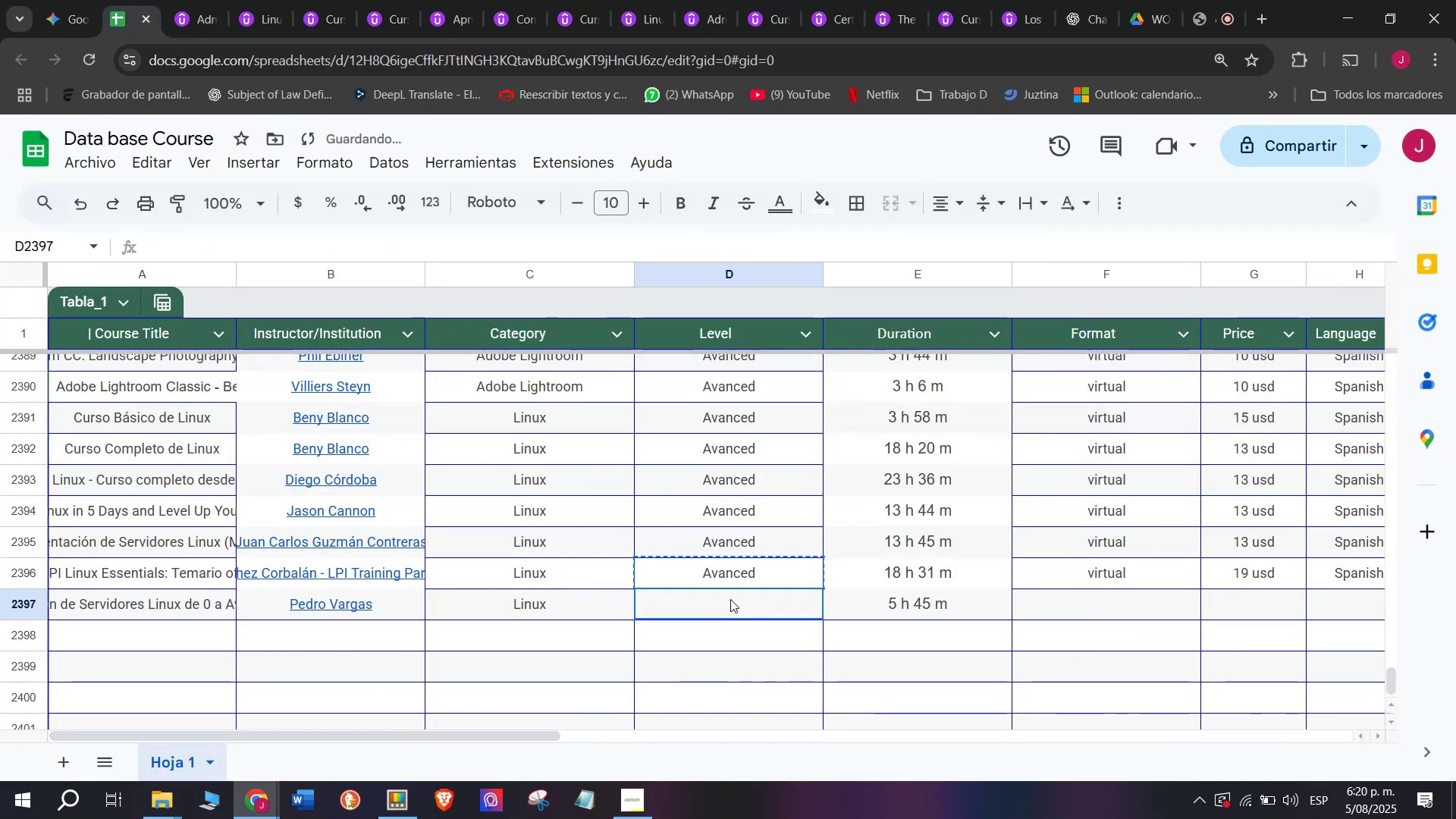 
key(Control+ControlLeft)
 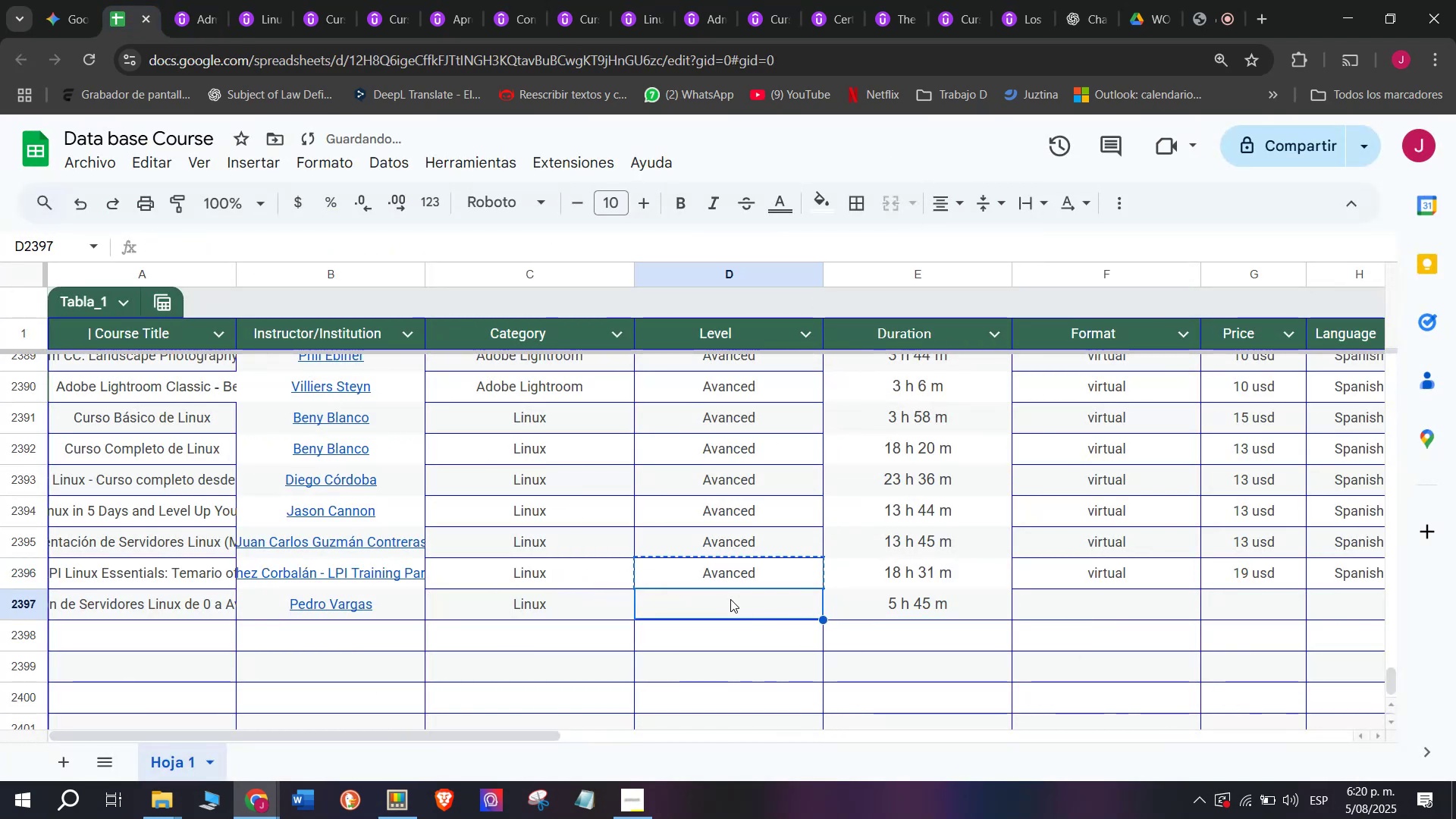 
key(Z)
 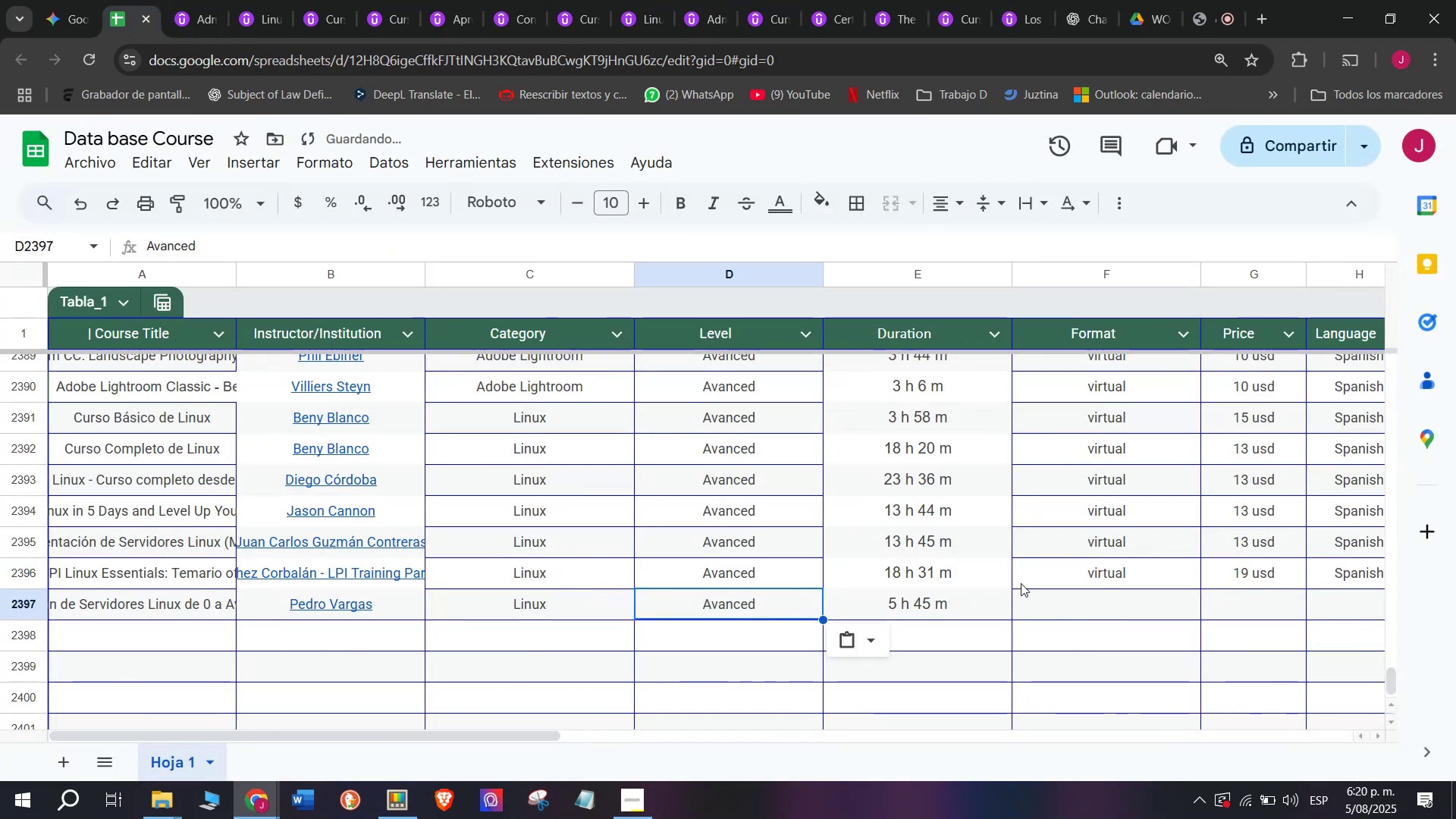 
key(Control+V)
 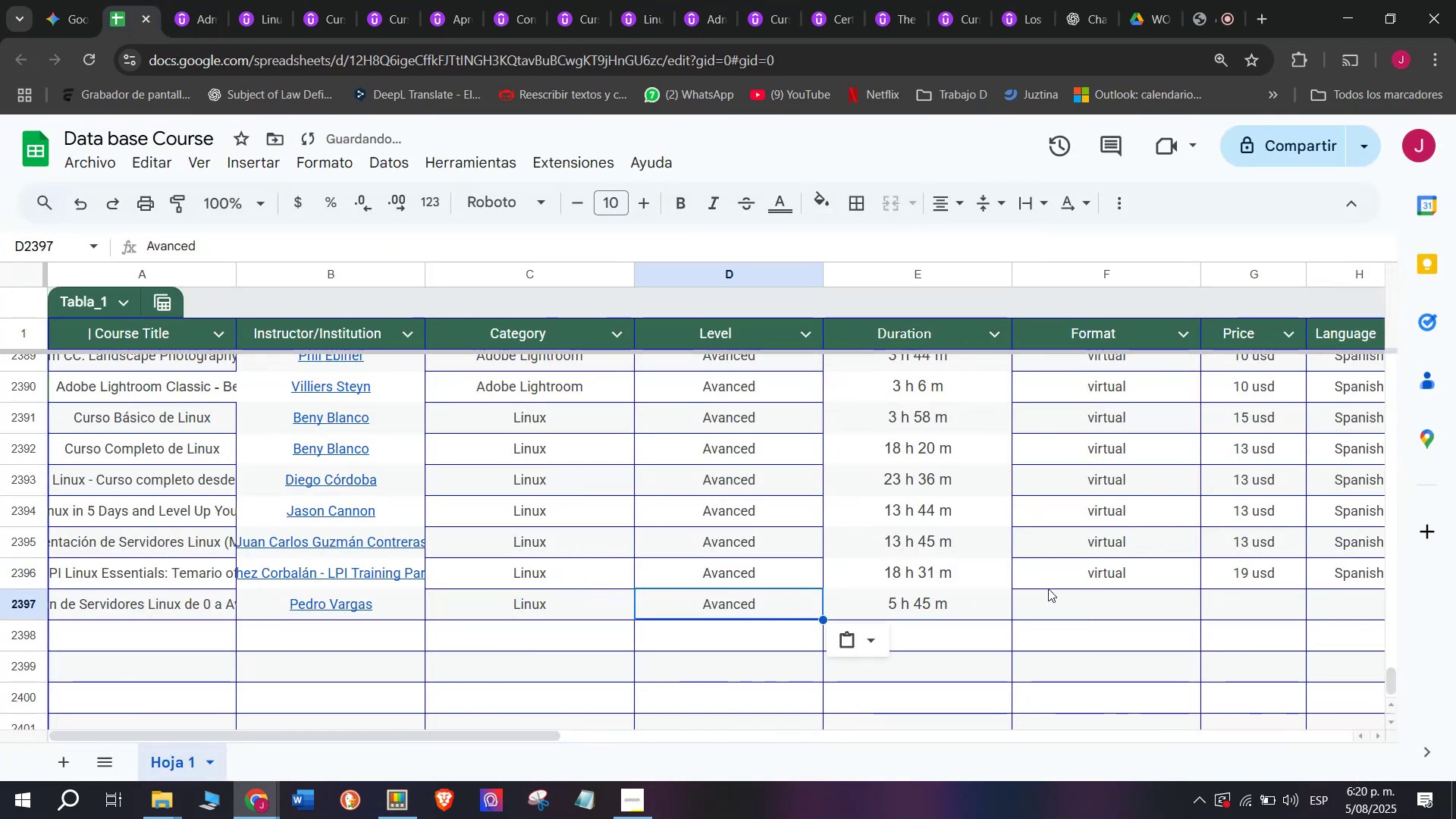 
key(Control+ControlLeft)
 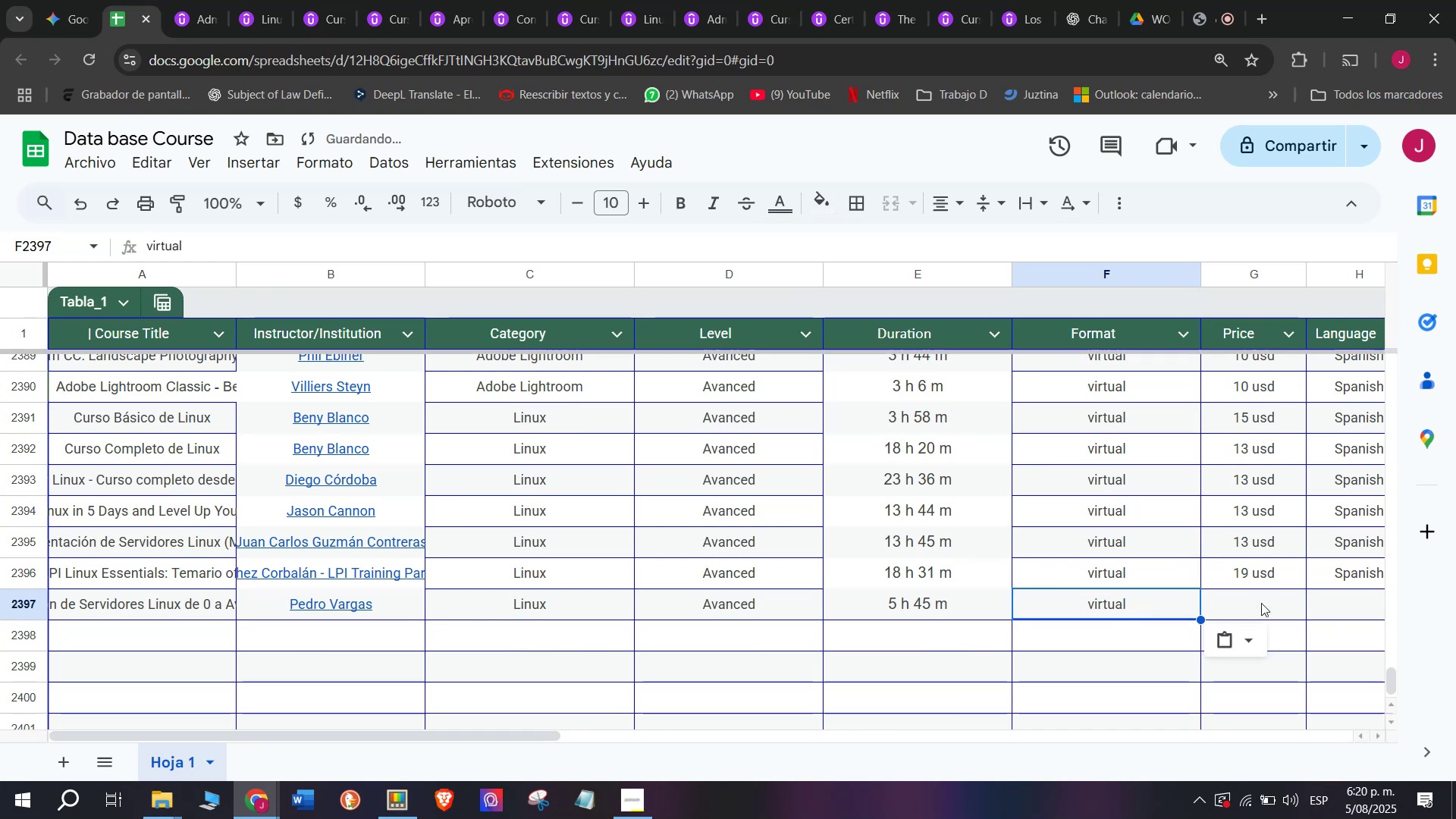 
key(Break)
 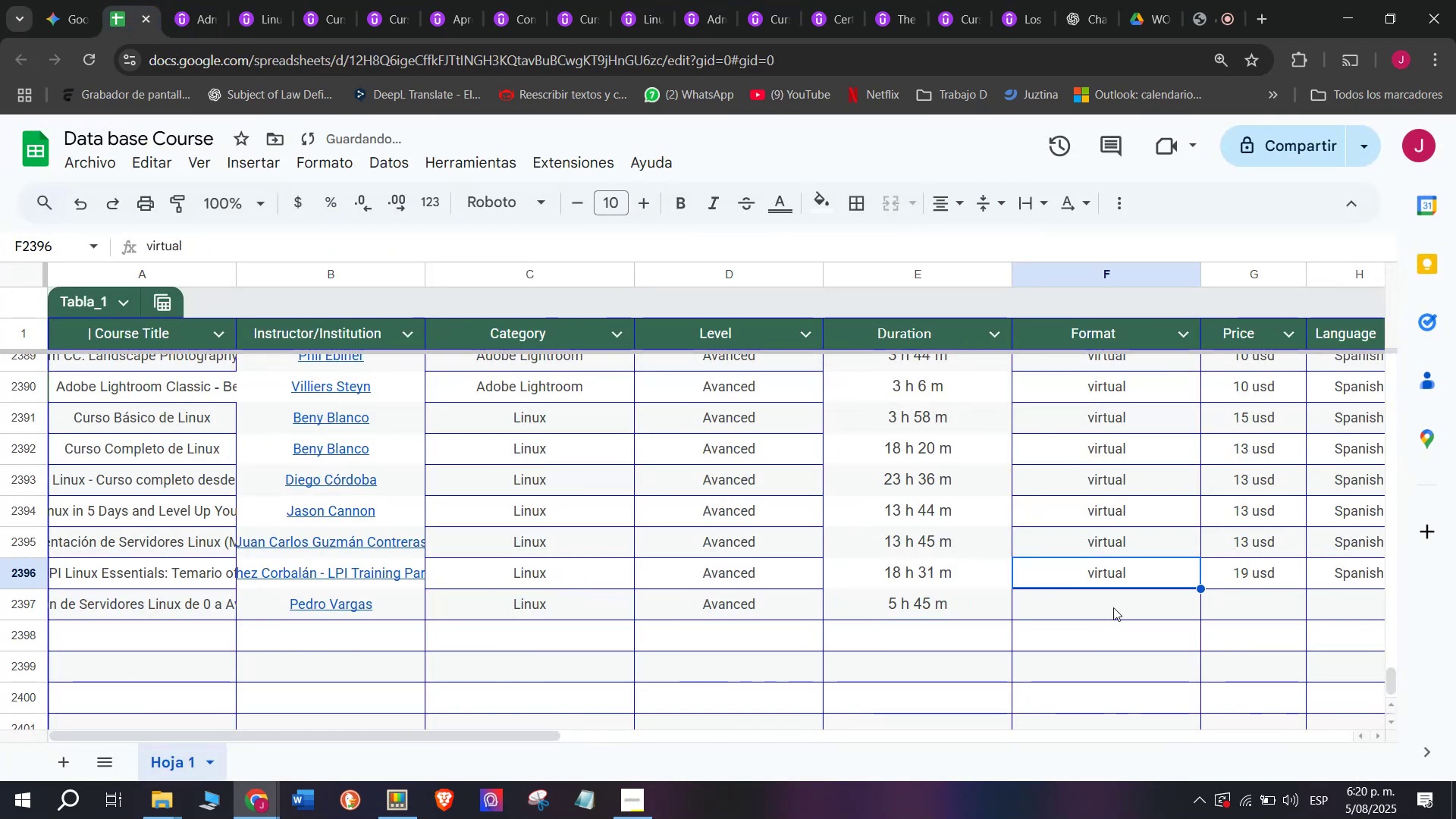 
key(Control+C)
 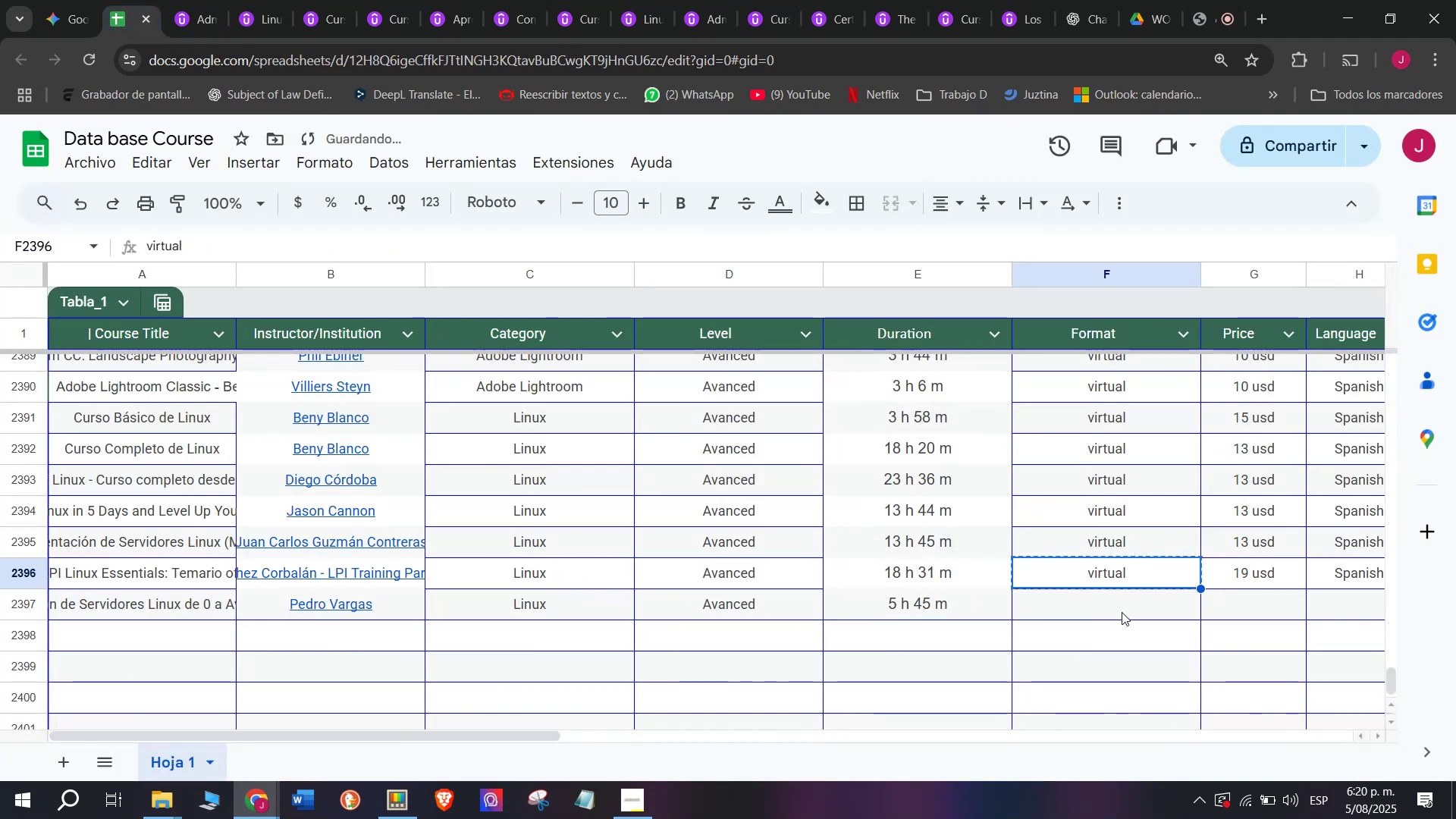 
double_click([1122, 612])
 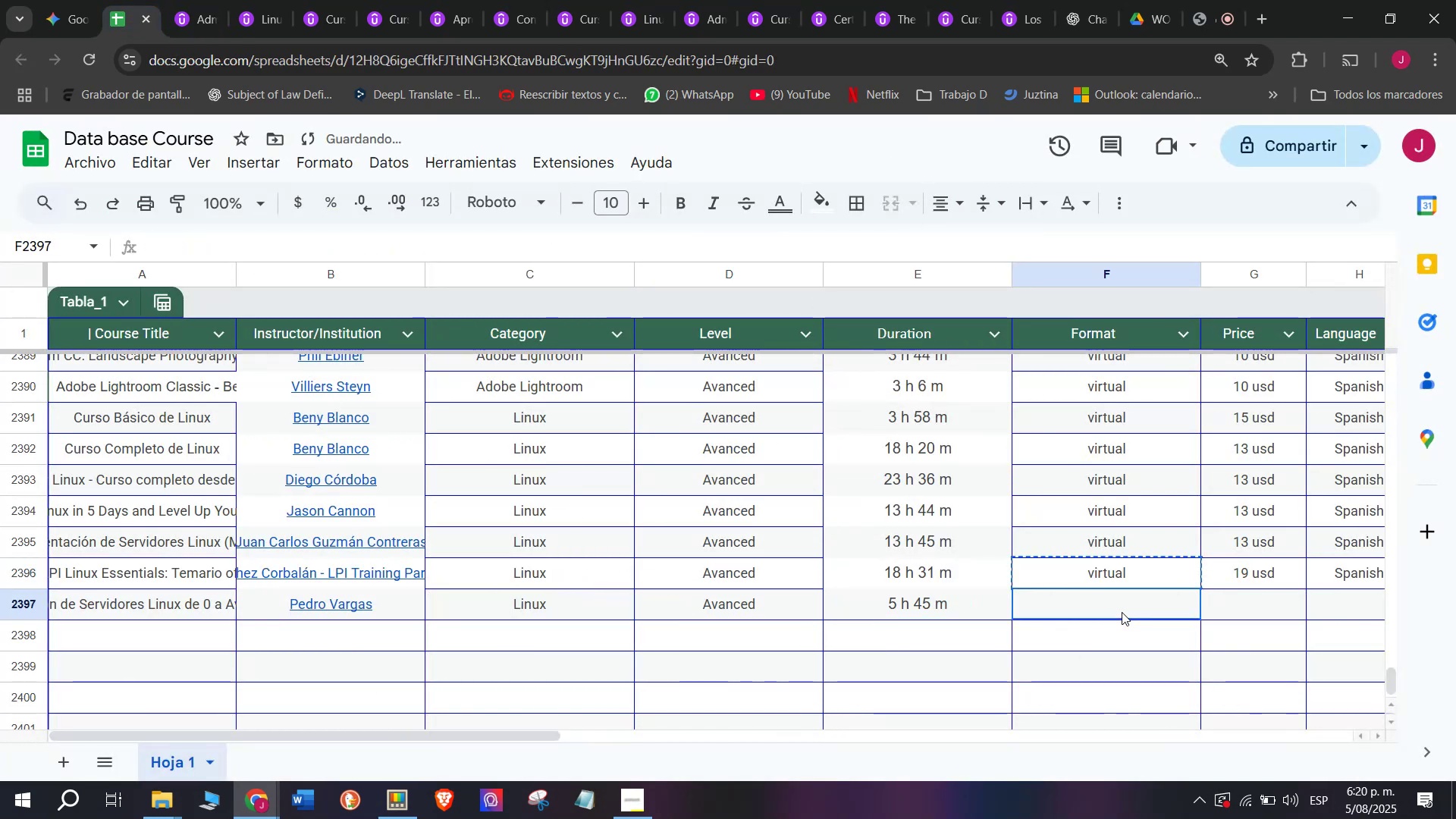 
key(Control+ControlLeft)
 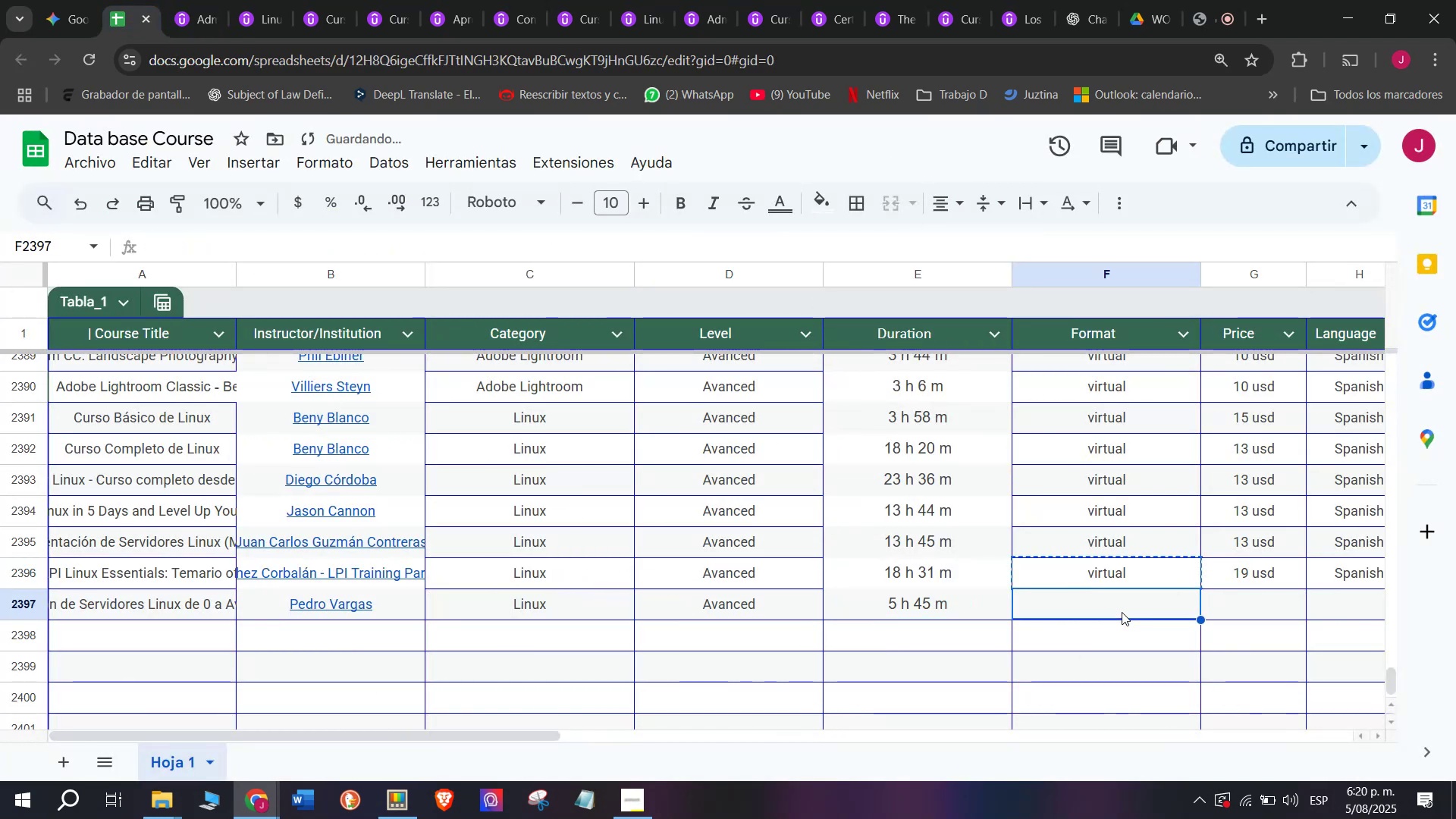 
key(Z)
 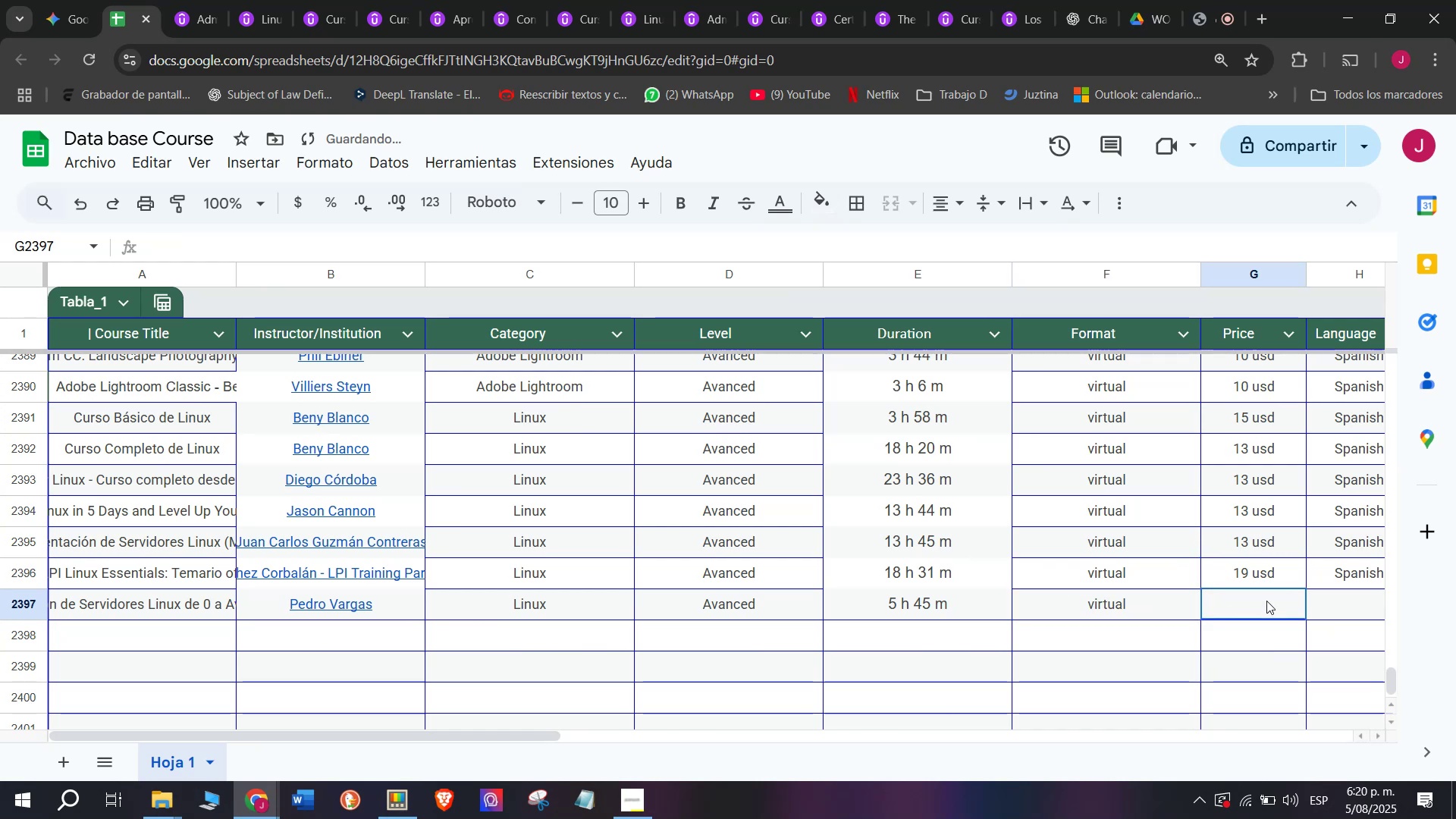 
key(Control+V)
 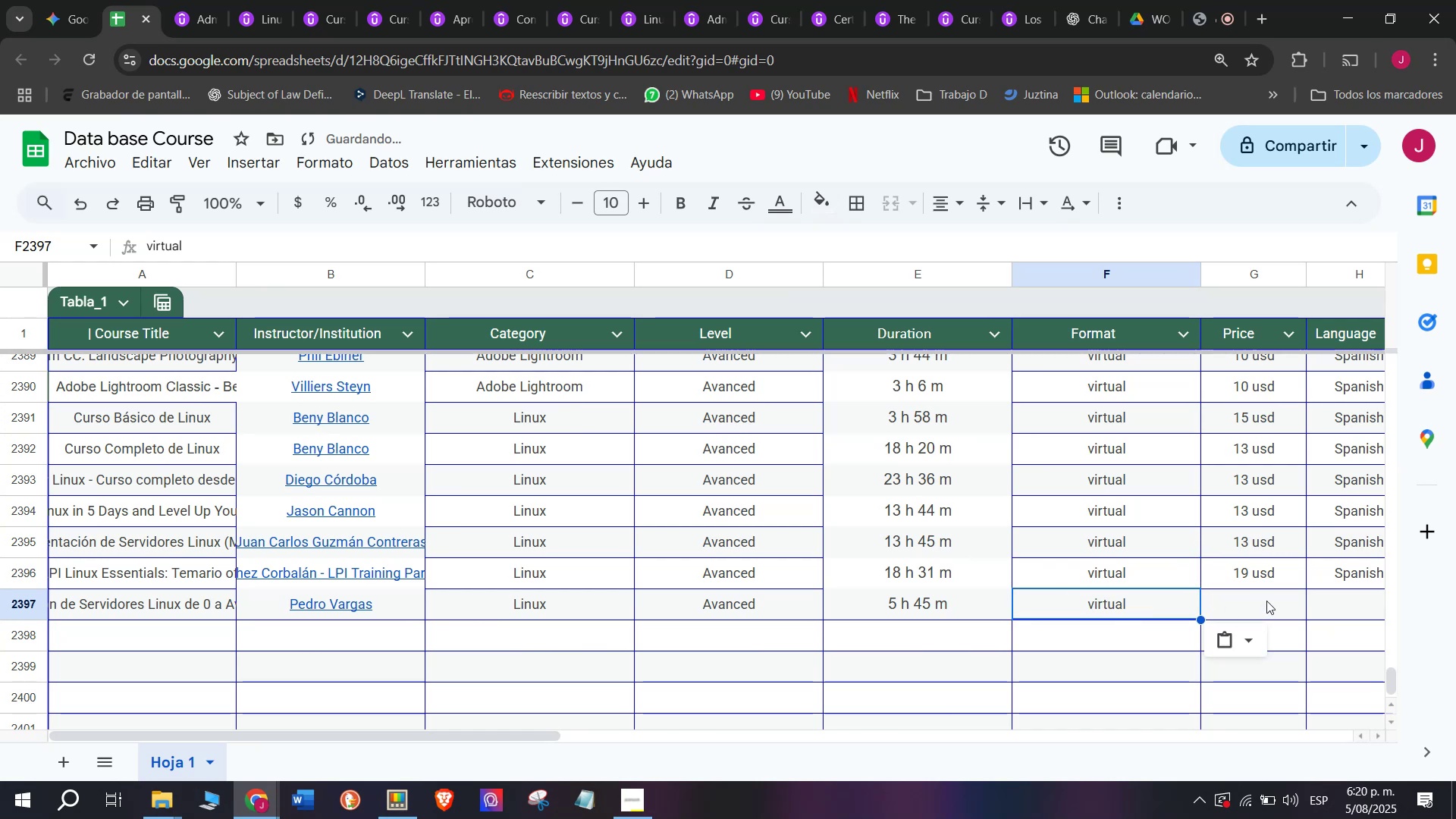 
left_click([1266, 601])
 